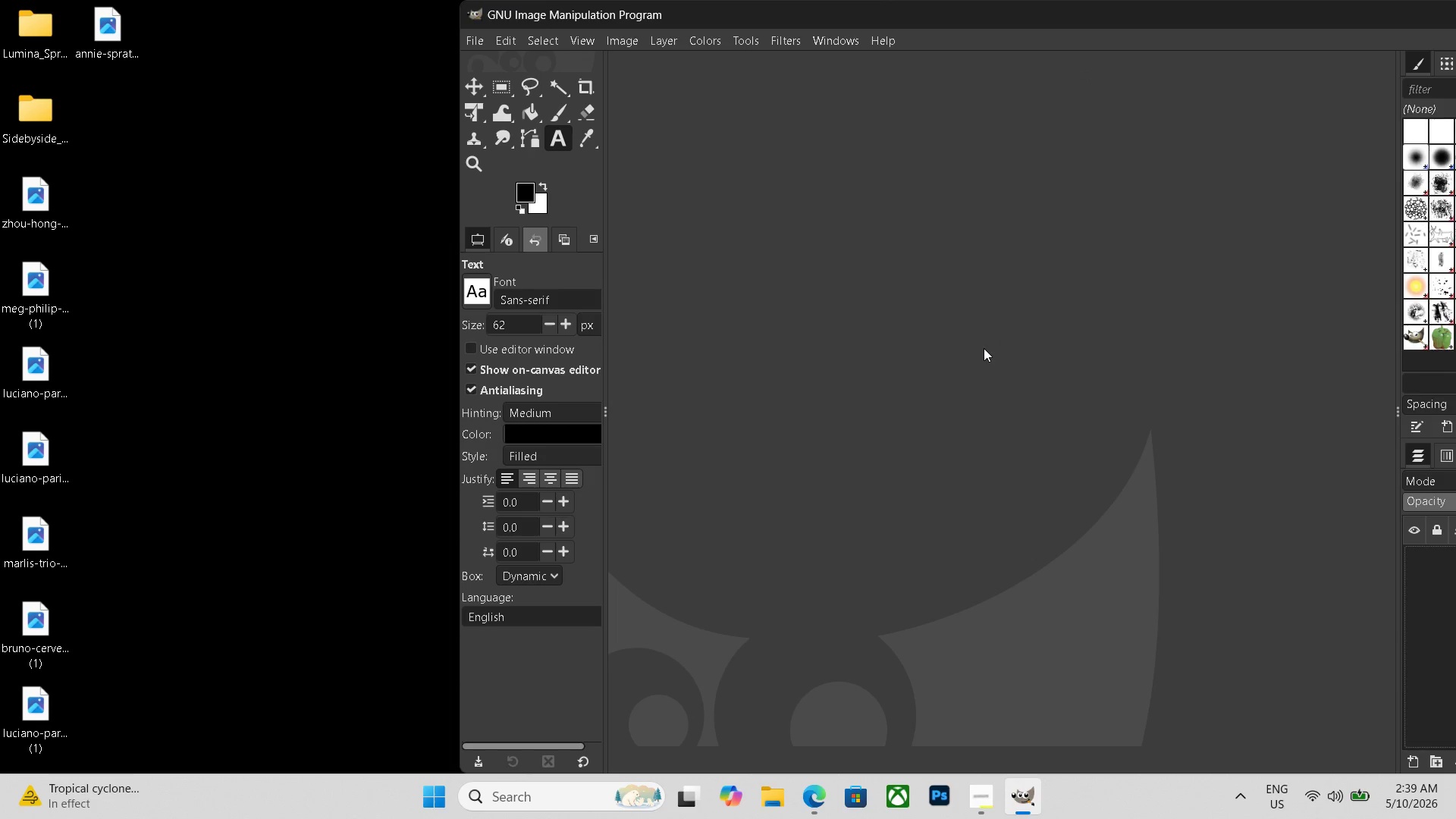 
left_click_drag(start_coordinate=[1006, 13], to_coordinate=[929, 10])
 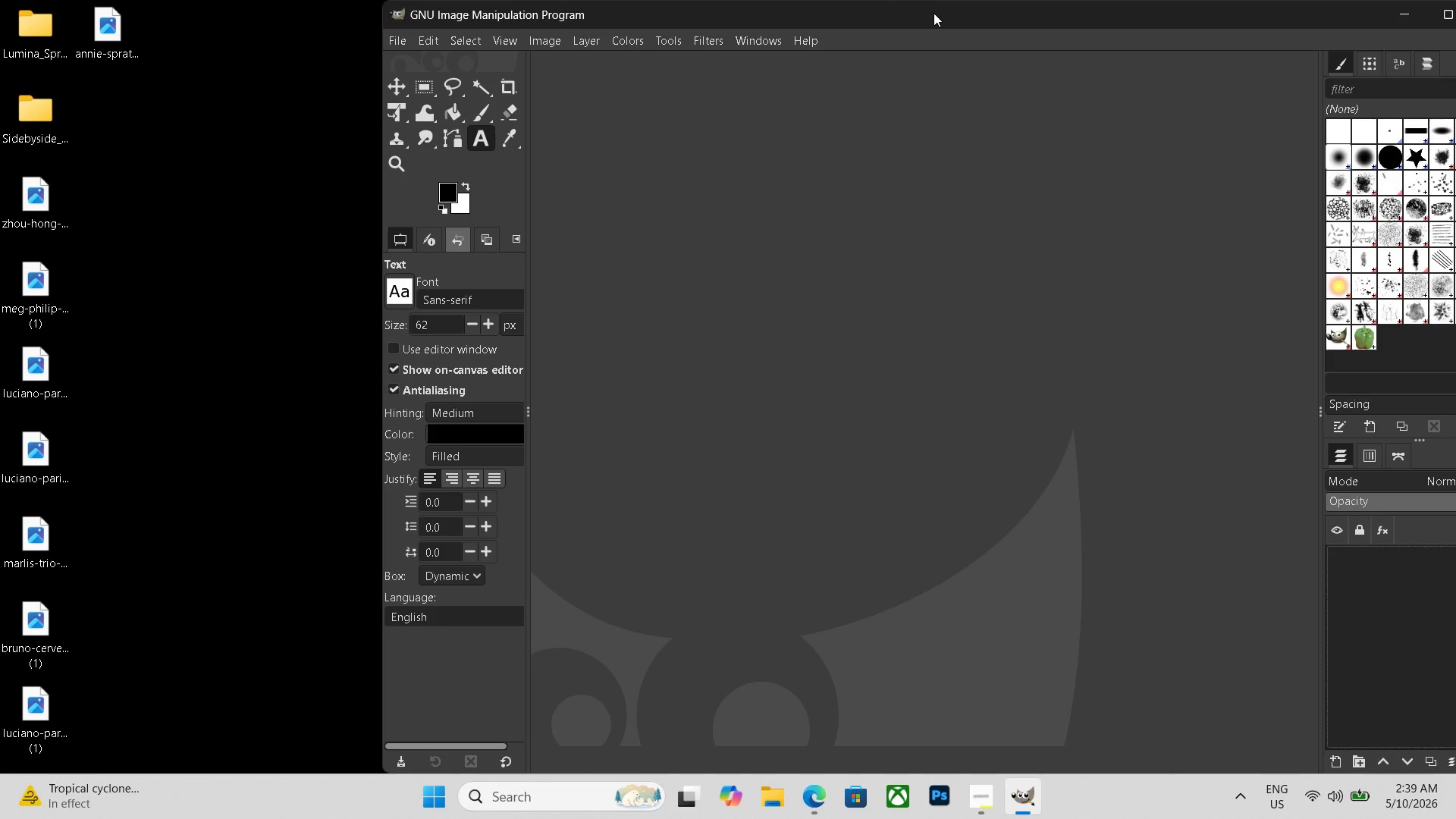 
hold_key(key=ControlLeft, duration=0.41)
scroll: coordinate [949, 92], scroll_direction: down, amount: 2.0
 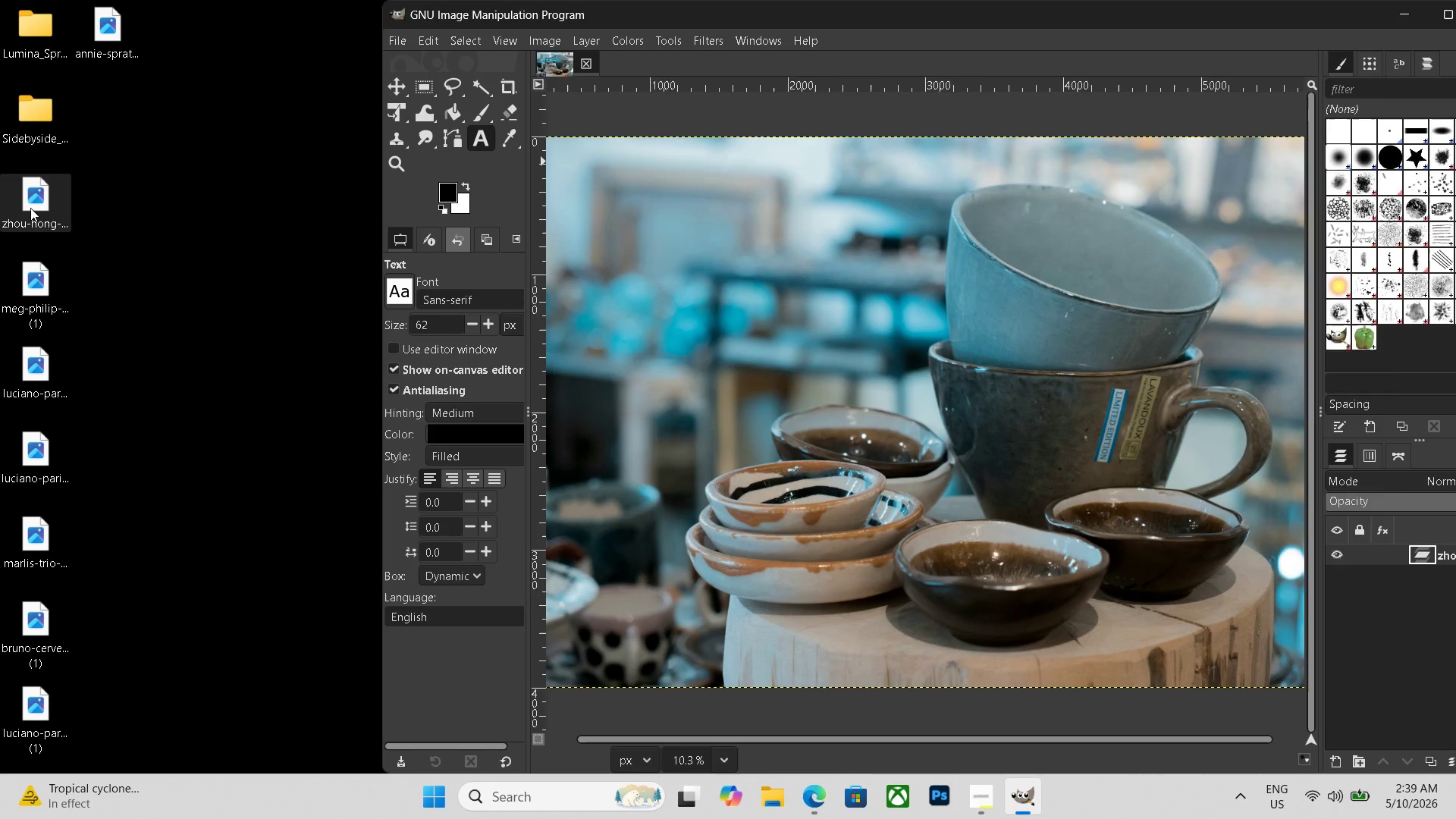 
left_click_drag(start_coordinate=[31, 206], to_coordinate=[63, 205])
 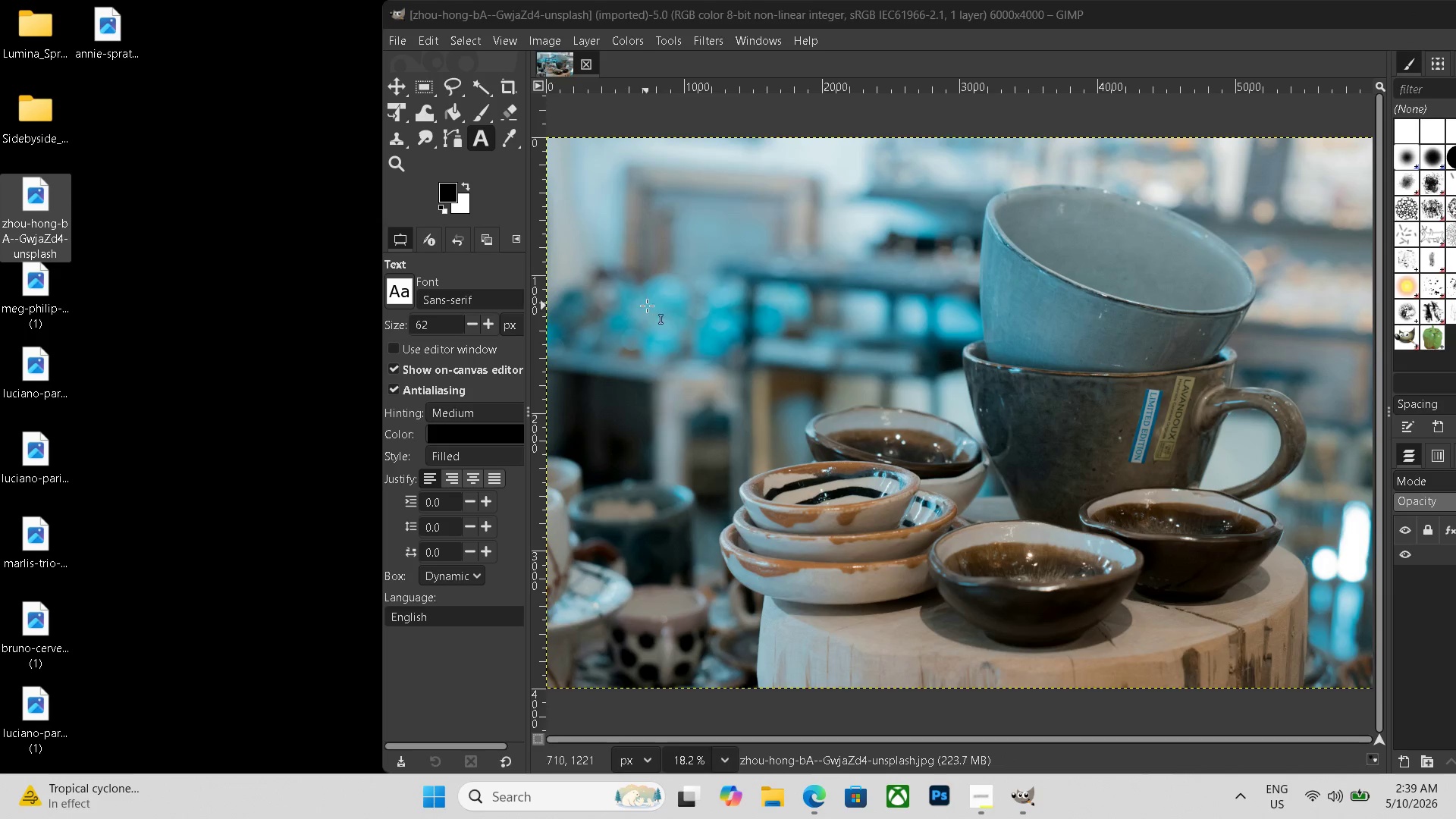 
hold_key(key=ControlLeft, duration=0.86)
scroll: coordinate [762, 320], scroll_direction: down, amount: 6.0
 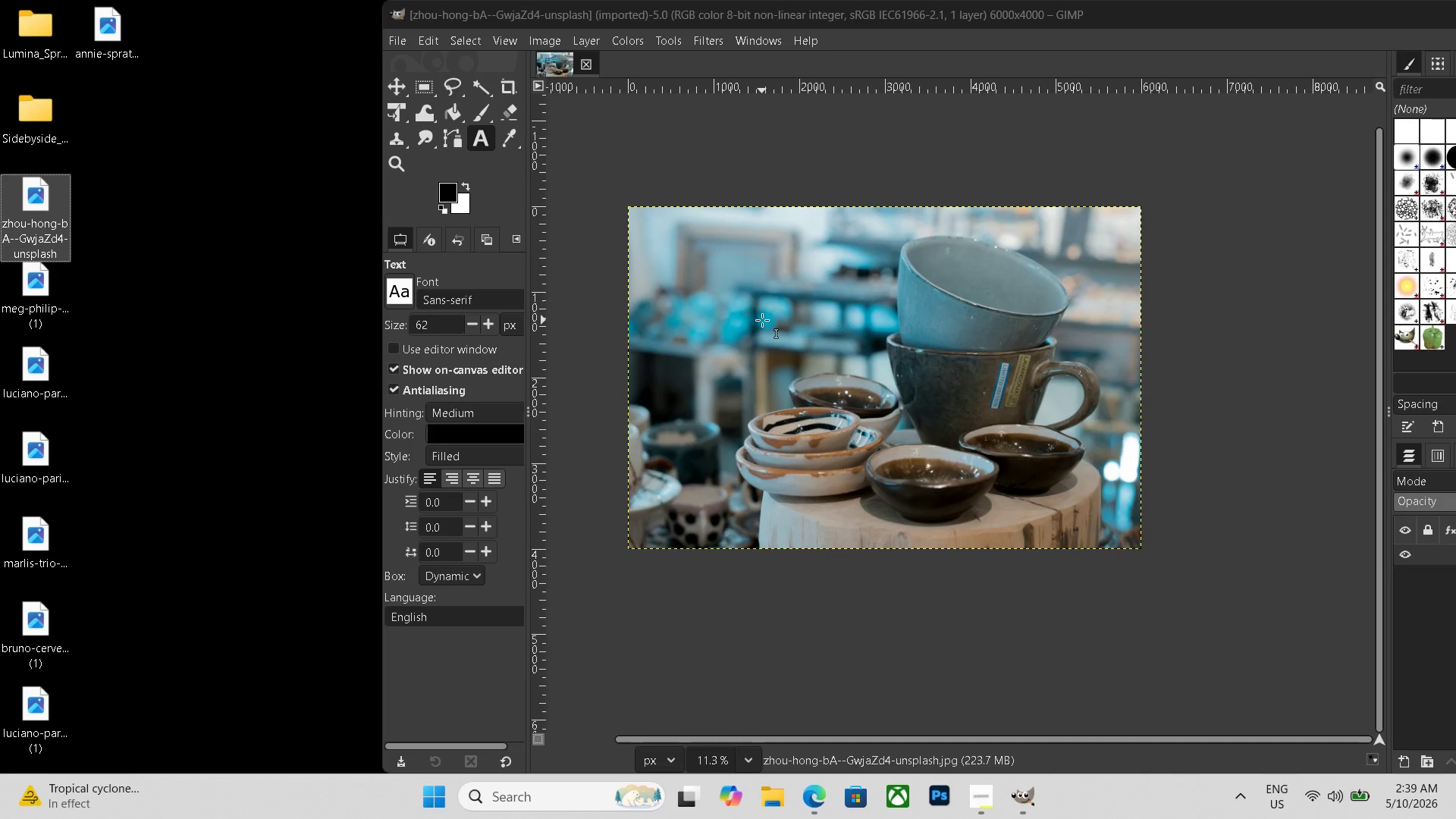 
wait(8.25)
 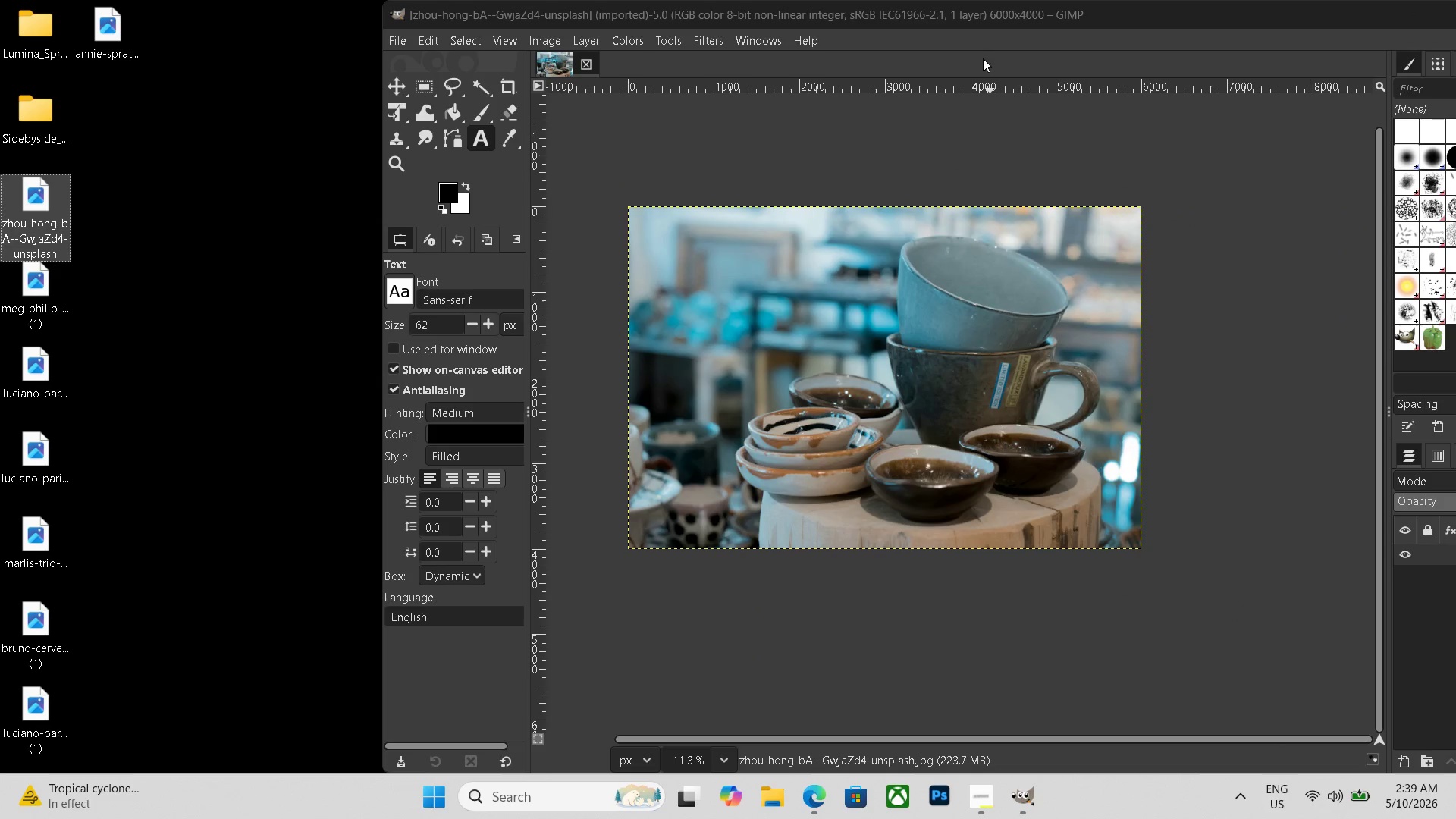 
left_click([590, 46])
 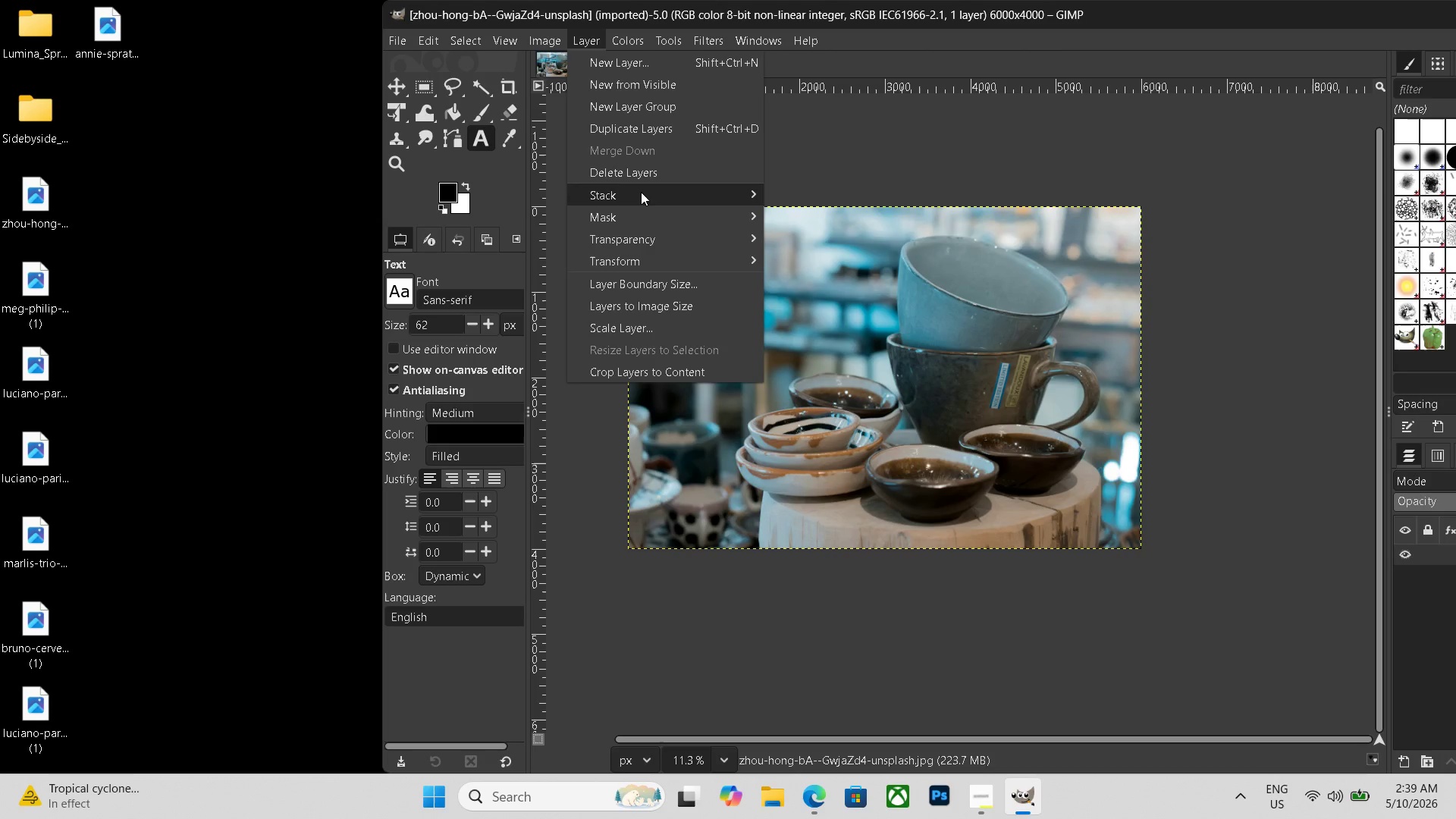 
mouse_move([645, 246])
 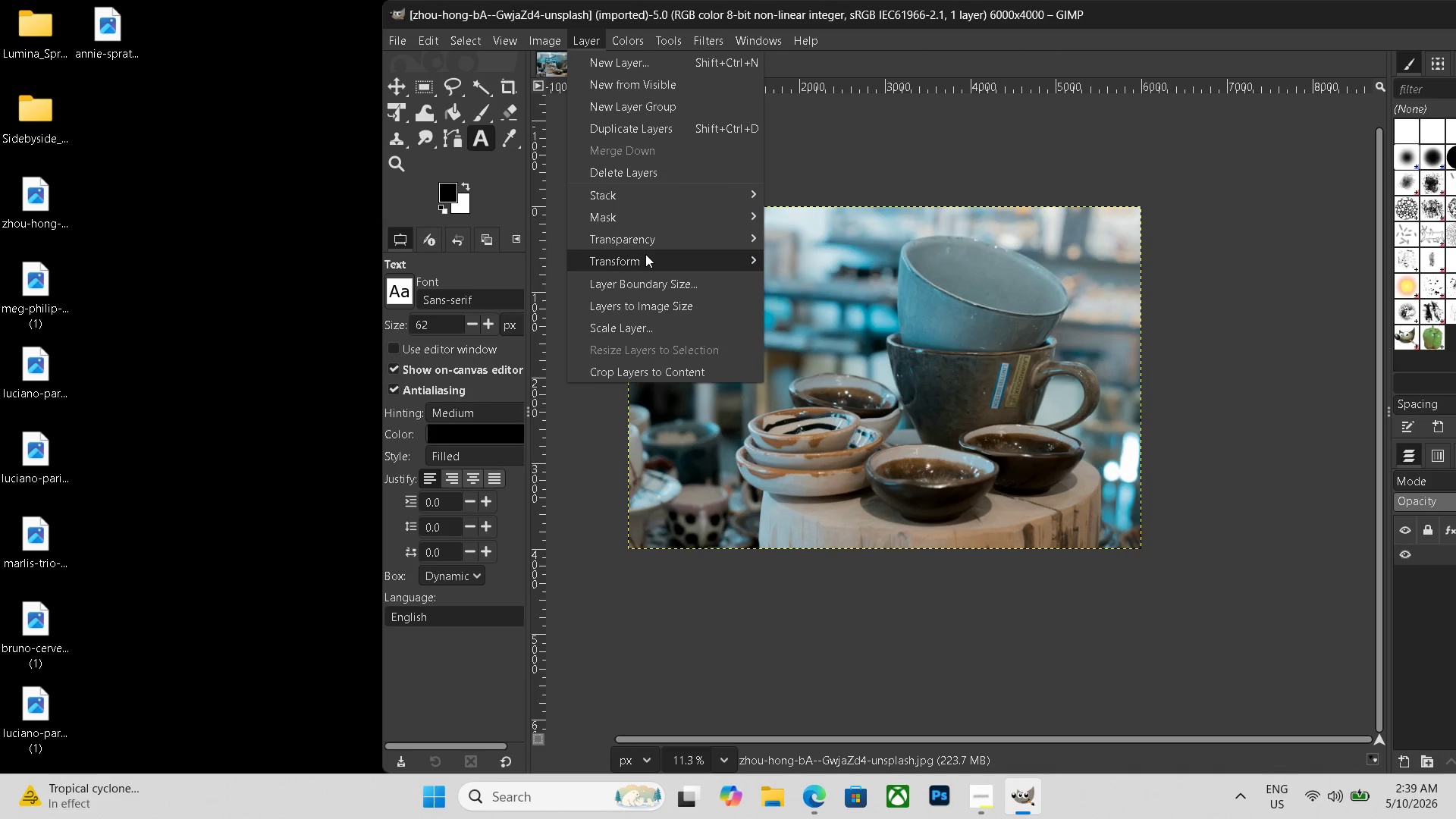 
left_click([645, 254])
 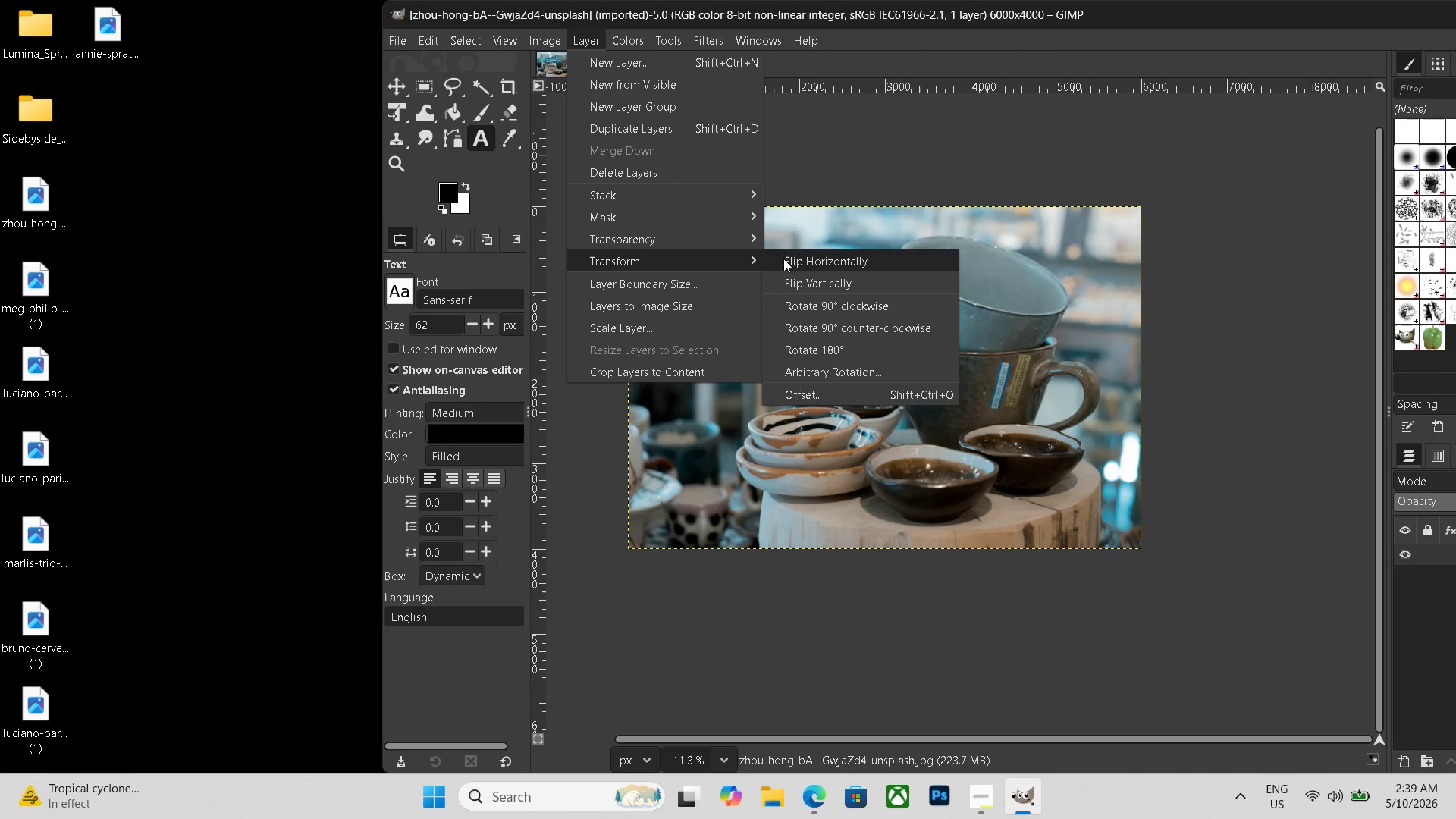 
left_click([802, 265])
 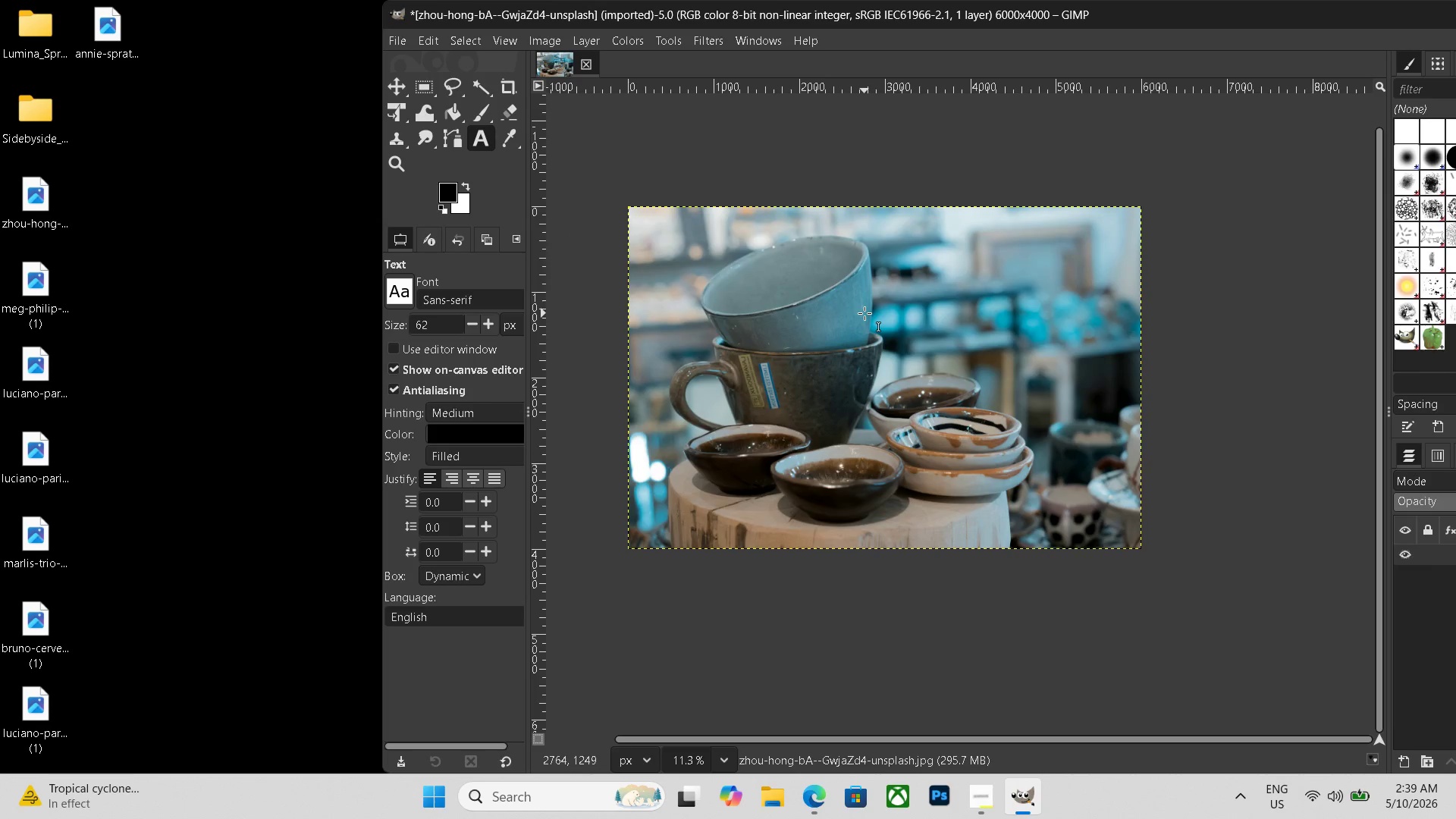 
wait(9.89)
 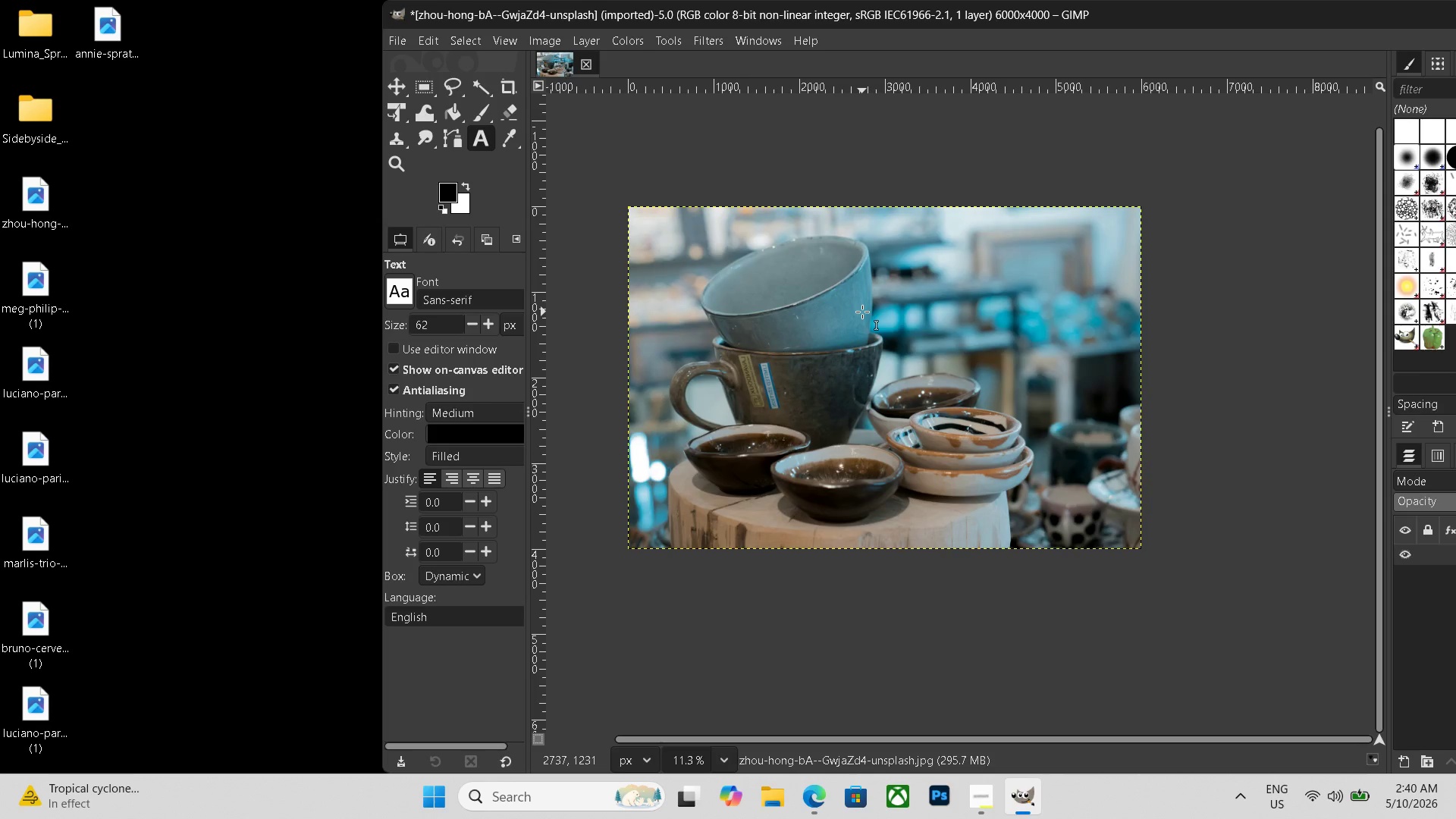 
key(Control+Shift+E)
 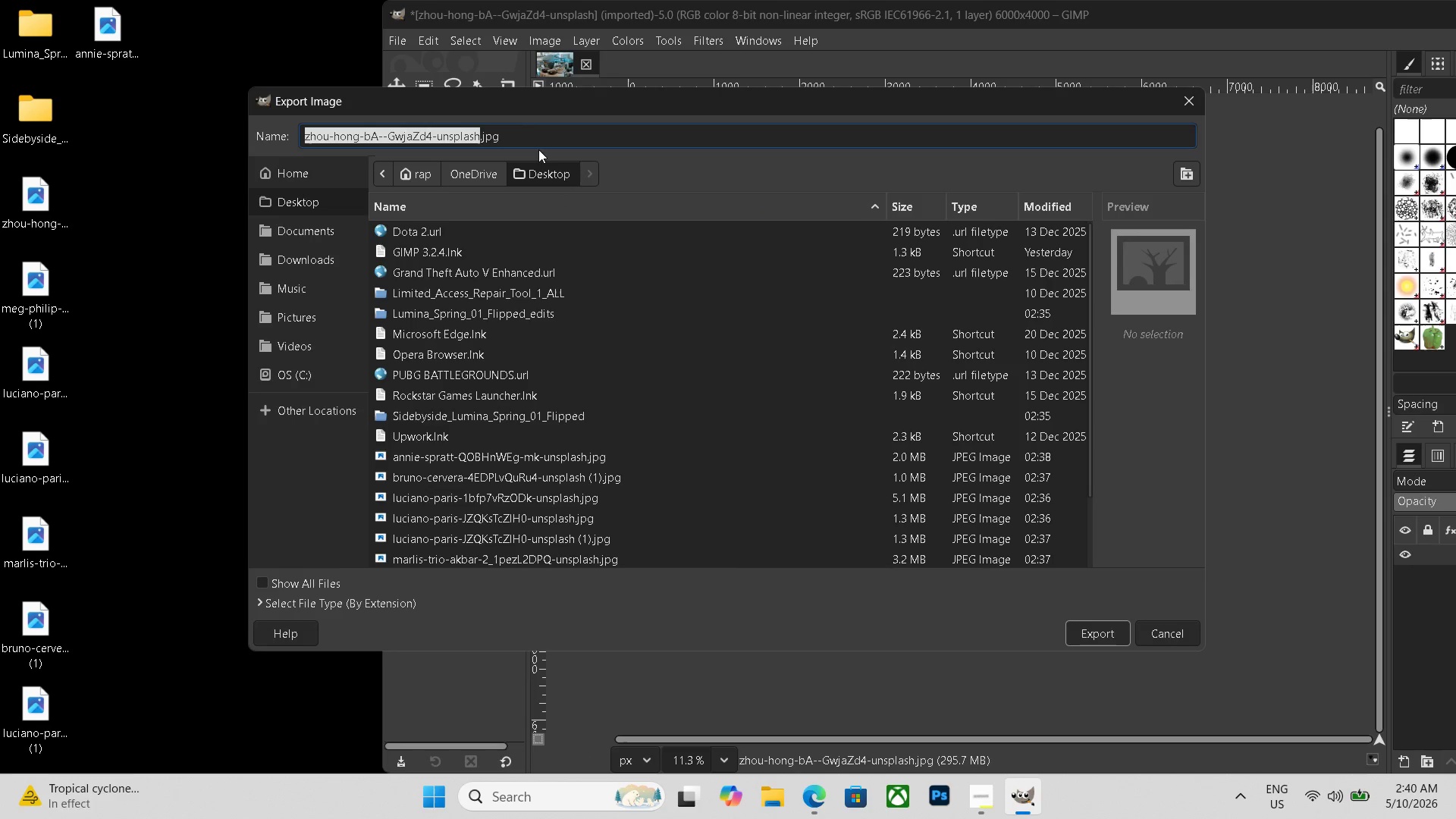 
double_click([539, 137])
 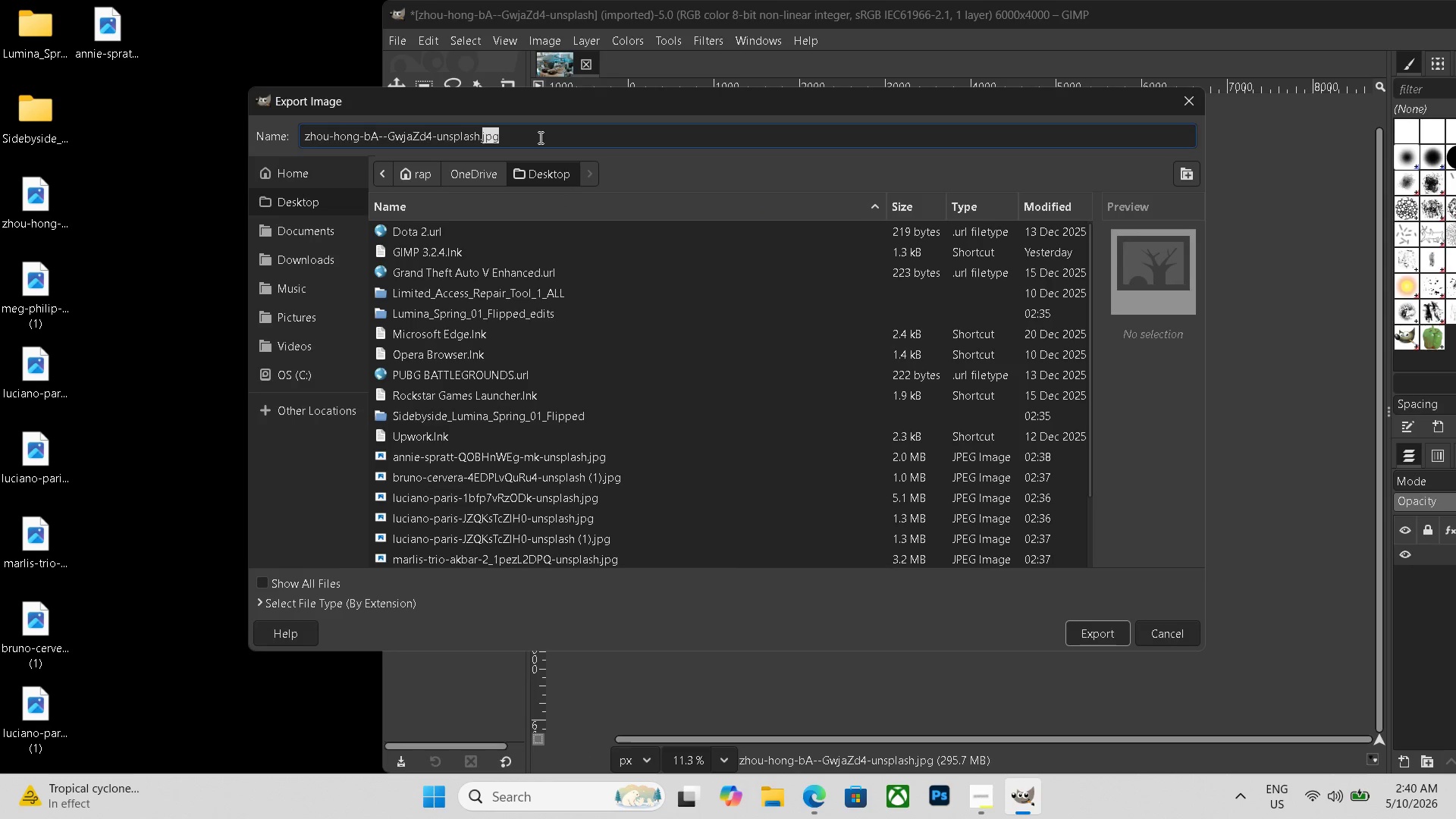 
triple_click([539, 137])
 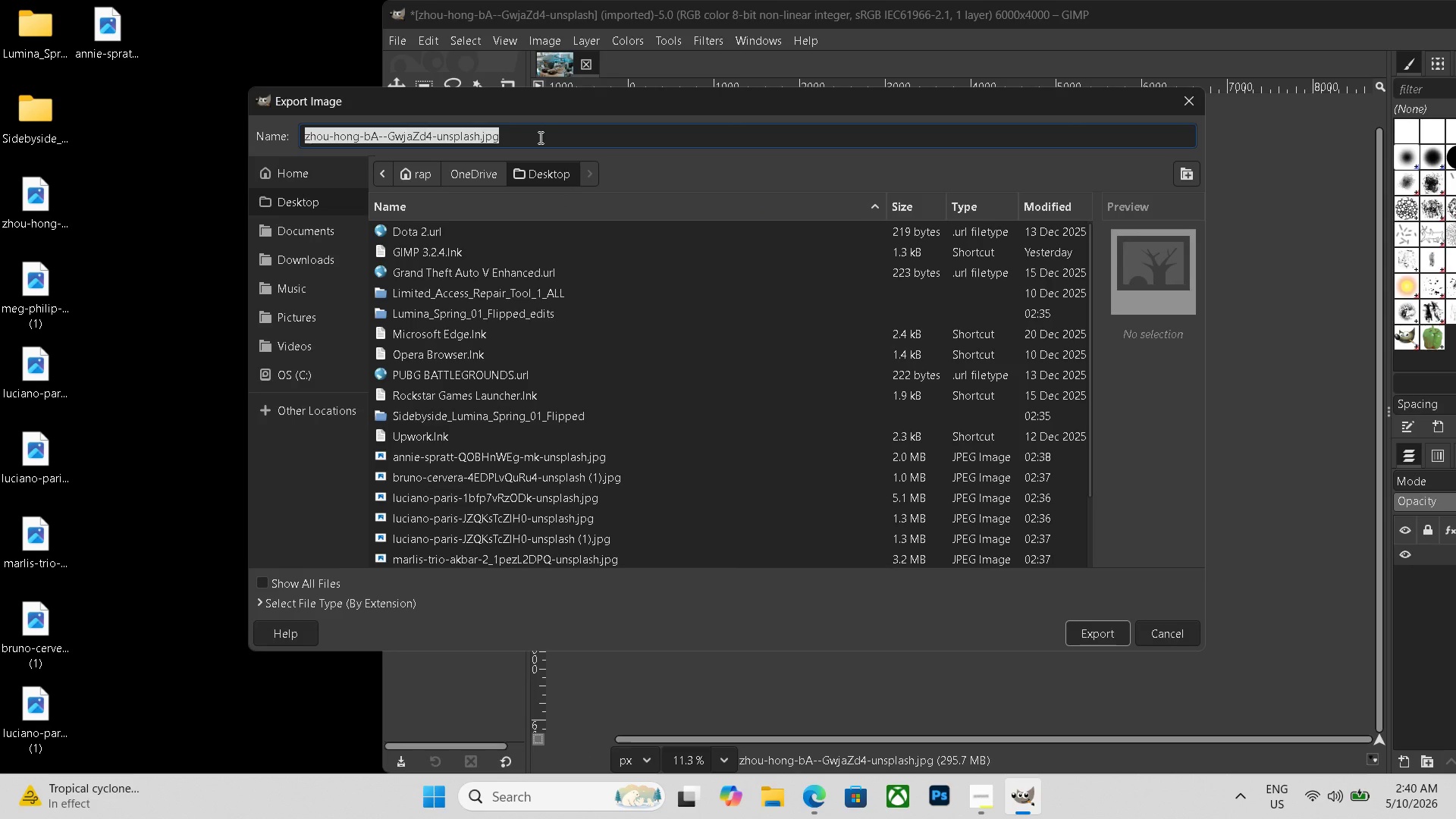 
key(Control+V)
 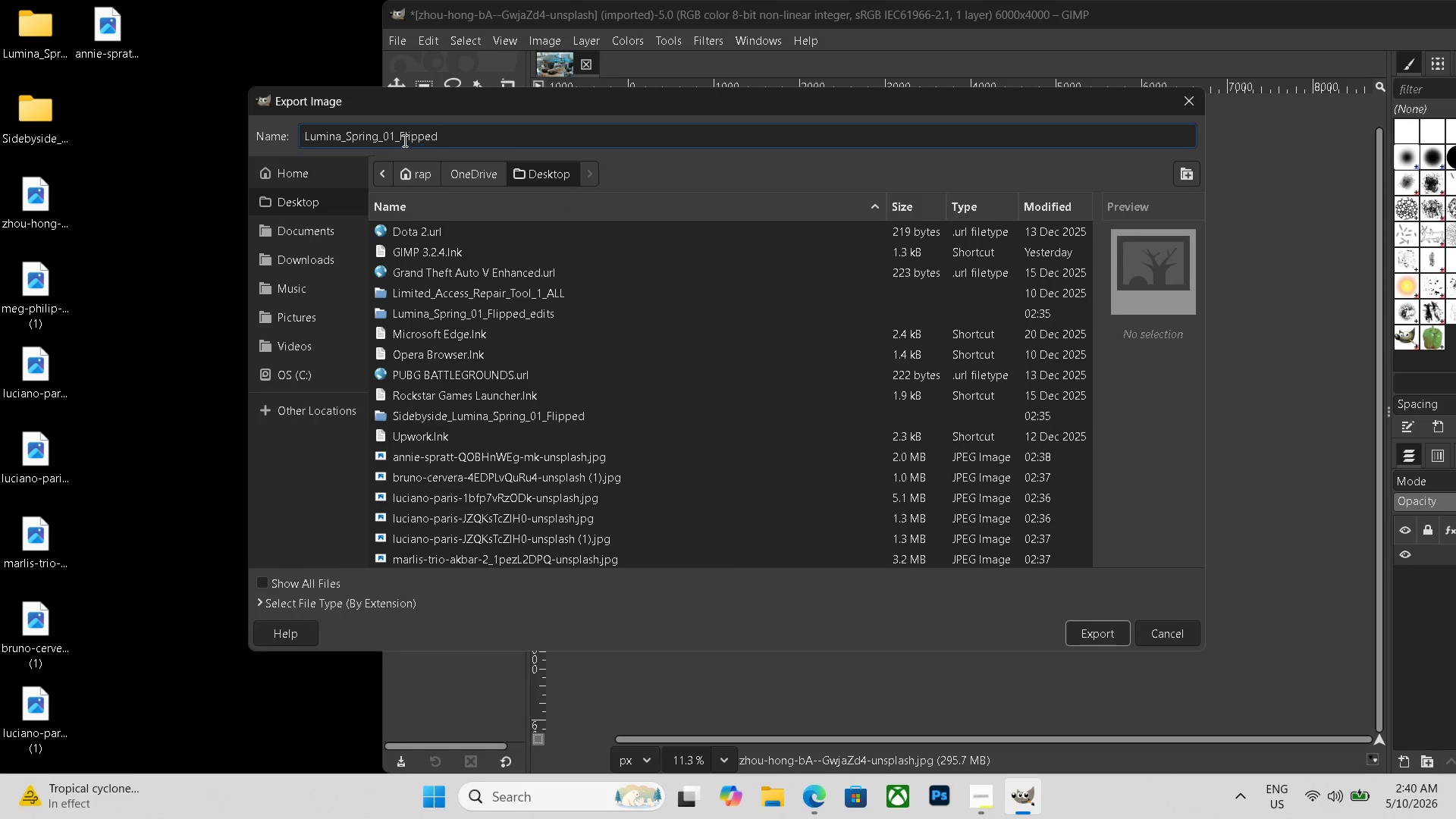 
left_click([393, 137])
 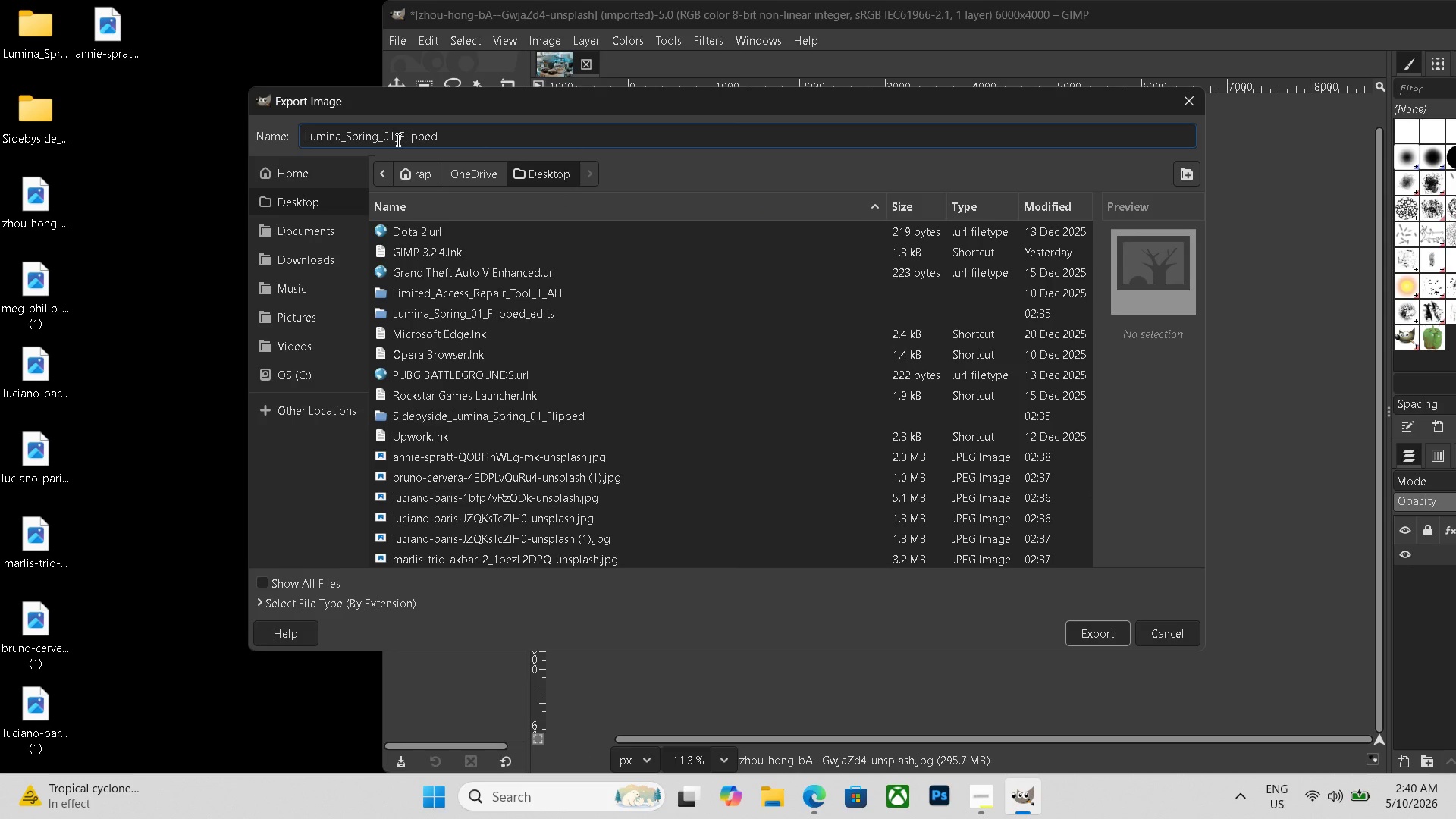 
key(Backspace)
 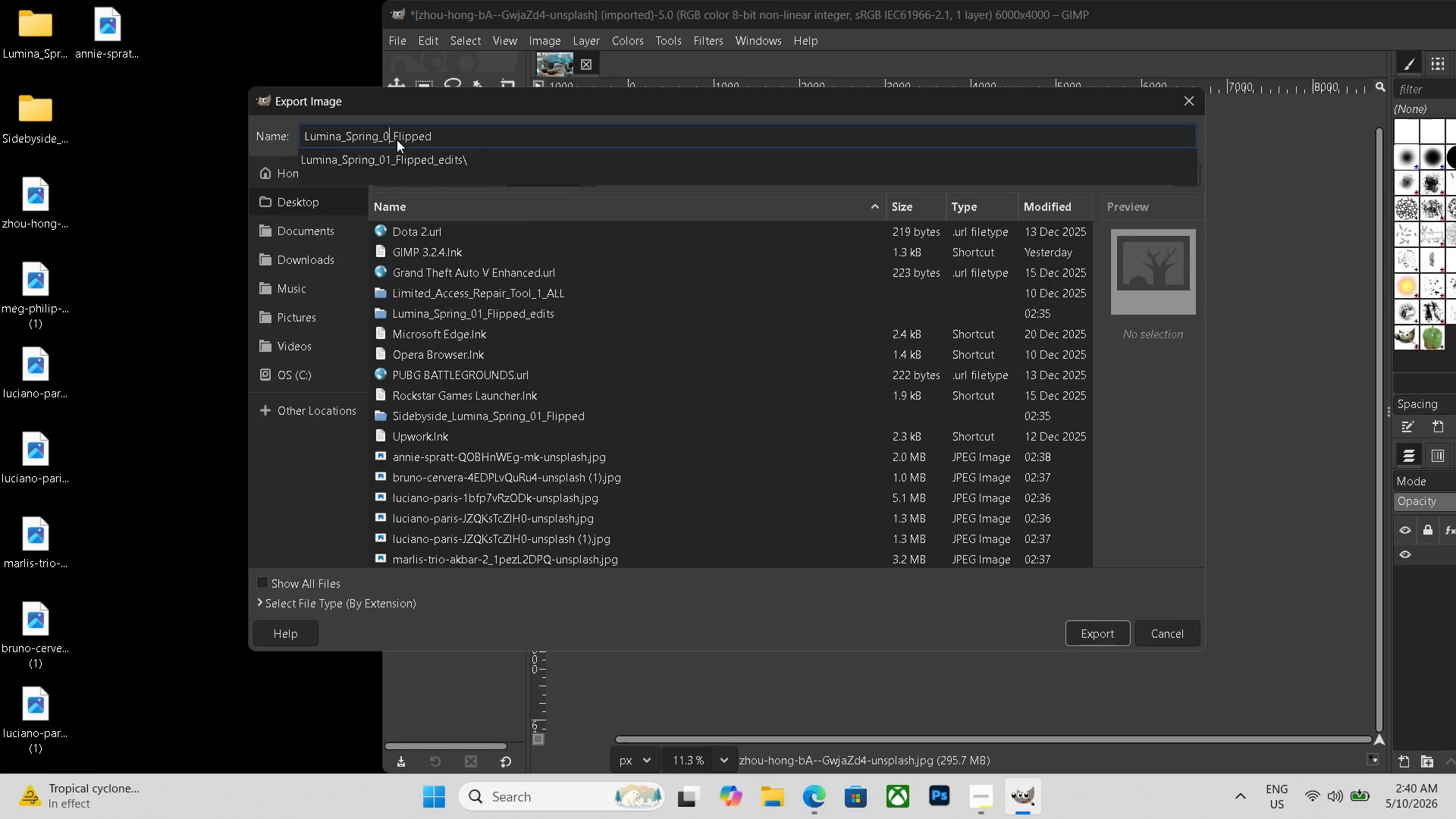 
key(Numpad2)
 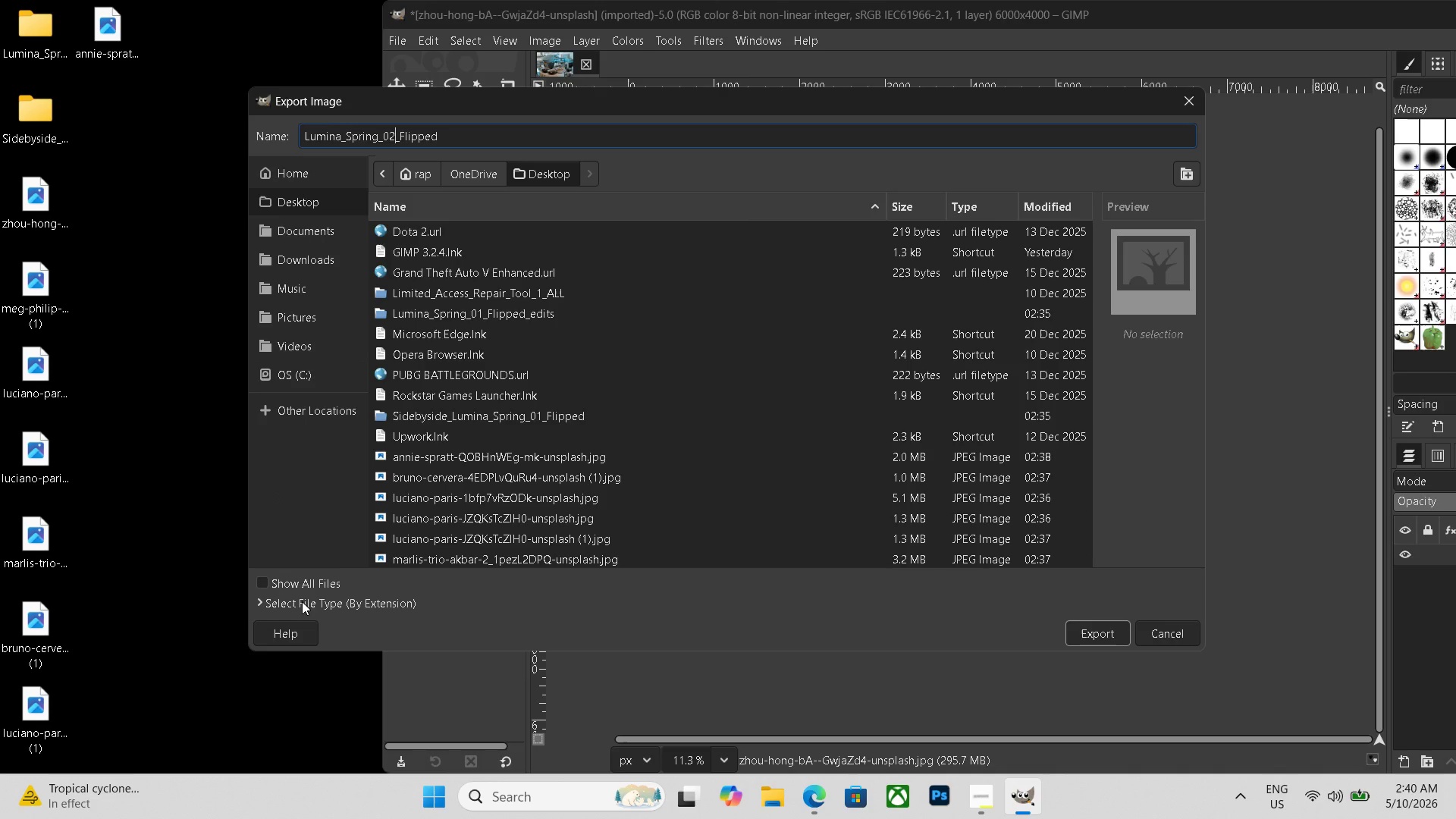 
wait(5.91)
 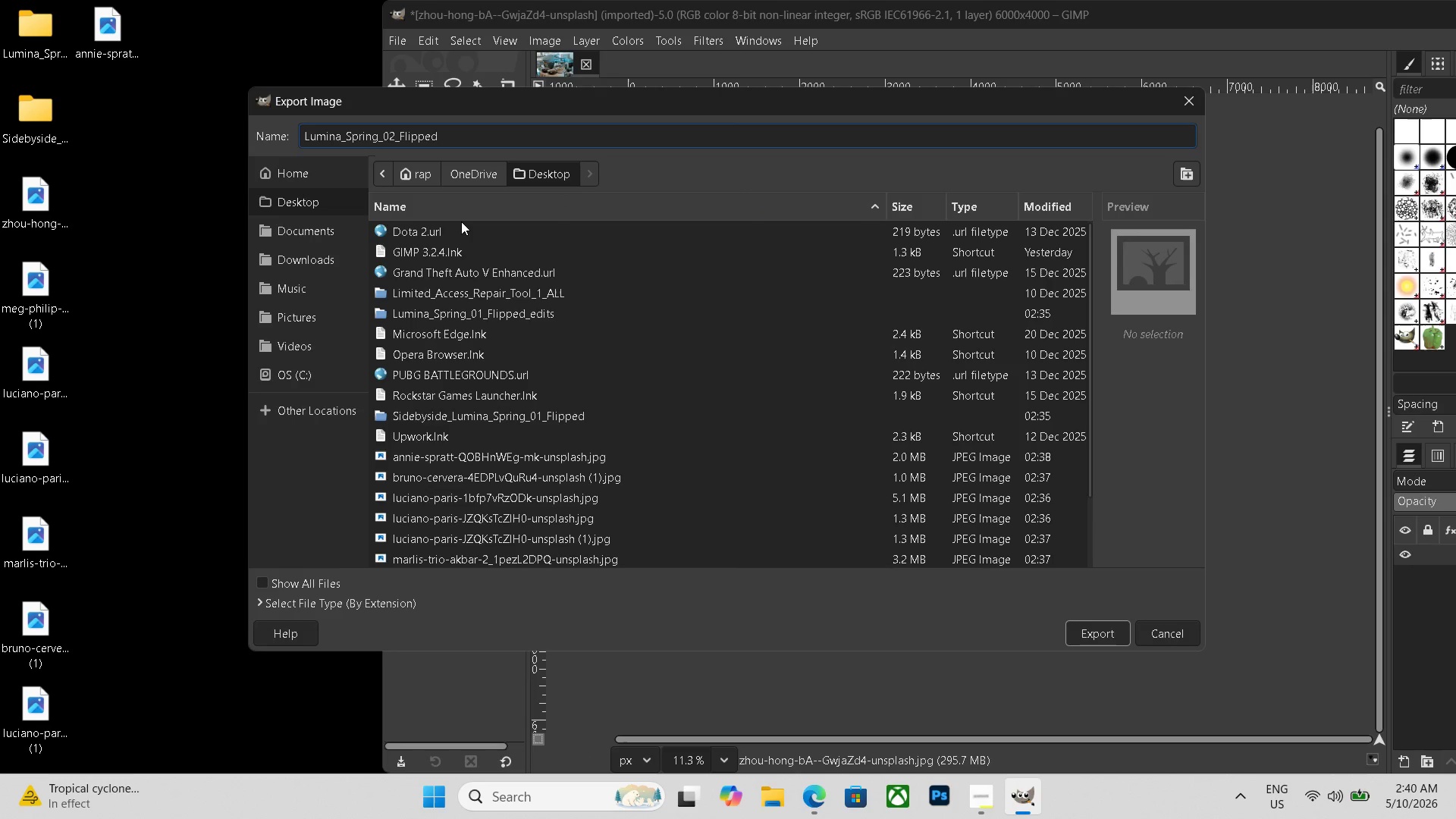 
left_click([302, 602])
 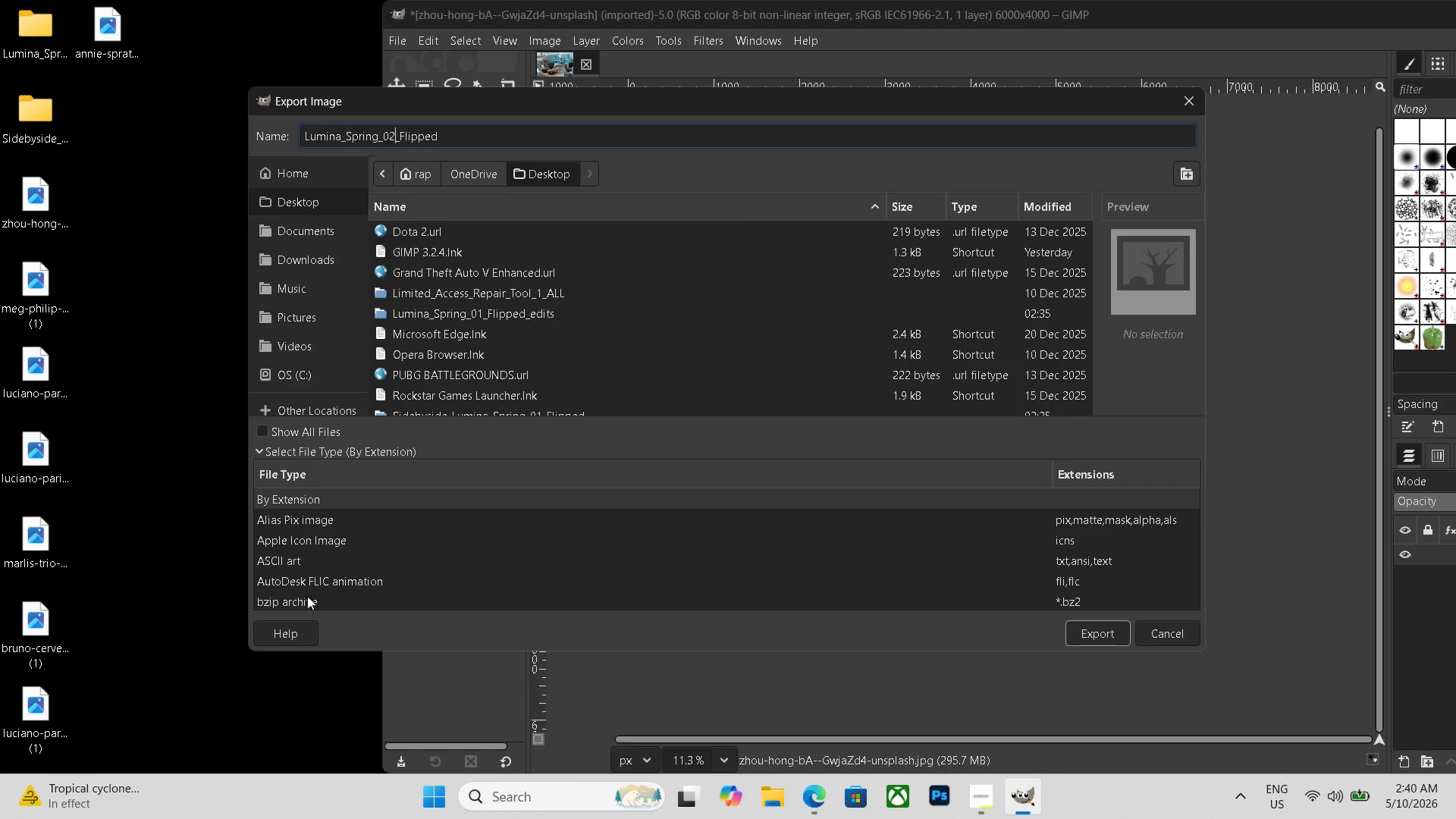 
scroll: coordinate [327, 554], scroll_direction: down, amount: 19.0
 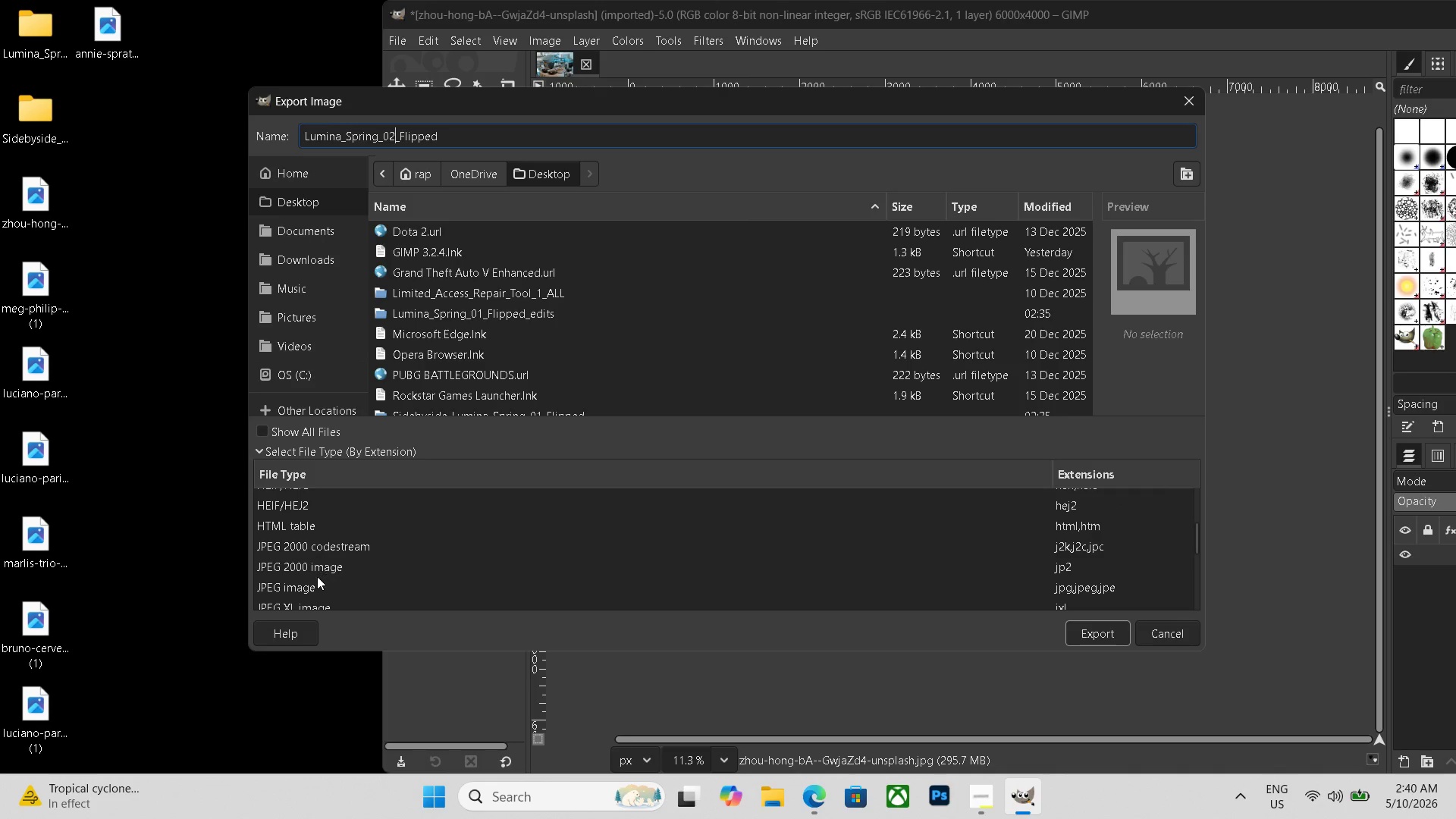 
left_click([305, 587])
 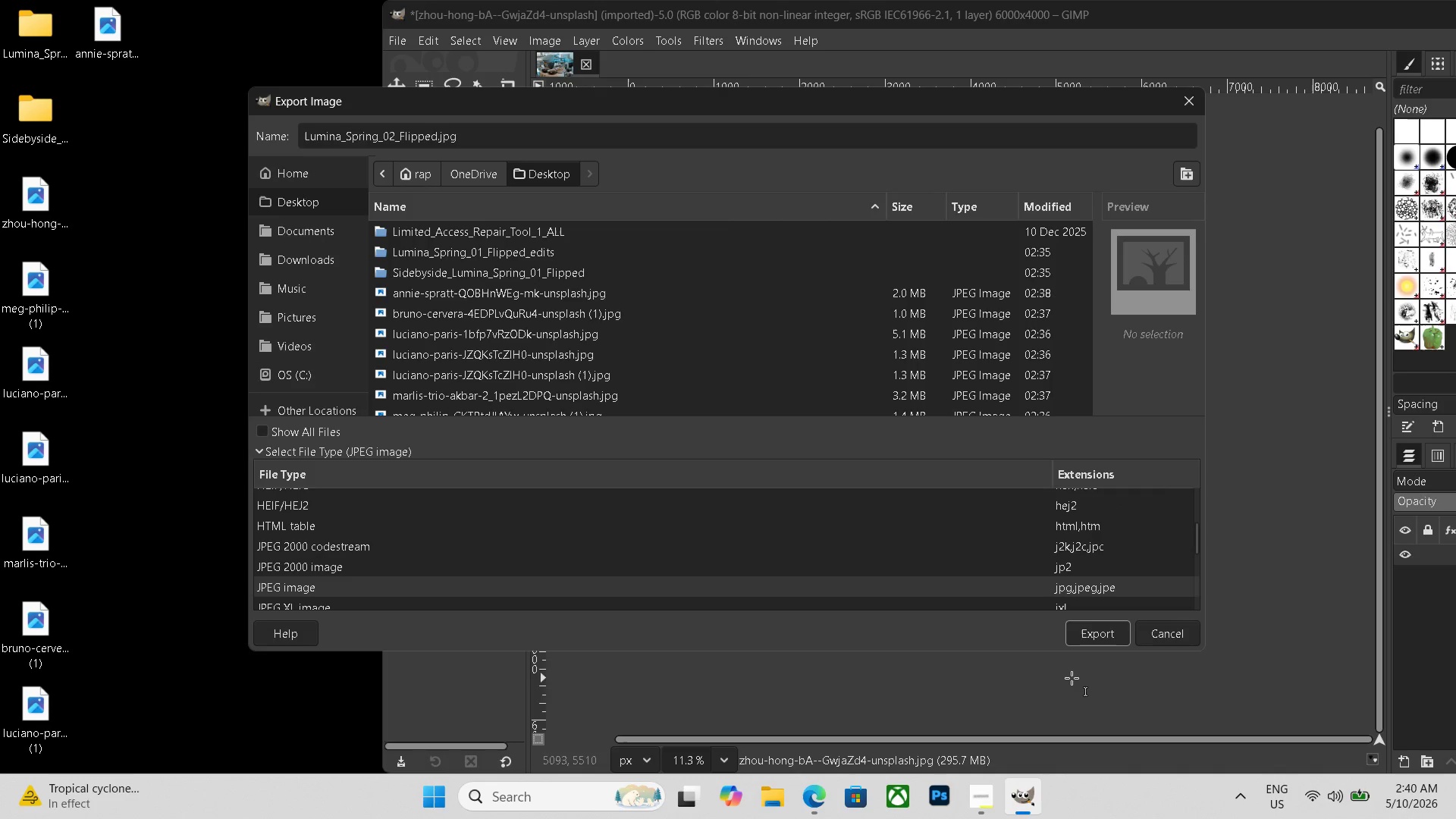 
left_click([1088, 647])
 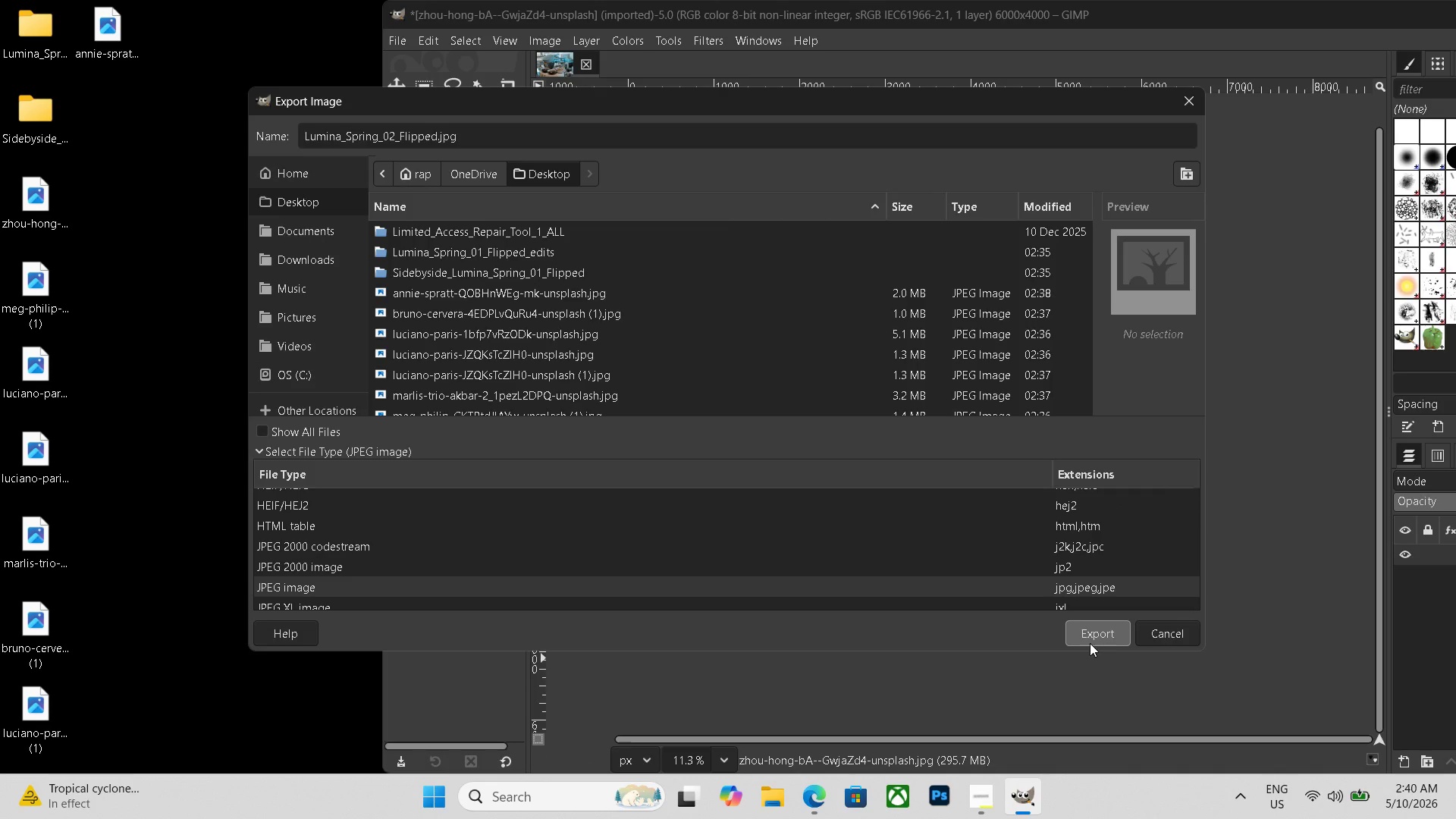 
left_click([1090, 643])
 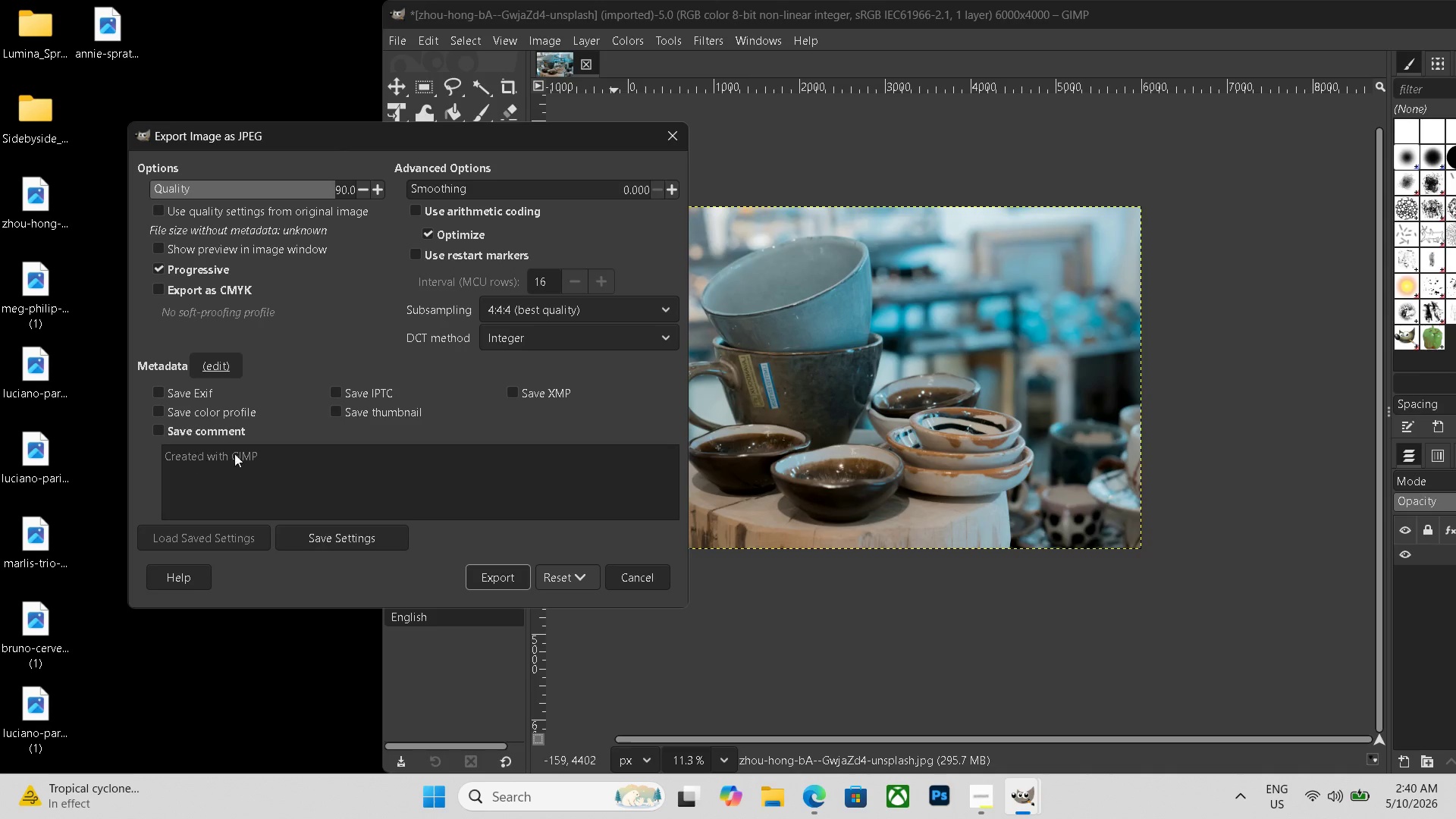 
left_click([522, 582])
 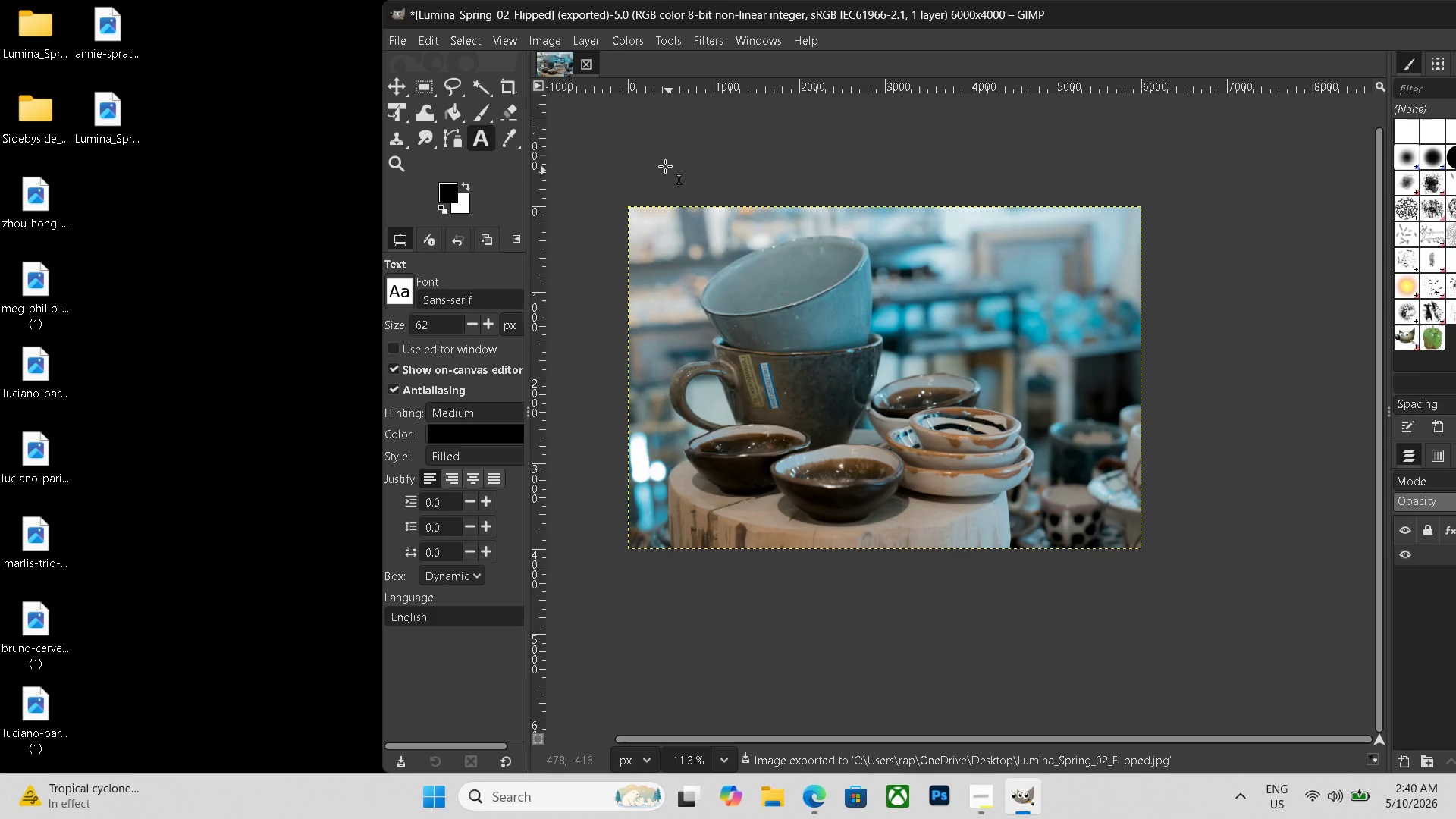 
wait(6.14)
 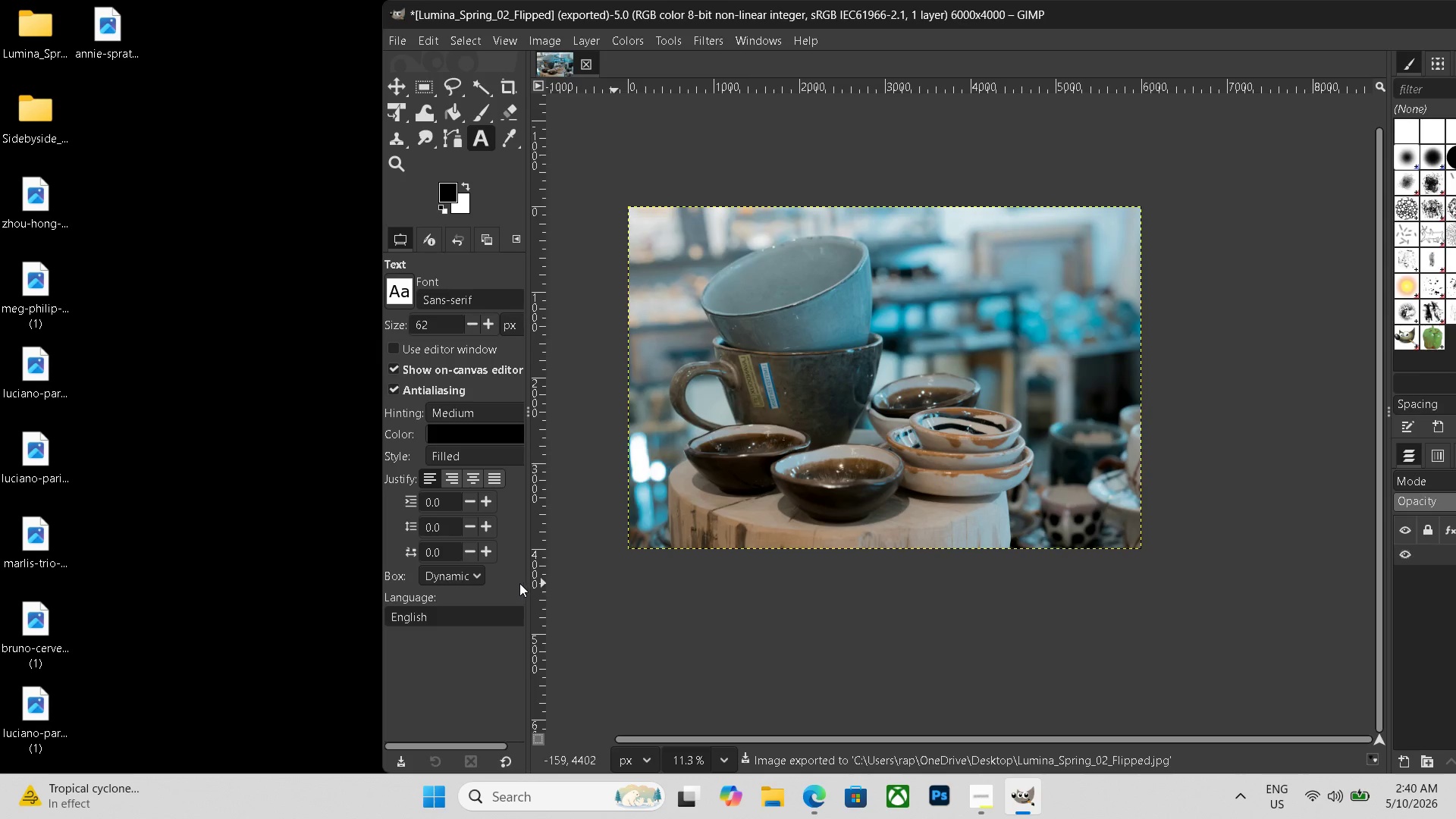 
key(Control+ControlLeft)
 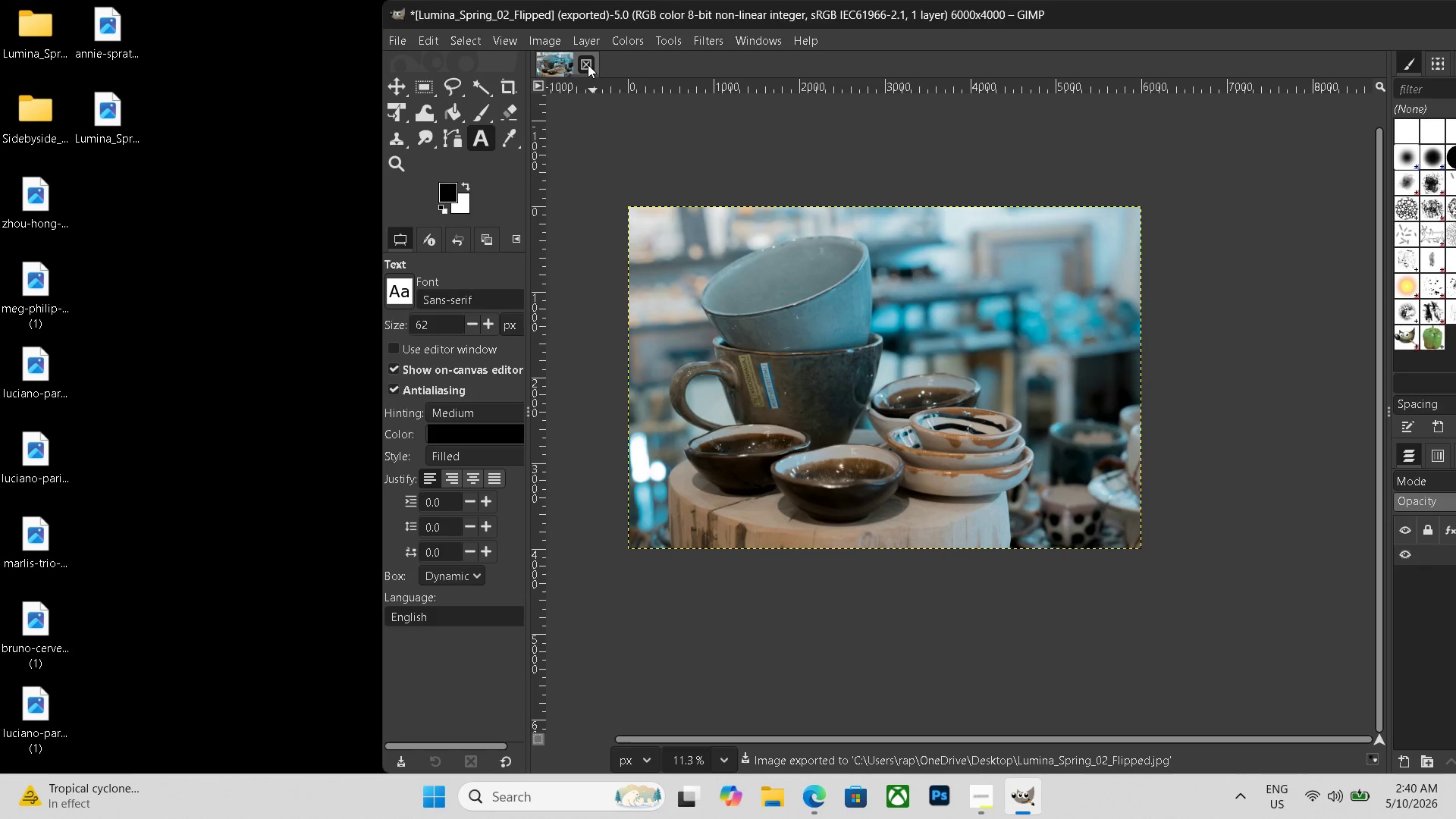 
key(Control+N)
 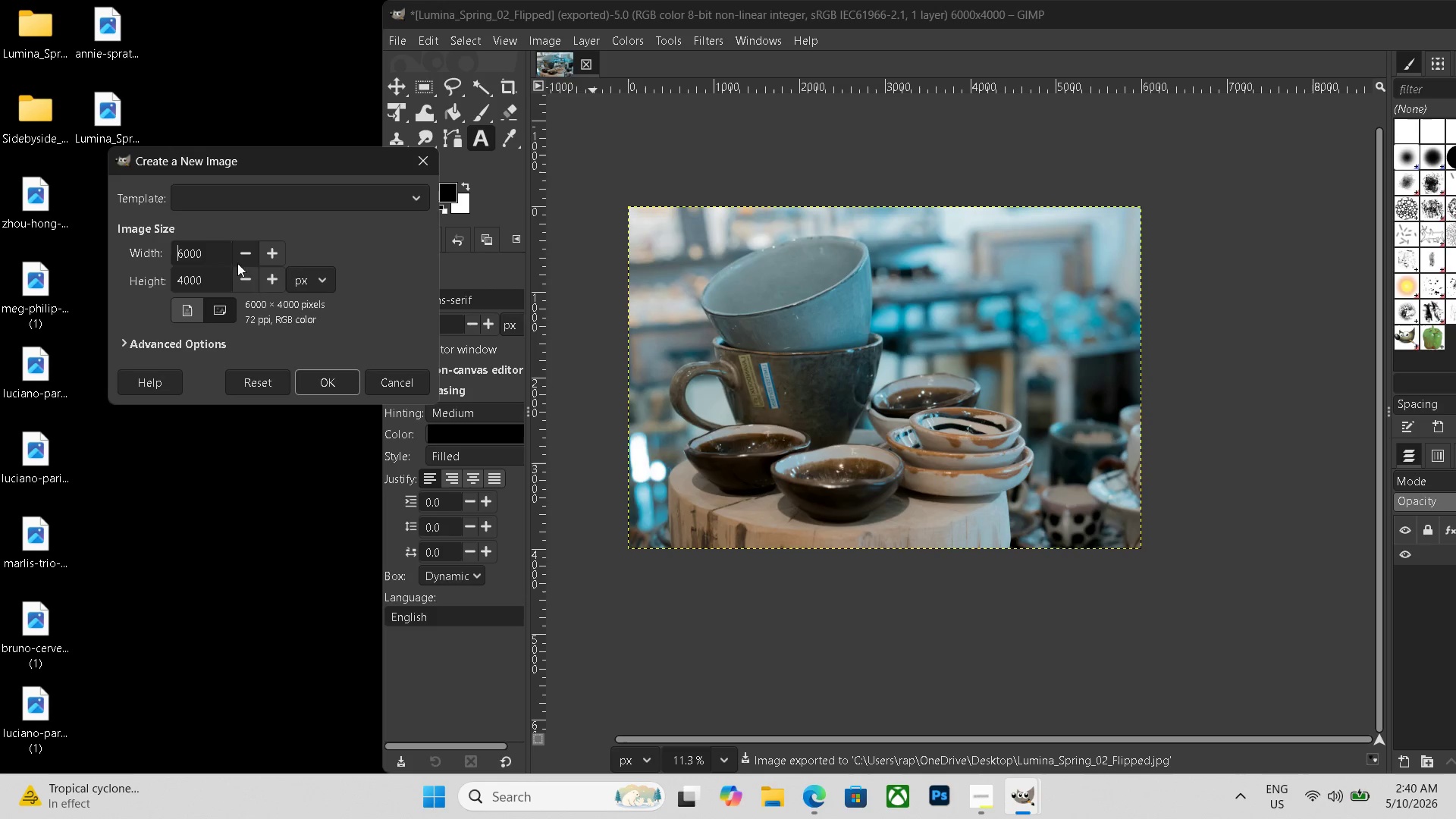 
left_click_drag(start_coordinate=[218, 250], to_coordinate=[133, 246])
 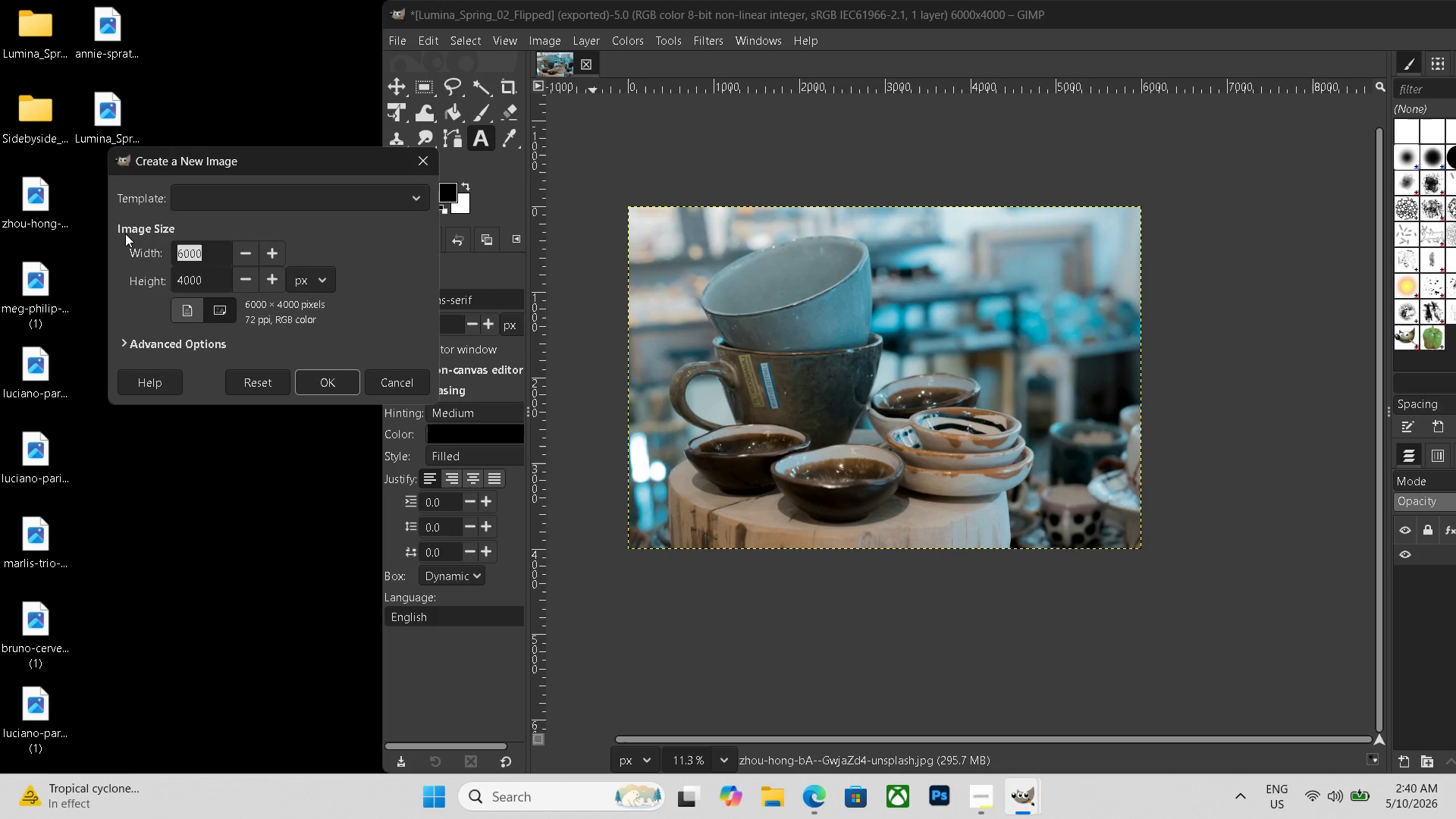 
key(Backspace)
 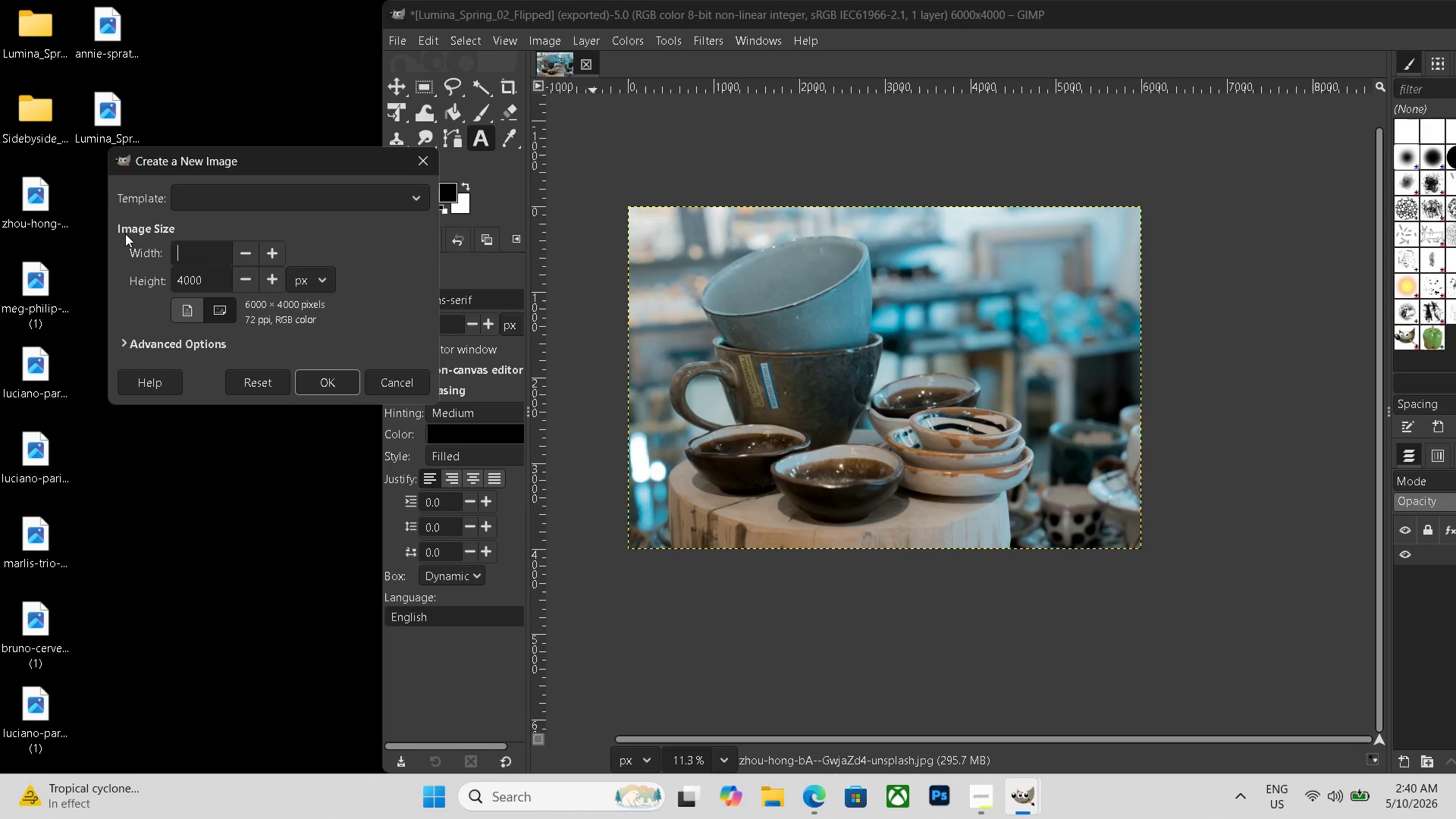 
key(Numpad1)
 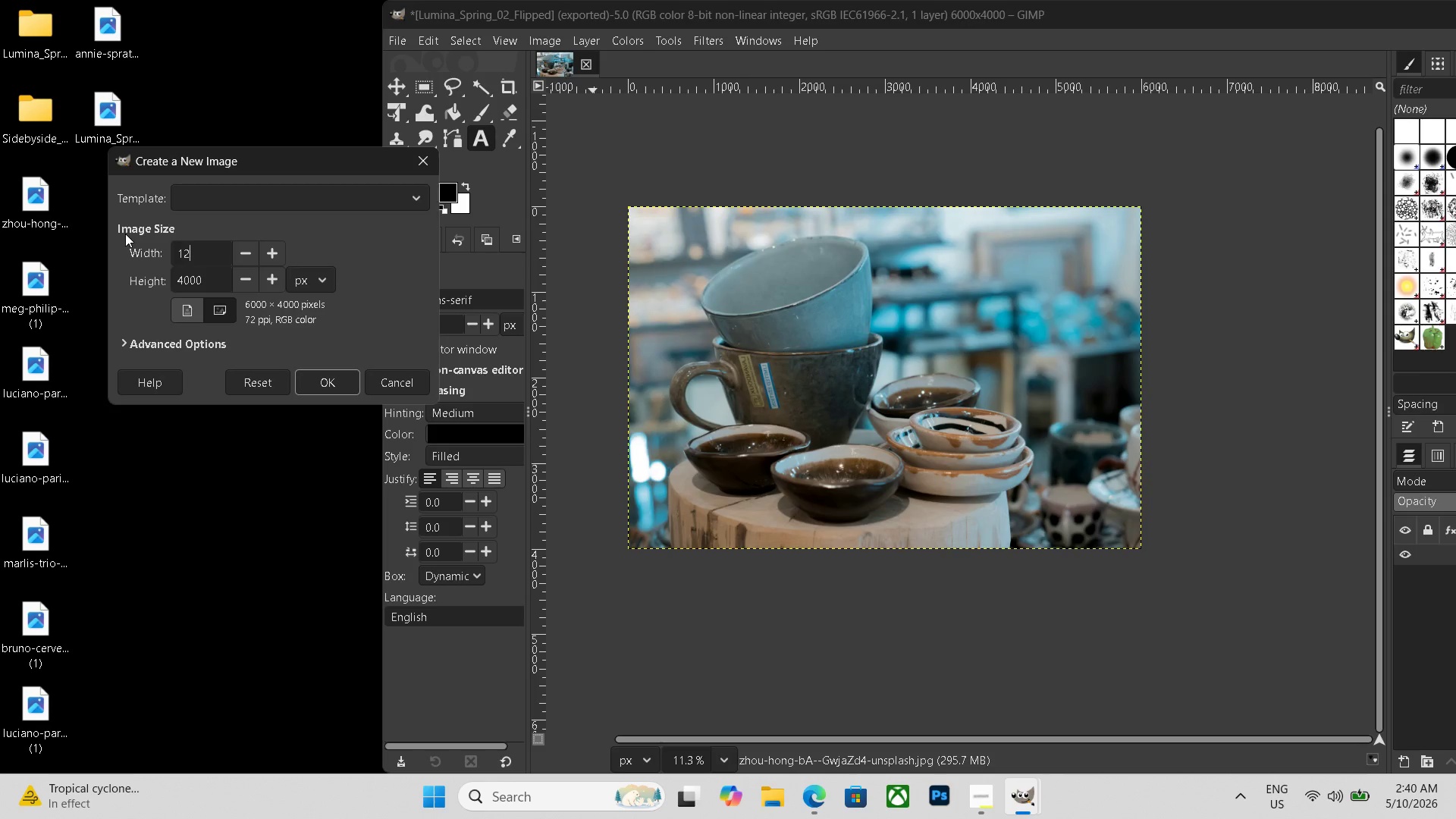 
key(Numpad2)
 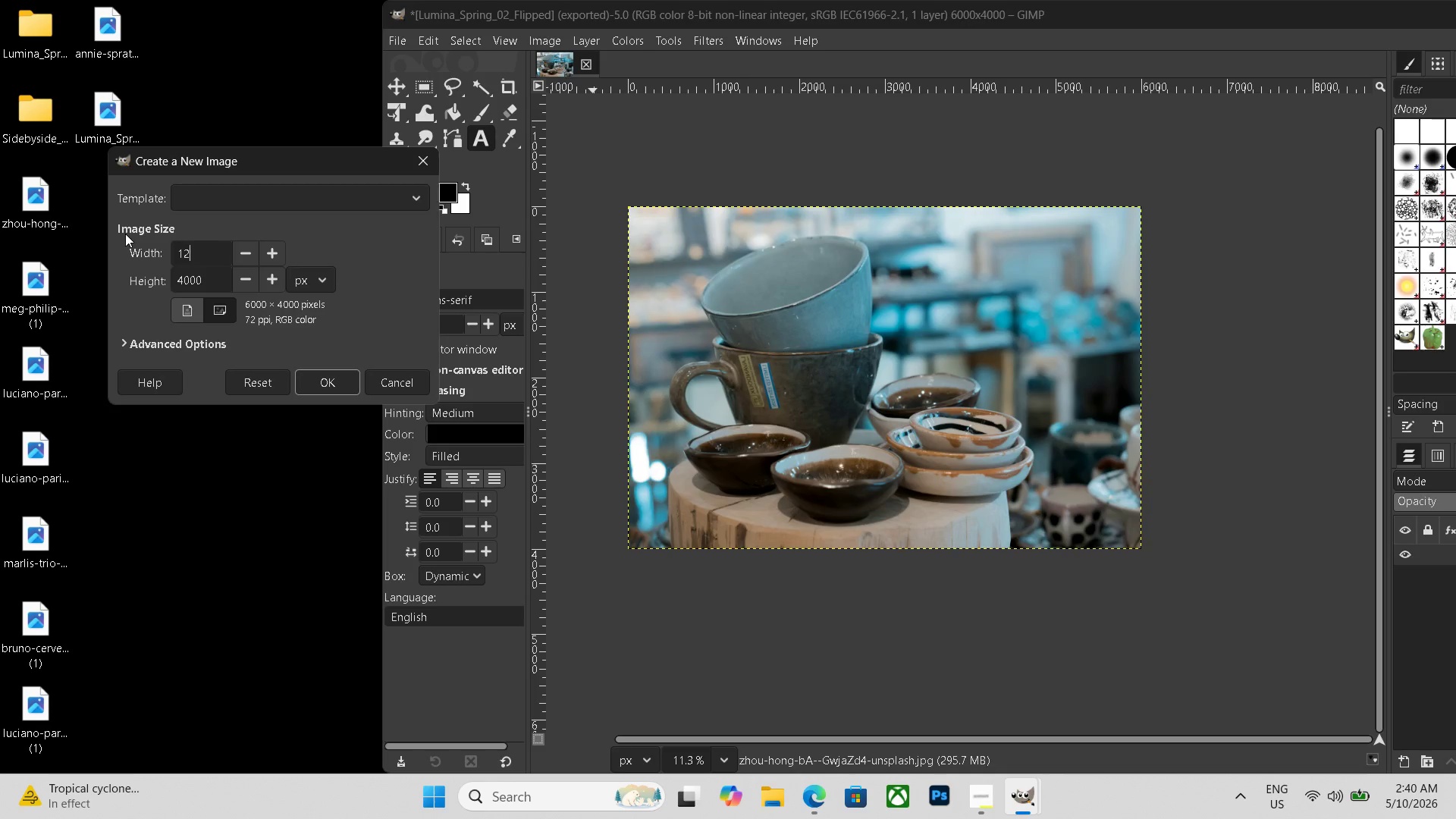 
key(Numpad0)
 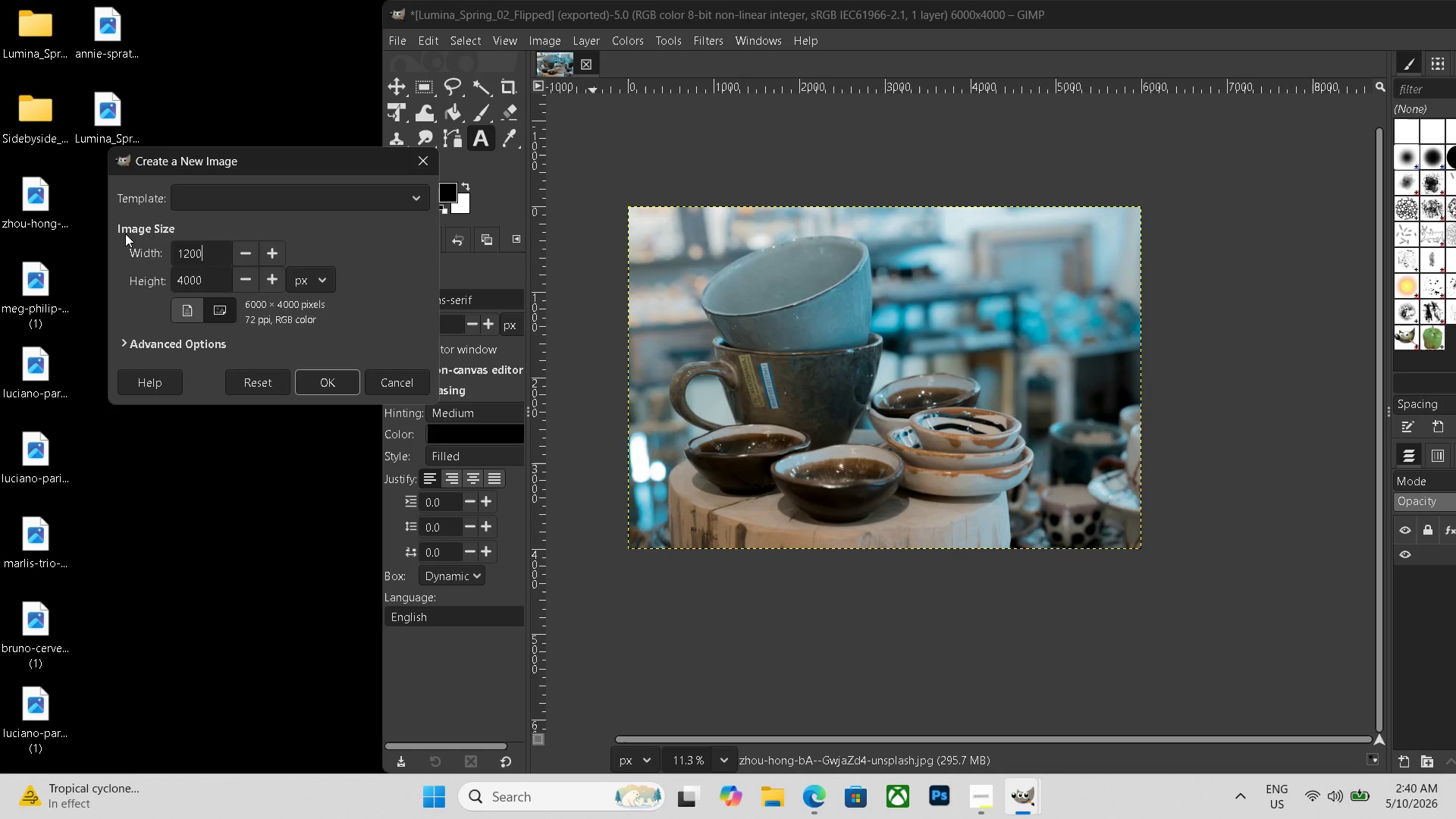 
key(Numpad0)
 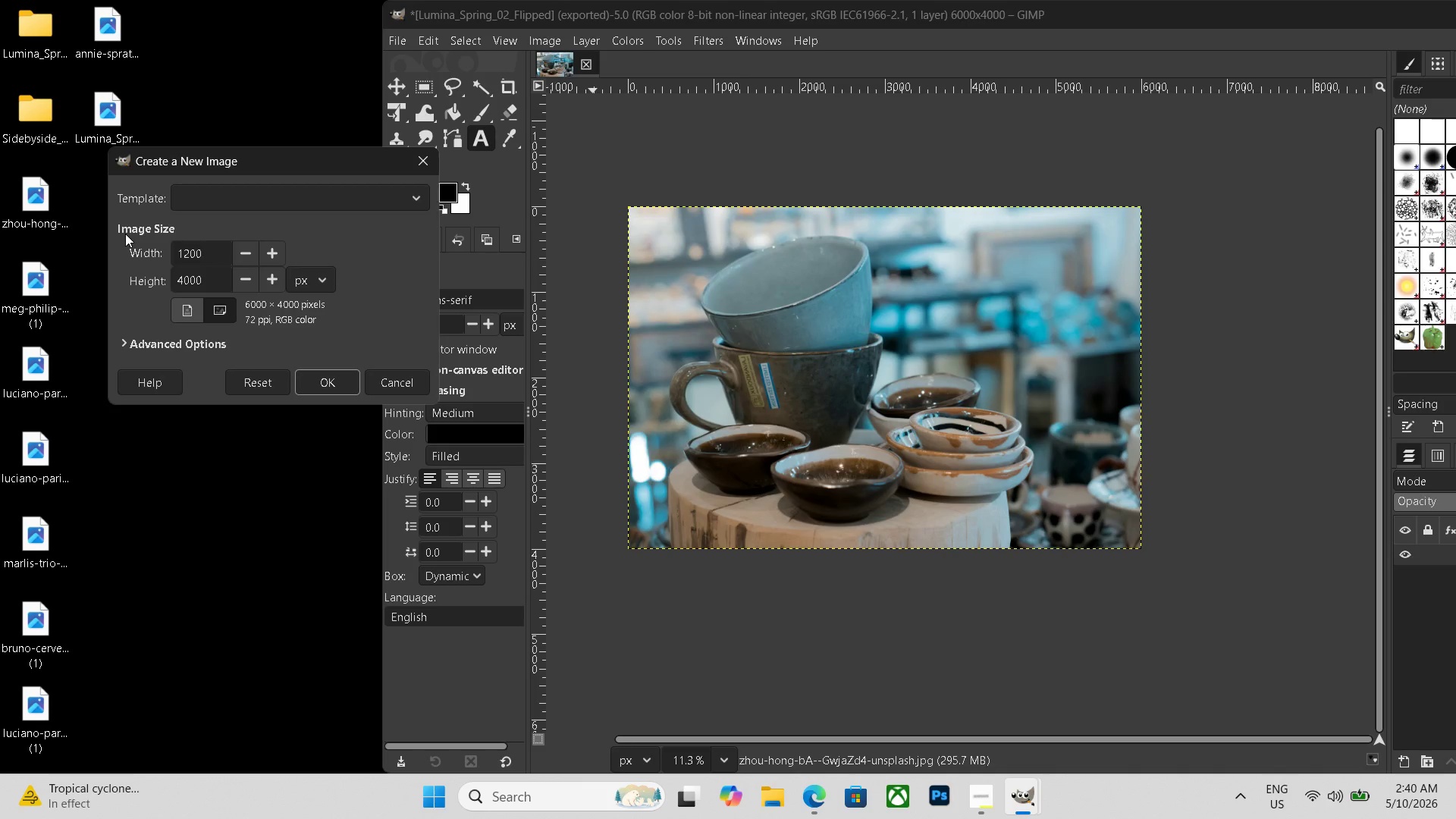 
key(Numpad0)
 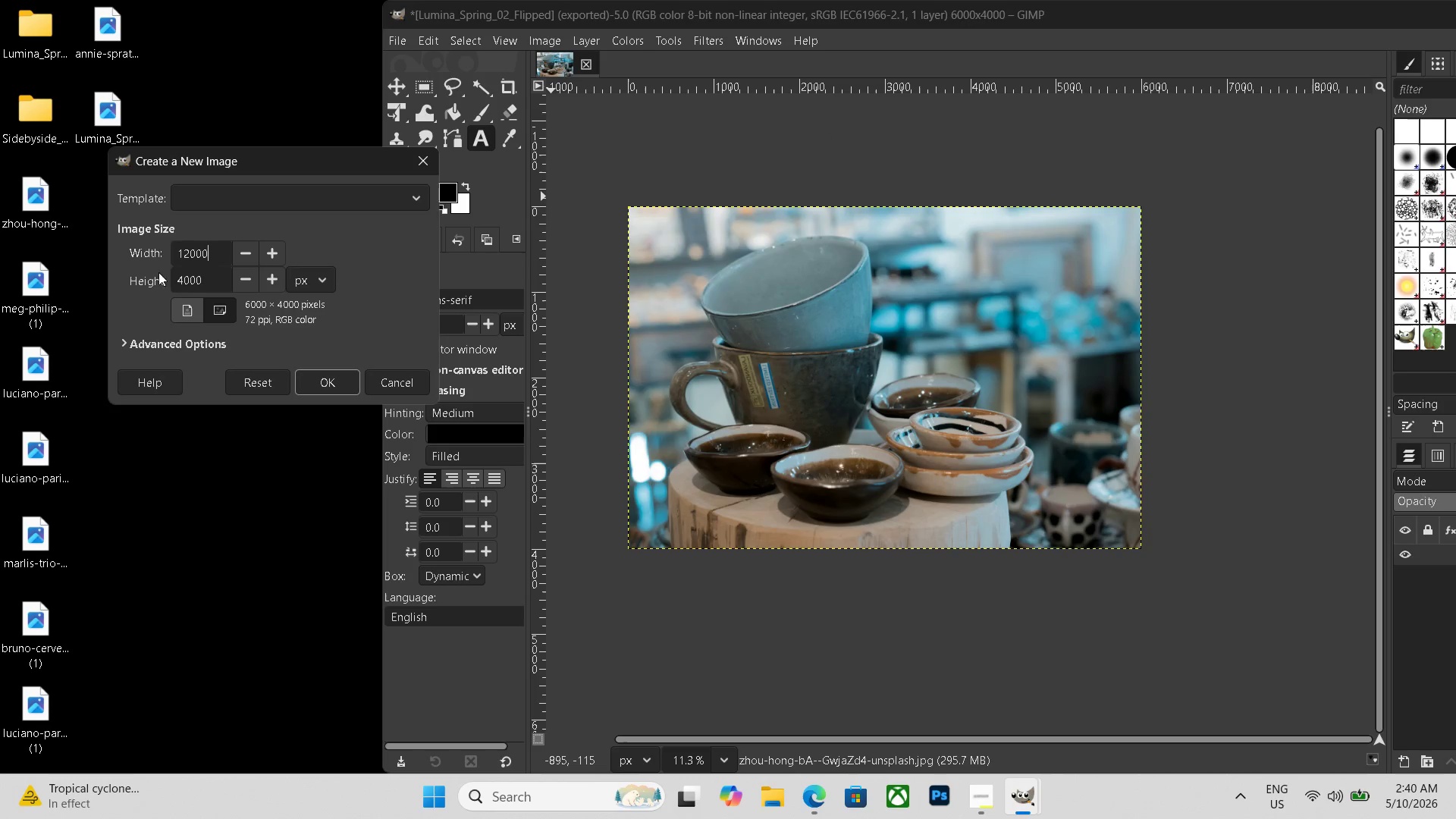 
left_click([333, 378])
 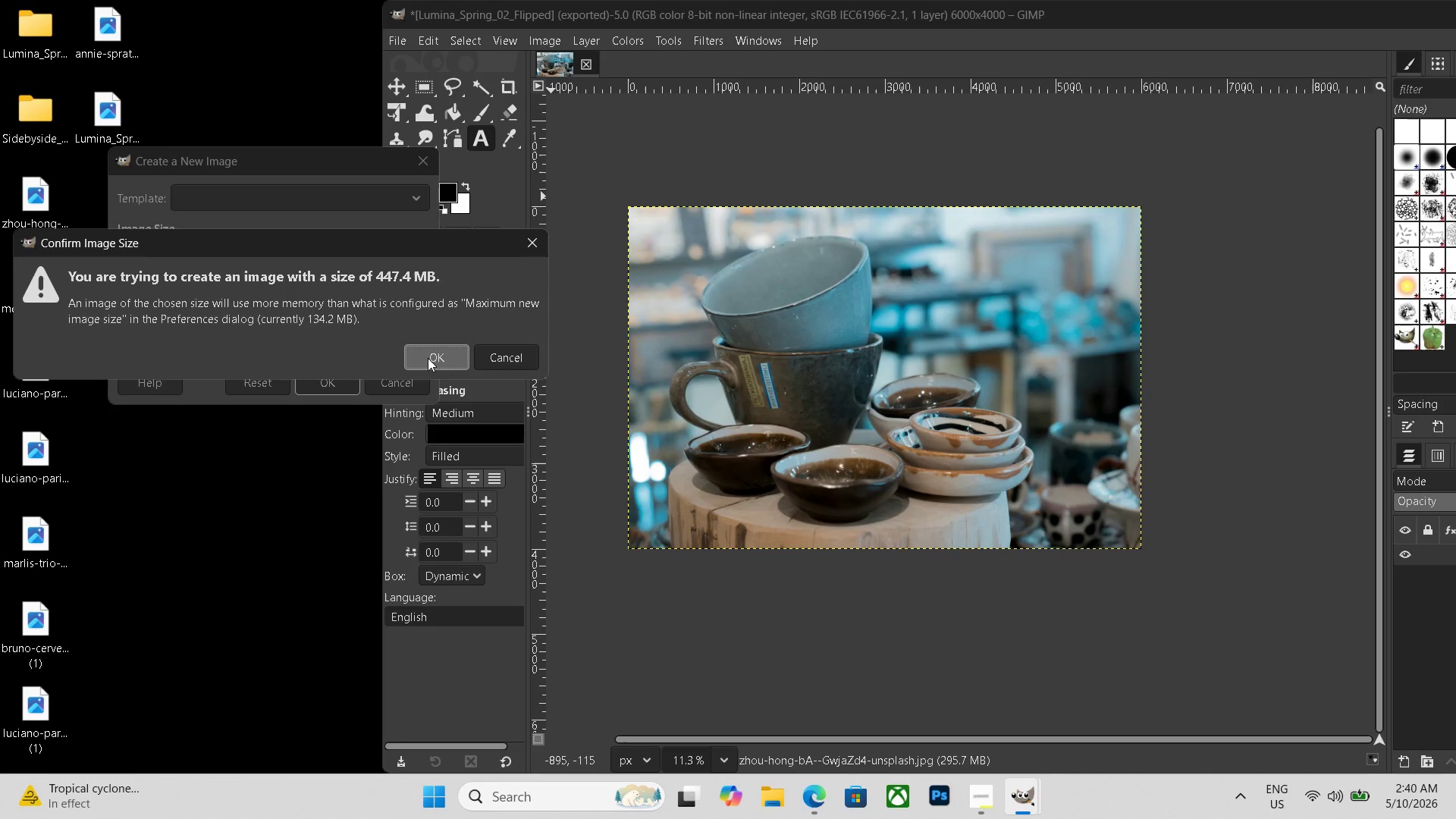 
left_click([428, 346])
 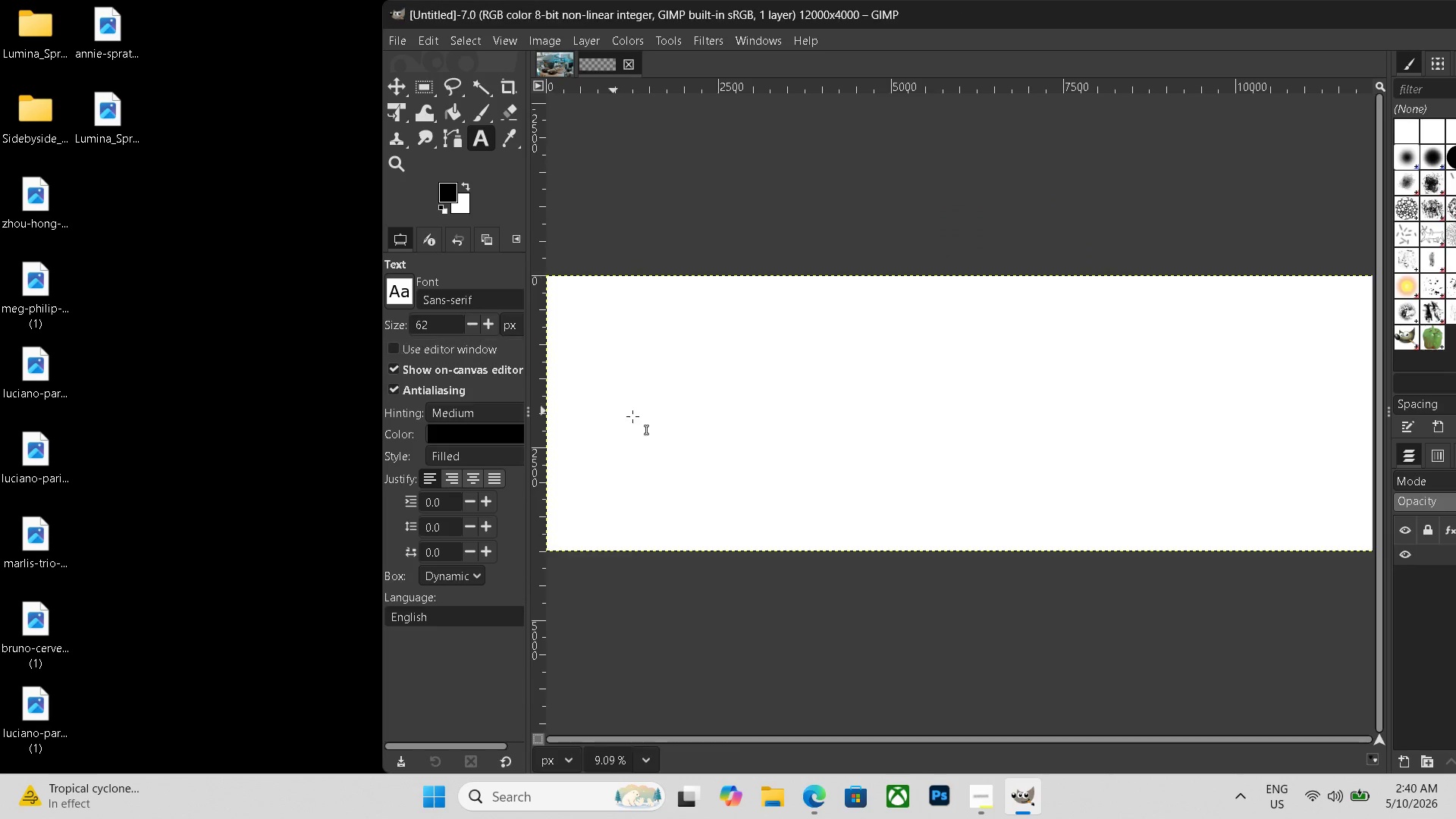 
hold_key(key=ControlLeft, duration=0.38)
scroll: coordinate [727, 412], scroll_direction: down, amount: 7.0
 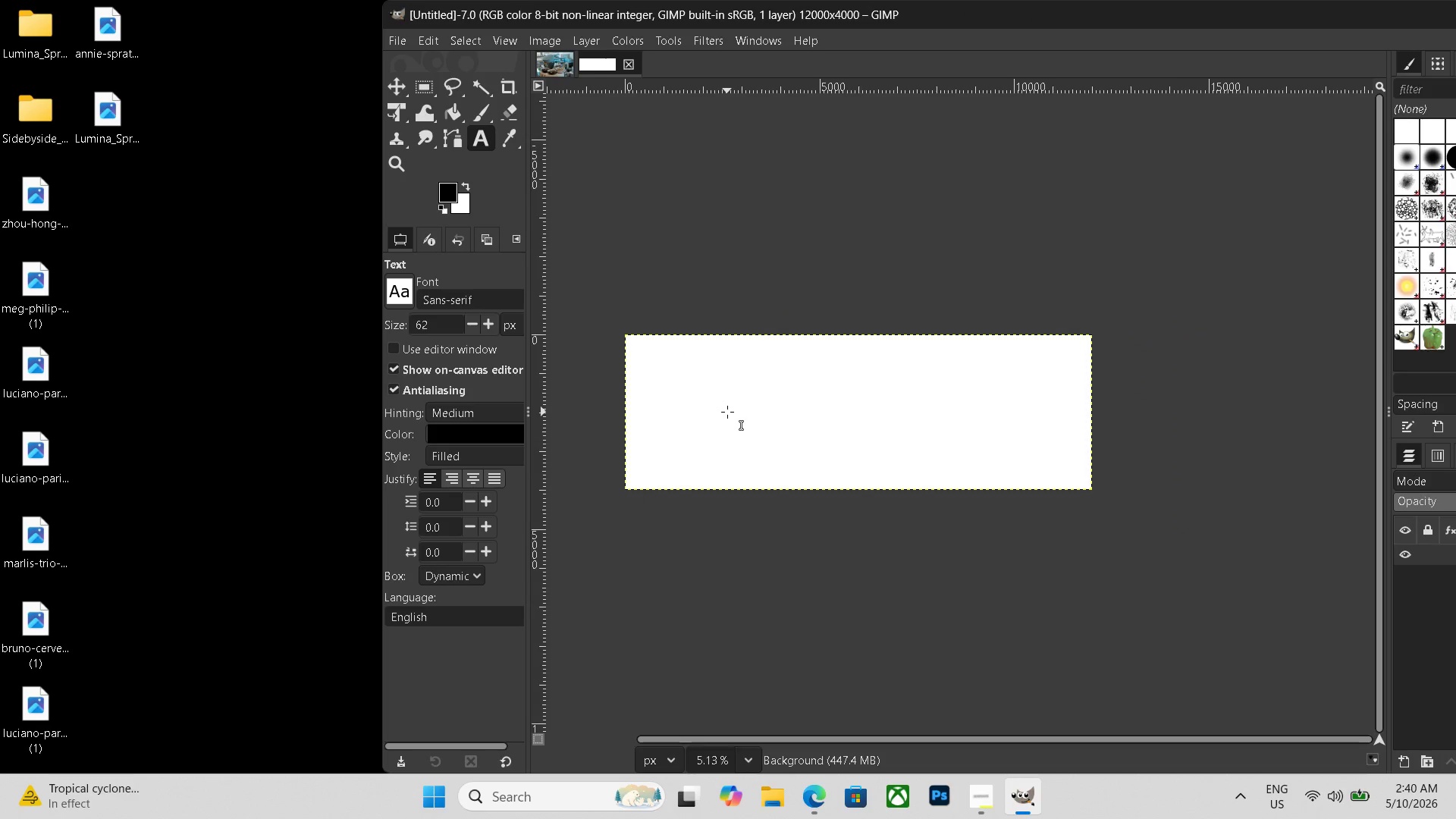 
hold_key(key=ControlLeft, duration=0.31)
scroll: coordinate [727, 412], scroll_direction: up, amount: 4.0
 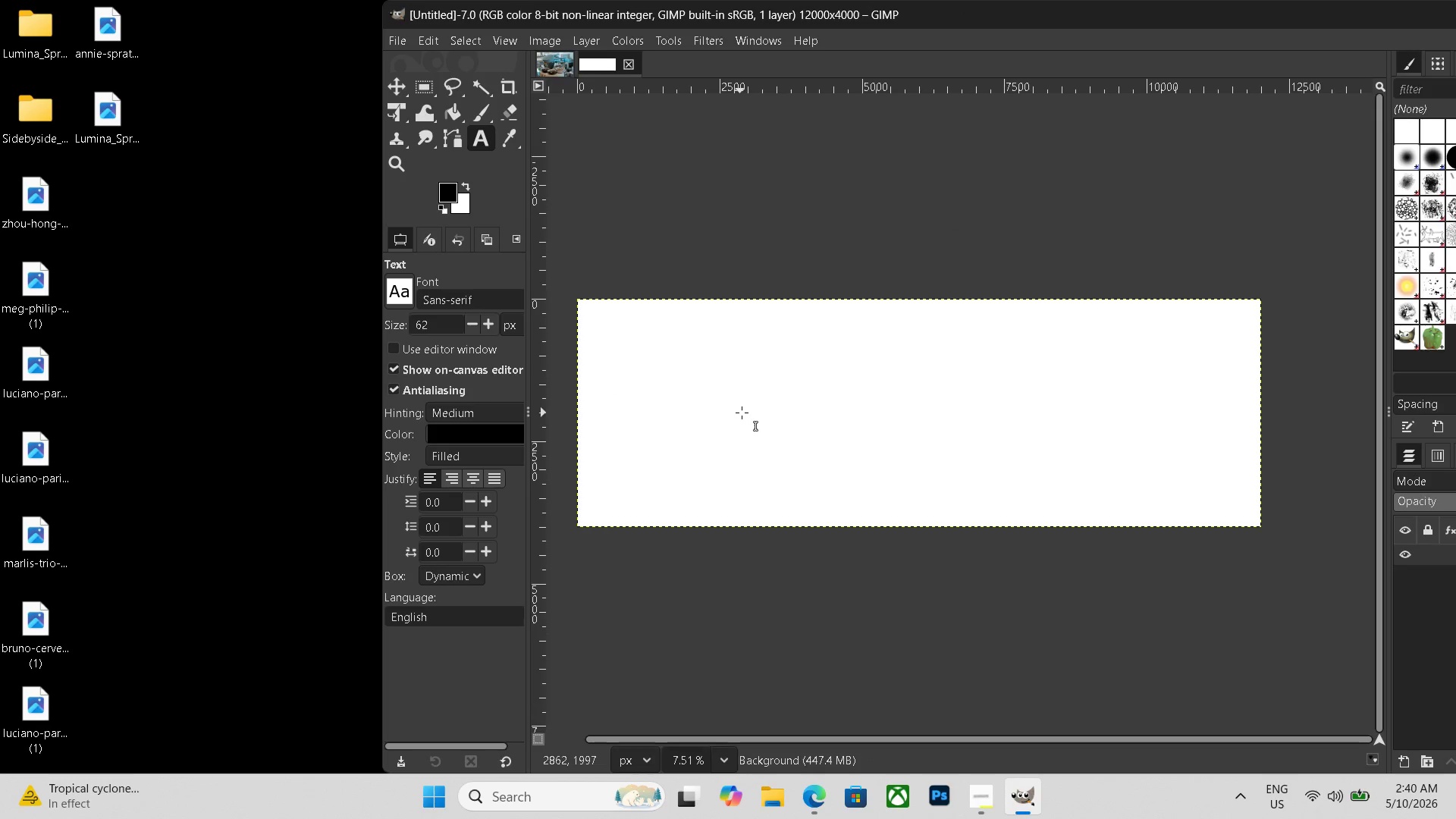 
hold_key(key=Space, duration=0.59)
 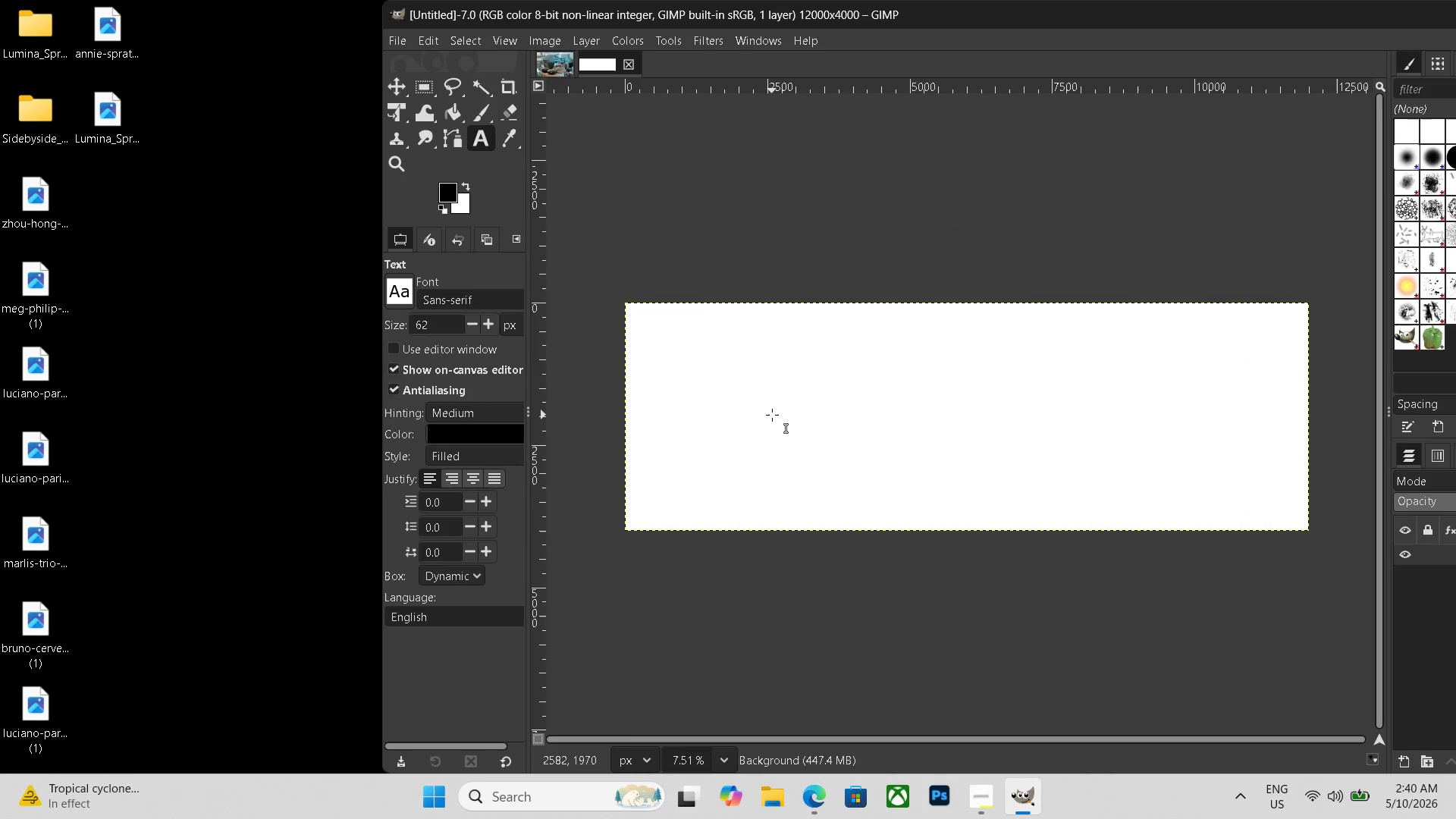 
left_click_drag(start_coordinate=[34, 215], to_coordinate=[771, 414])
 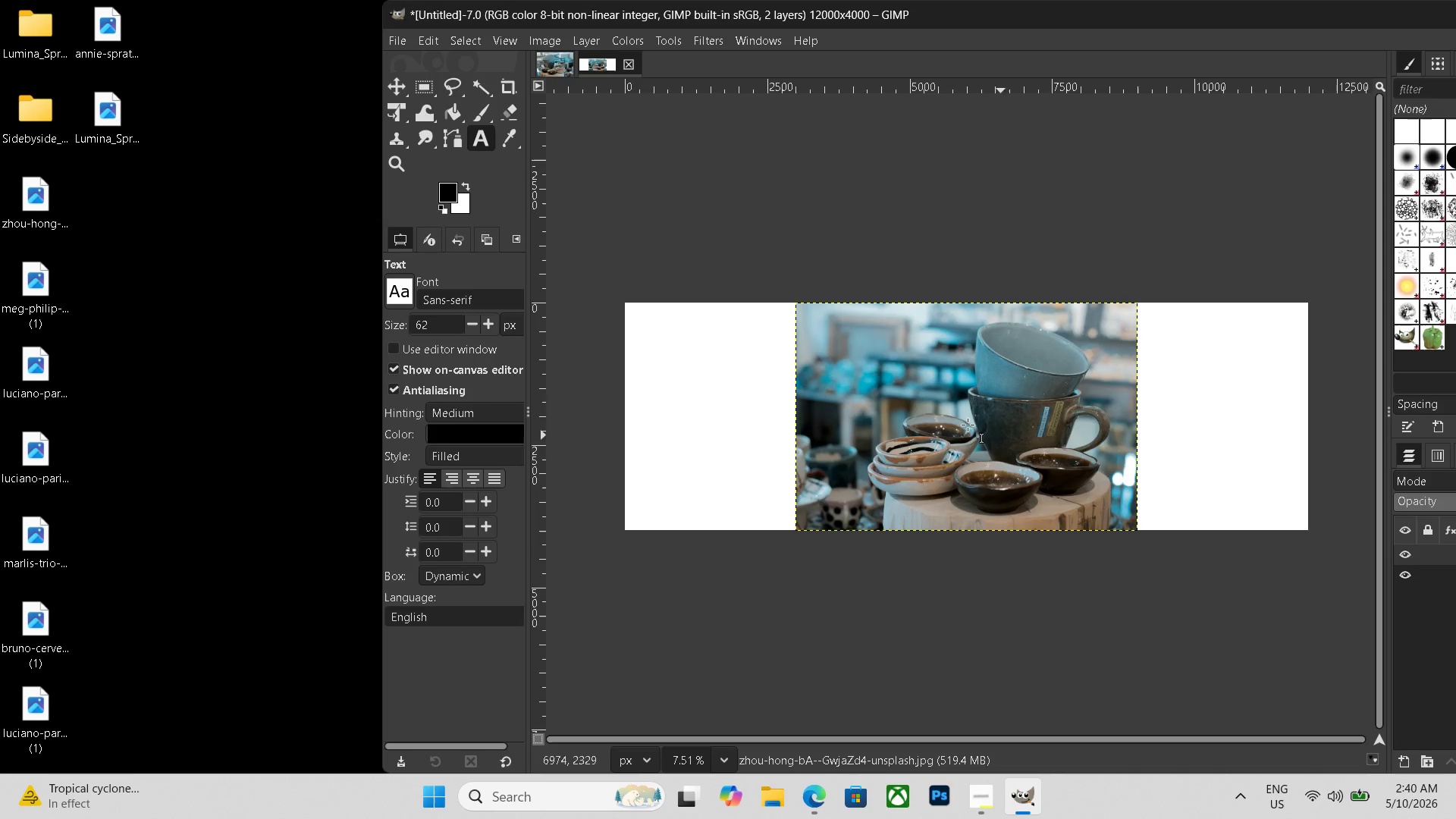 
left_click_drag(start_coordinate=[937, 426], to_coordinate=[890, 429])
 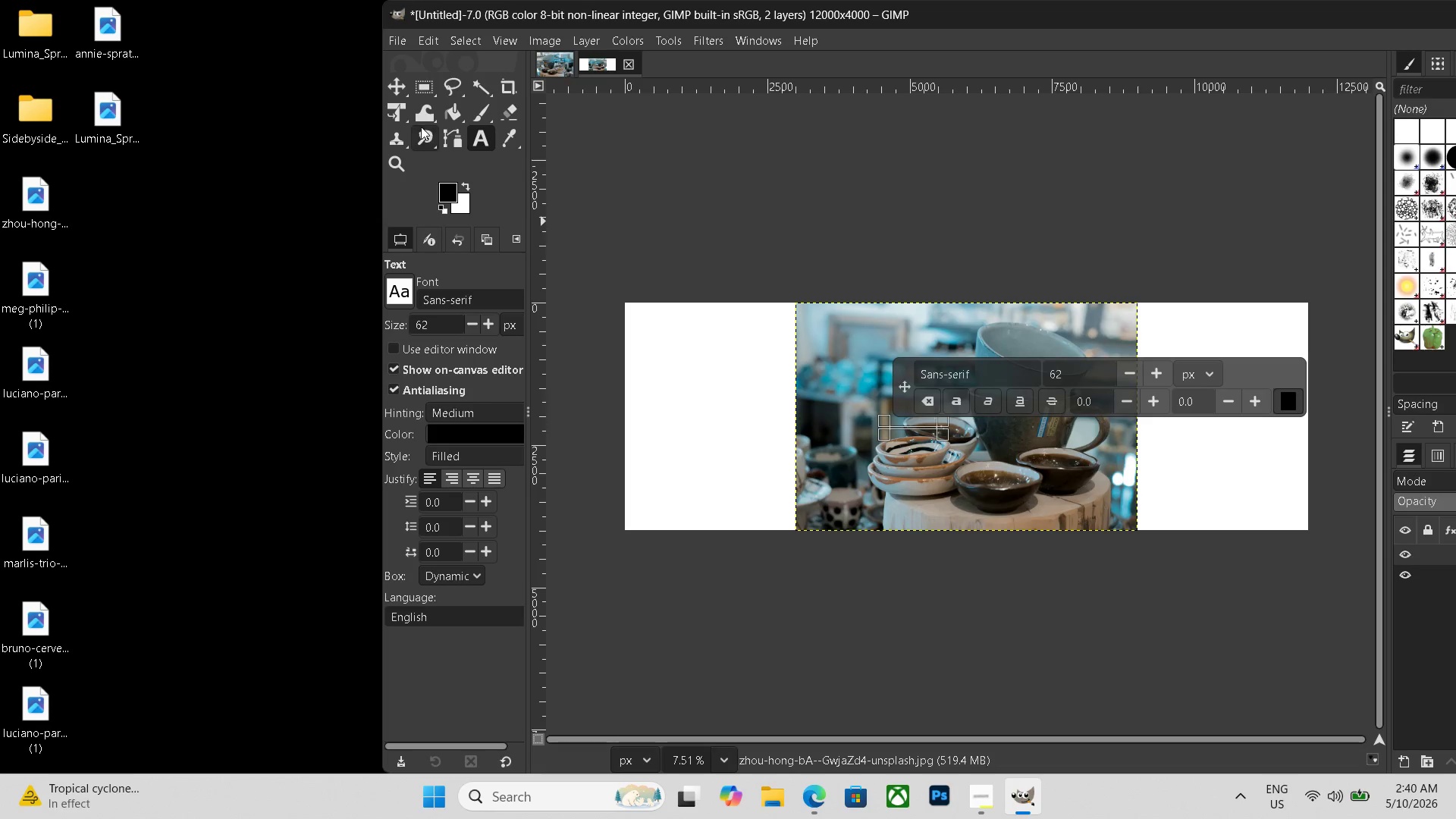 
left_click([394, 114])
 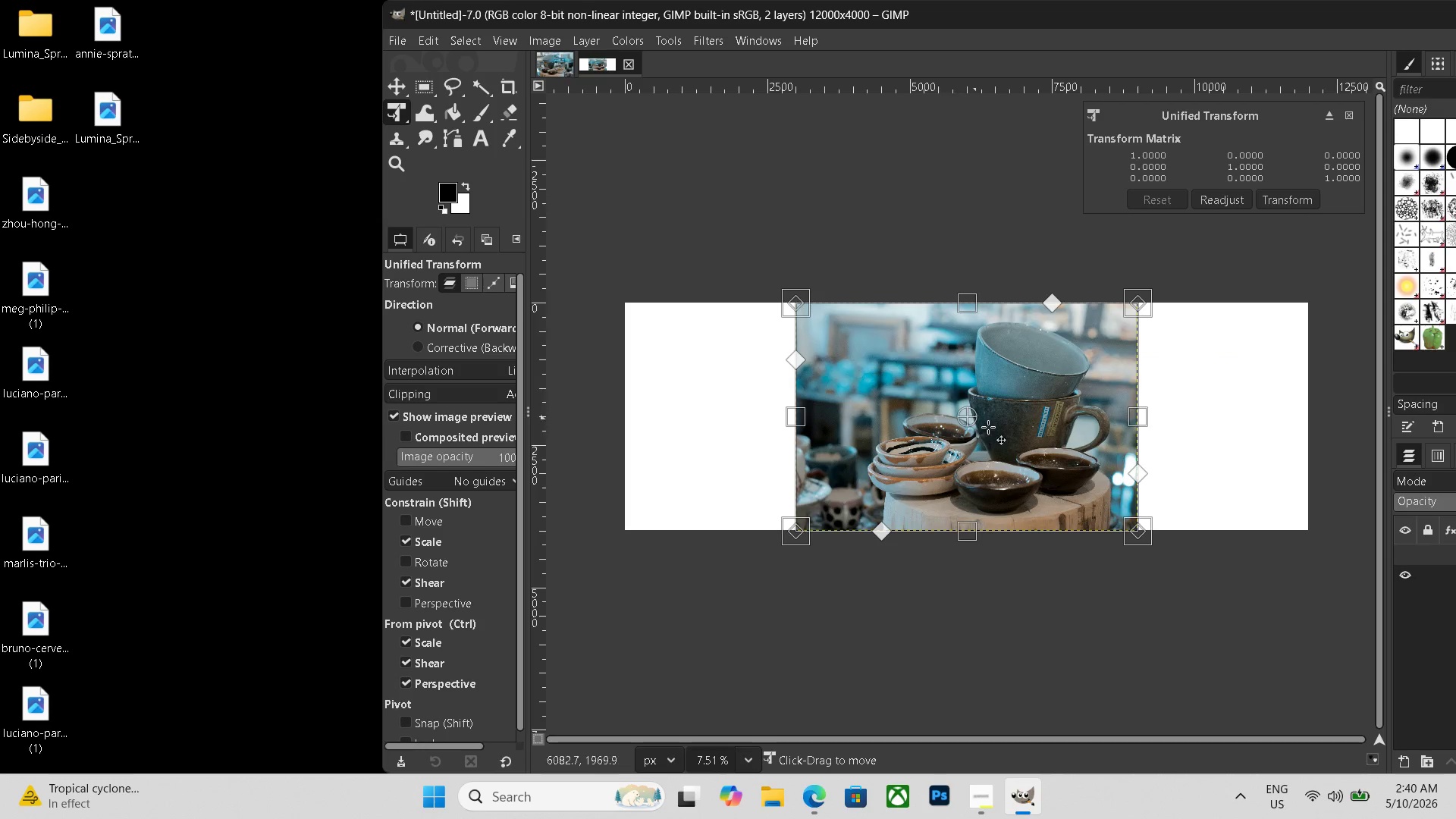 
left_click_drag(start_coordinate=[1004, 446], to_coordinate=[831, 446])
 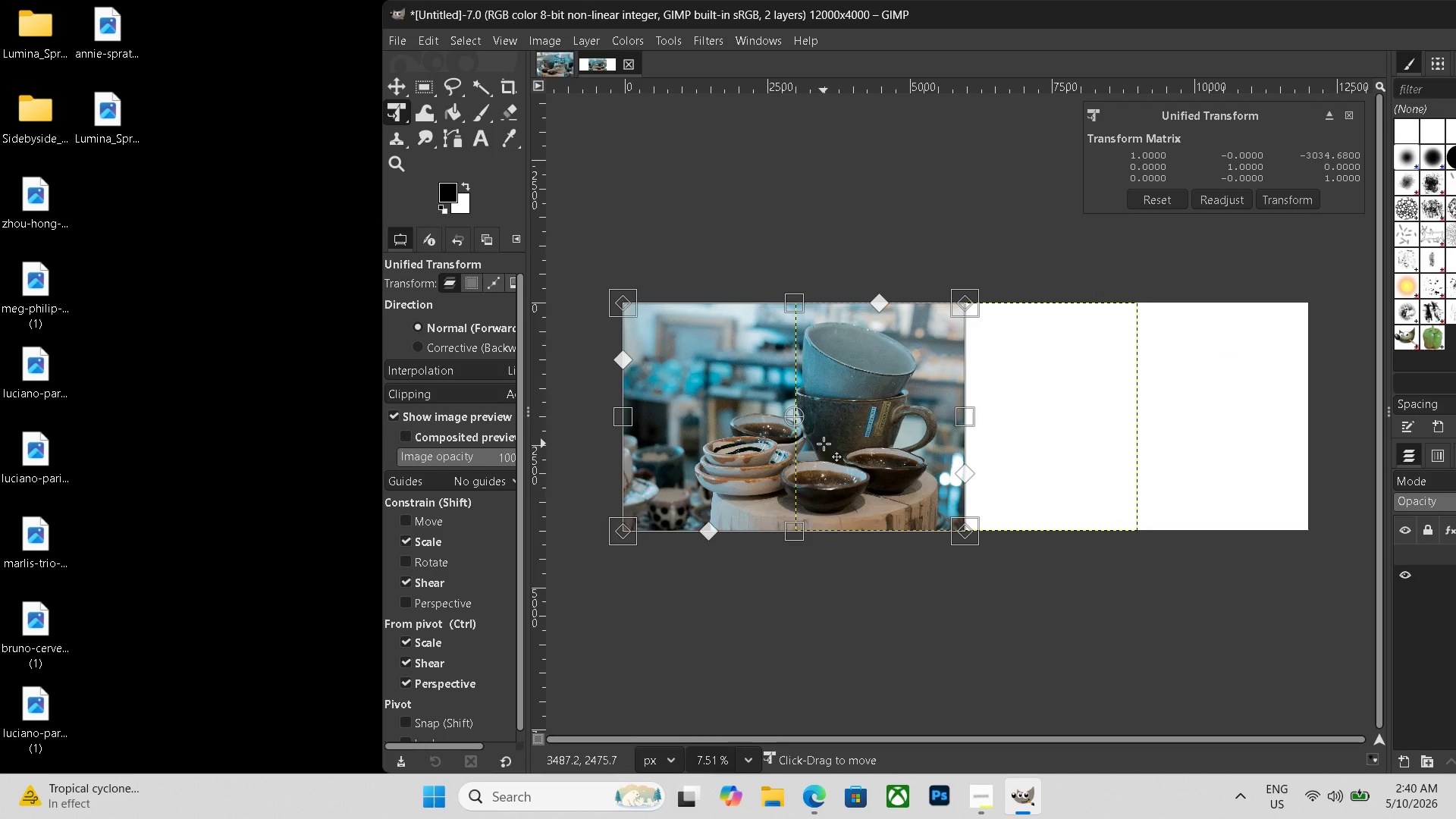 
key(Enter)
 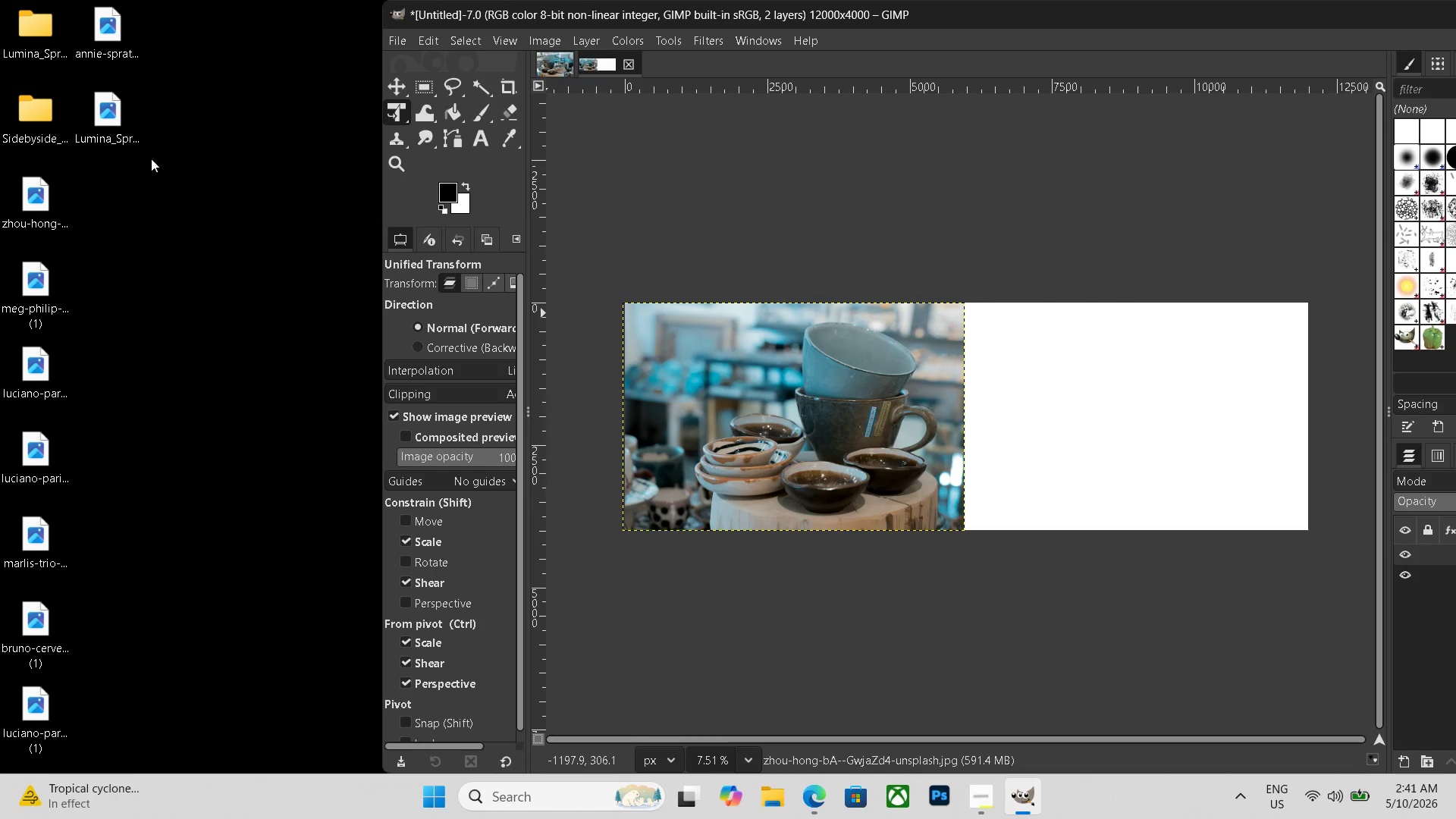 
left_click_drag(start_coordinate=[118, 133], to_coordinate=[1197, 480])
 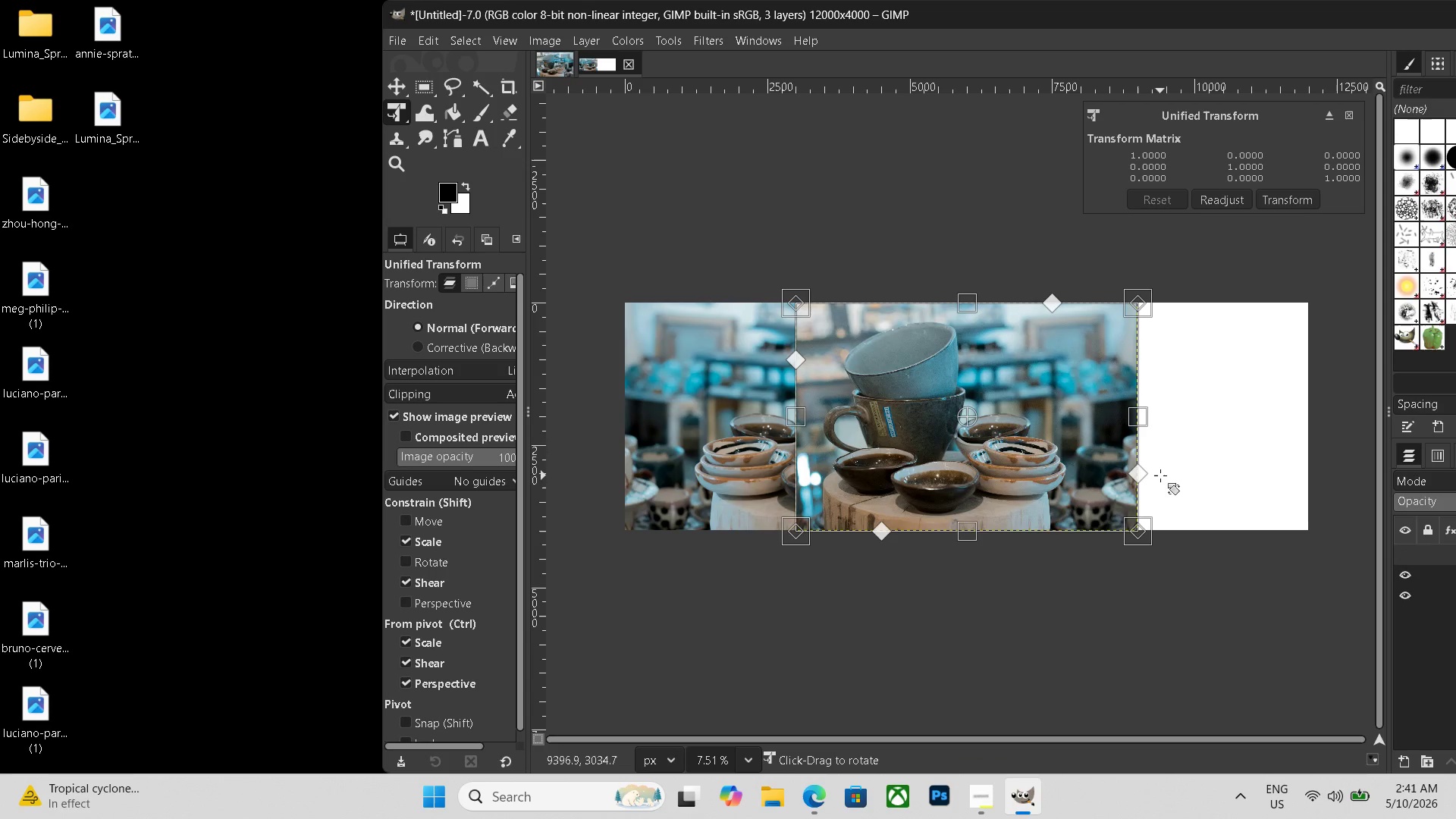 
left_click_drag(start_coordinate=[1039, 451], to_coordinate=[1208, 450])
 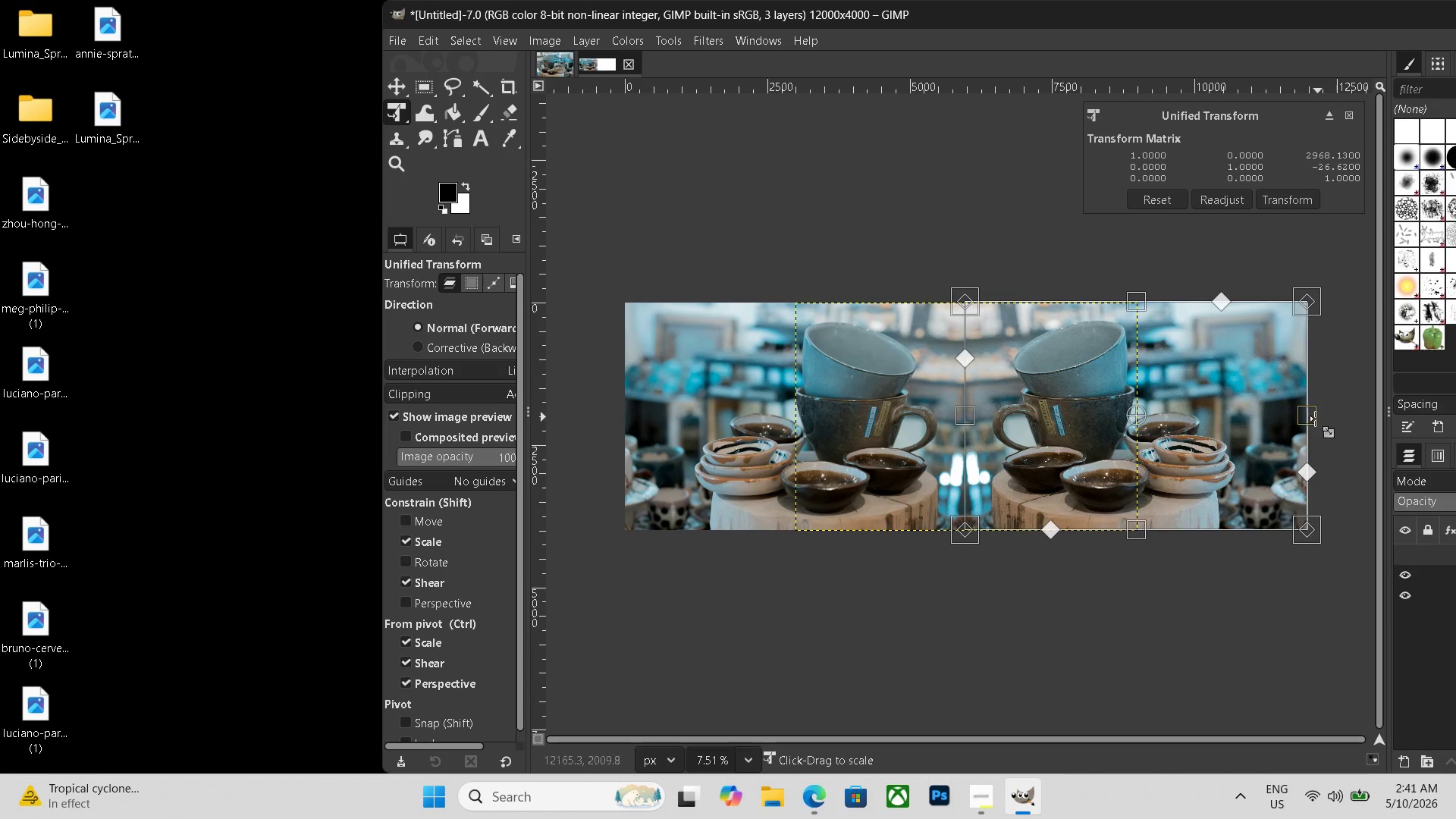 
left_click_drag(start_coordinate=[1313, 419], to_coordinate=[1317, 419])
 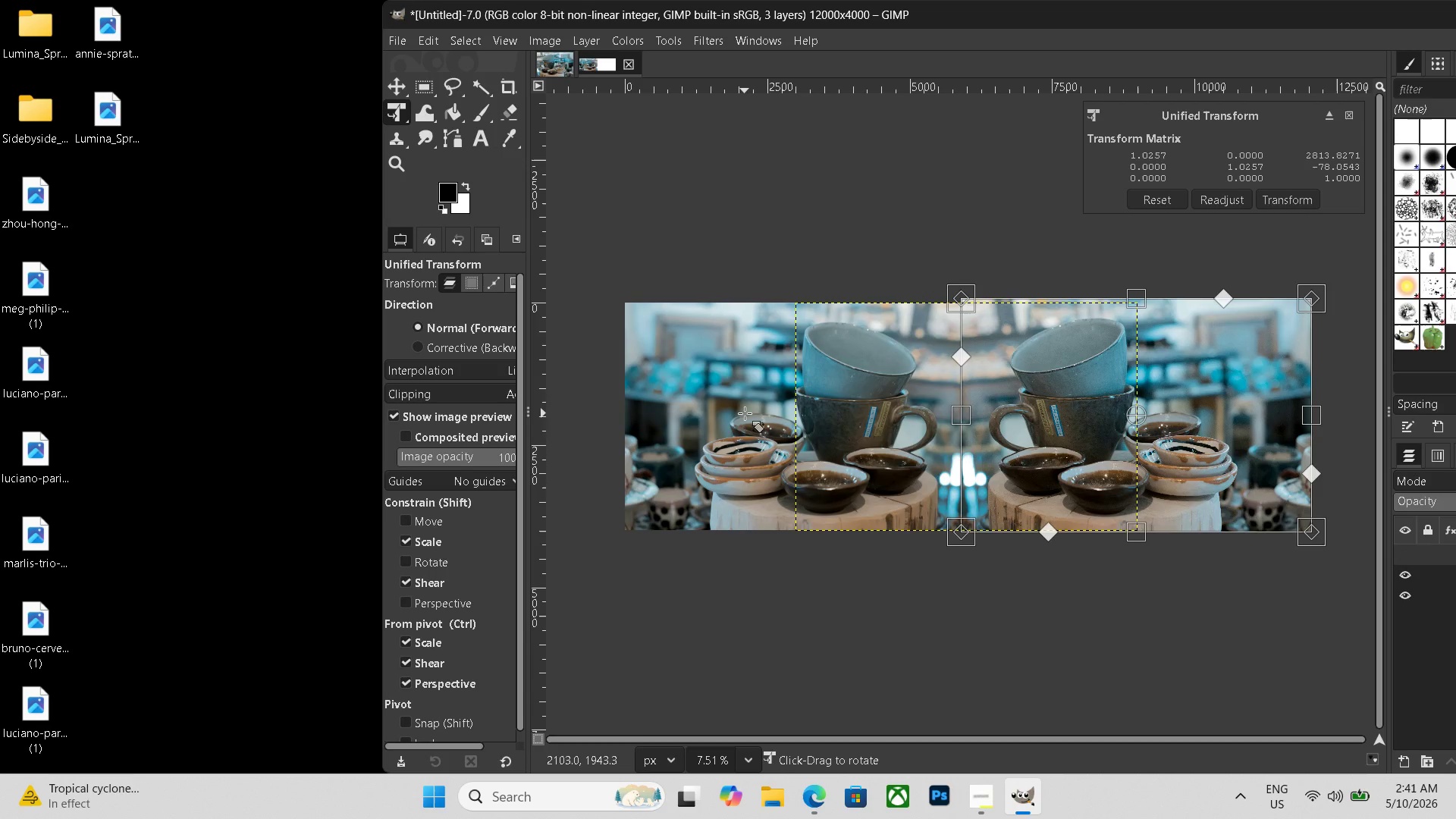 
key(Enter)
 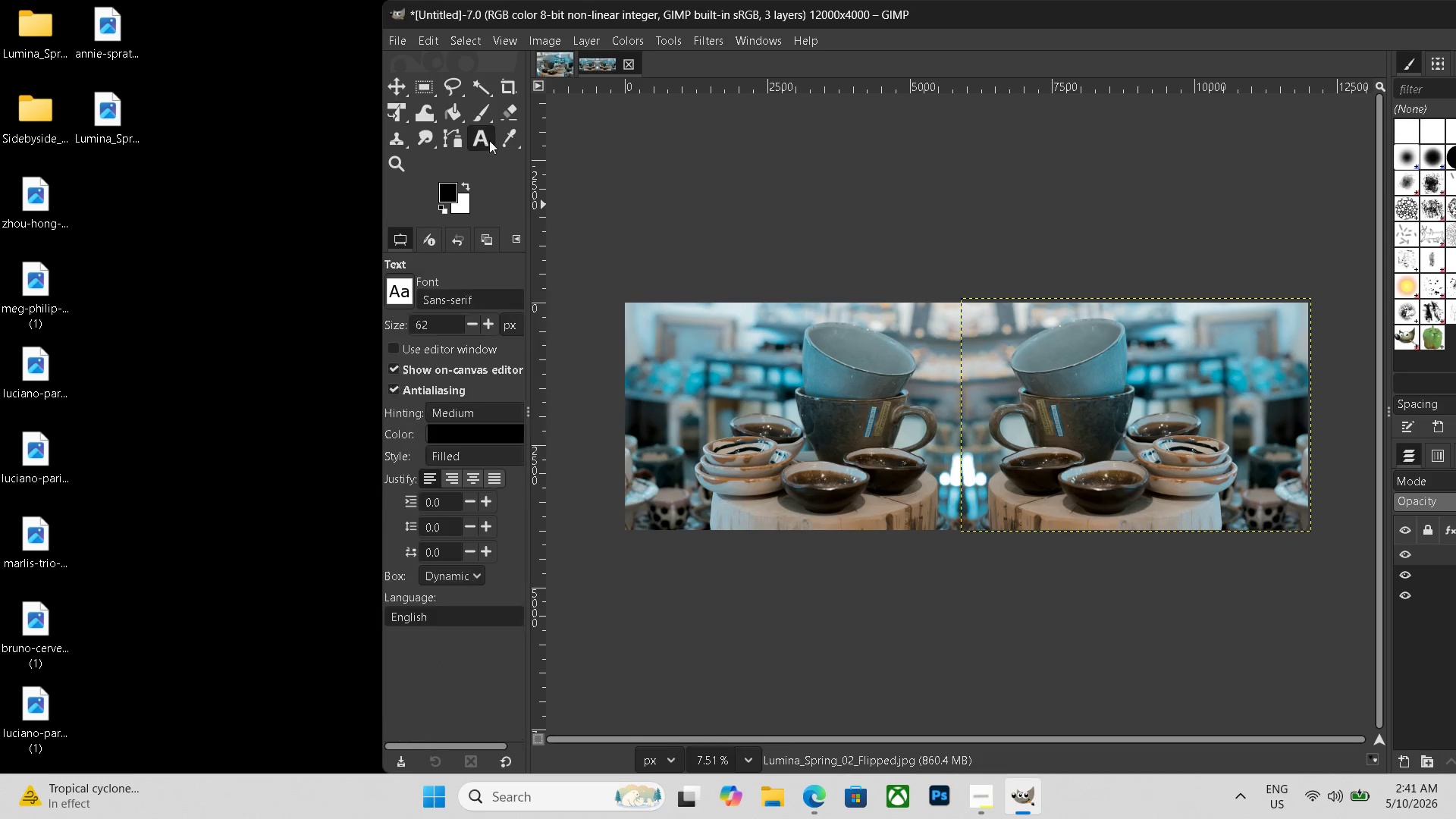 
wait(5.58)
 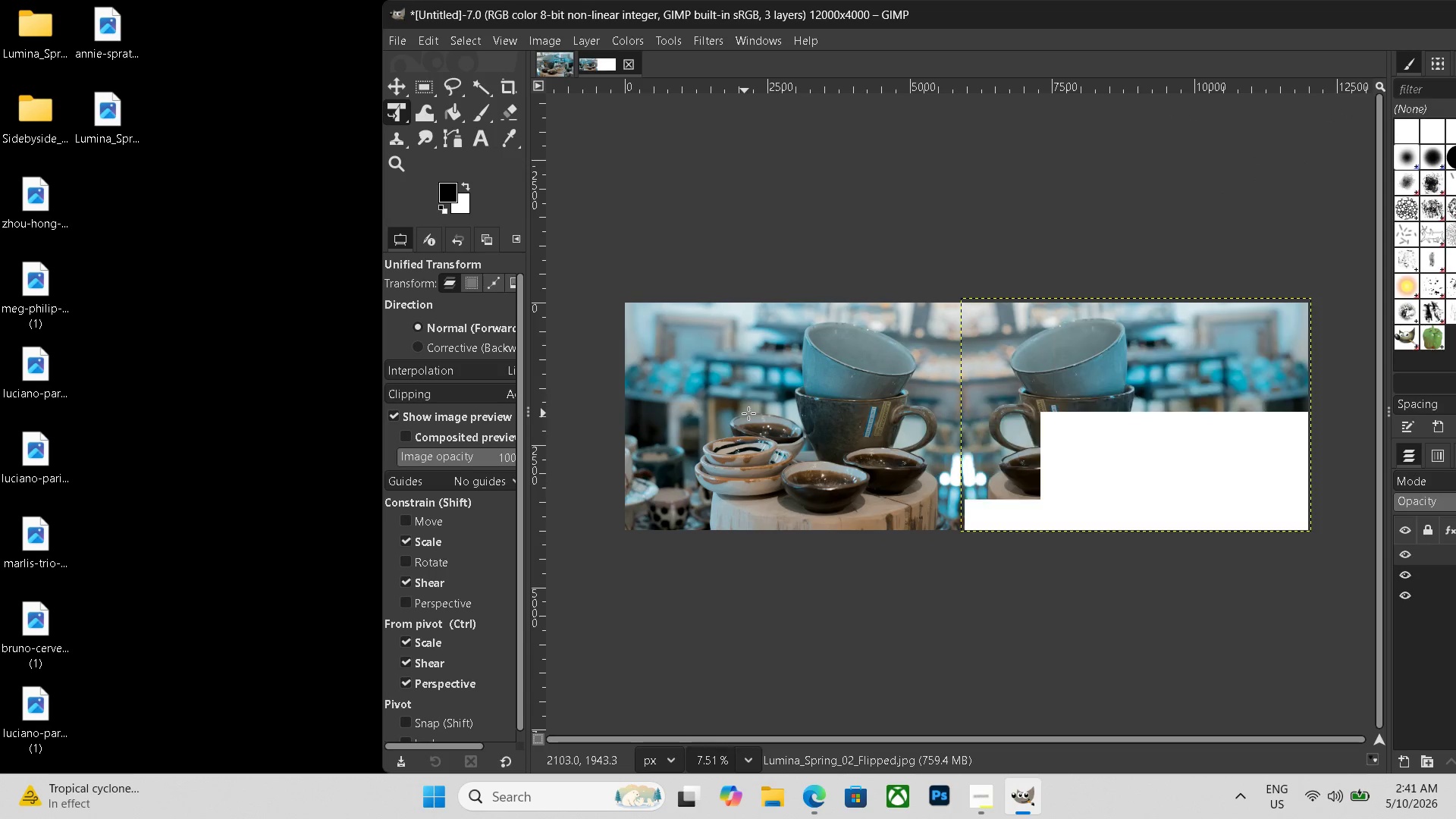 
left_click_drag(start_coordinate=[792, 305], to_coordinate=[1153, 341])
 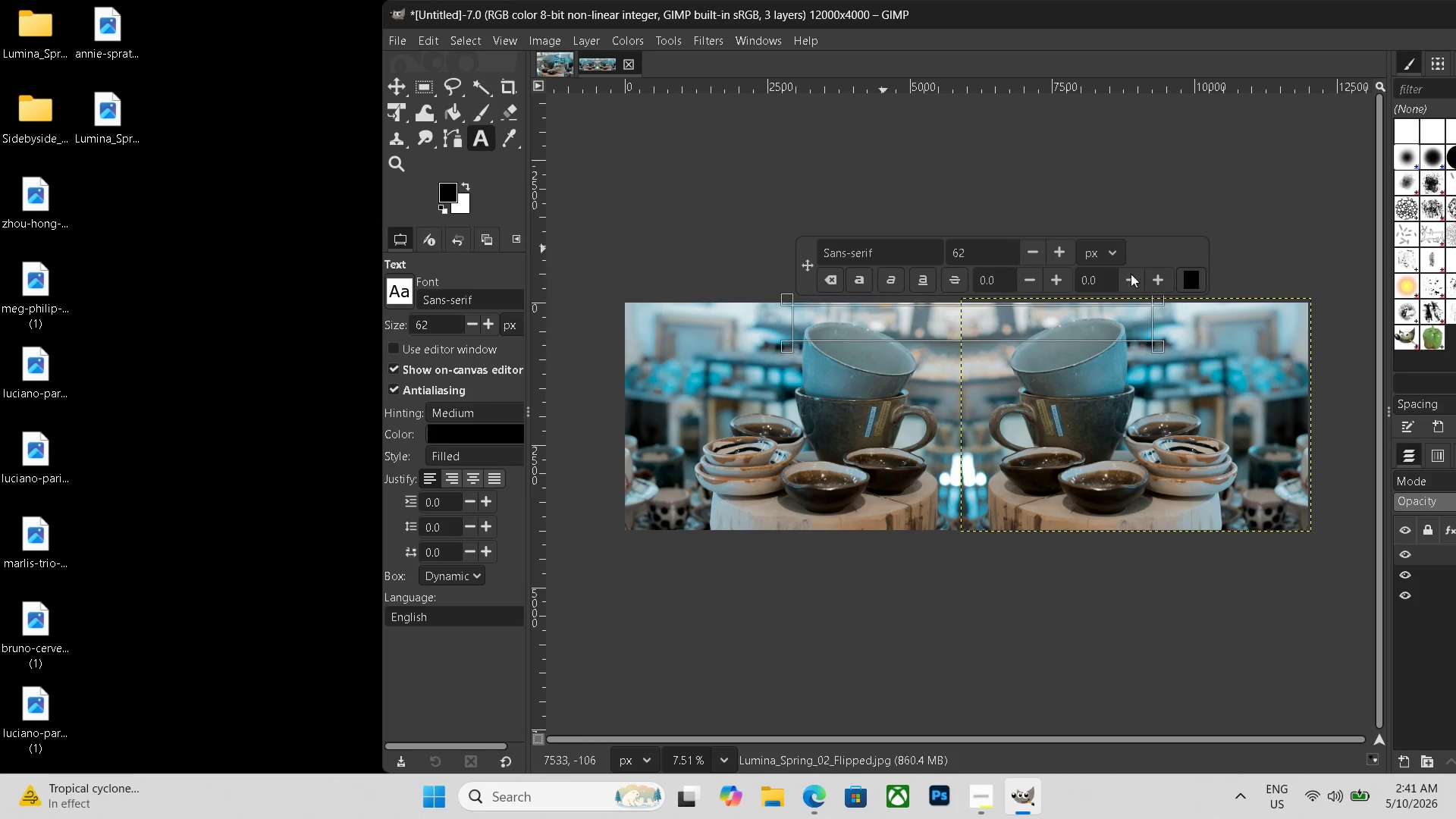 
left_click_drag(start_coordinate=[993, 247], to_coordinate=[898, 231])
 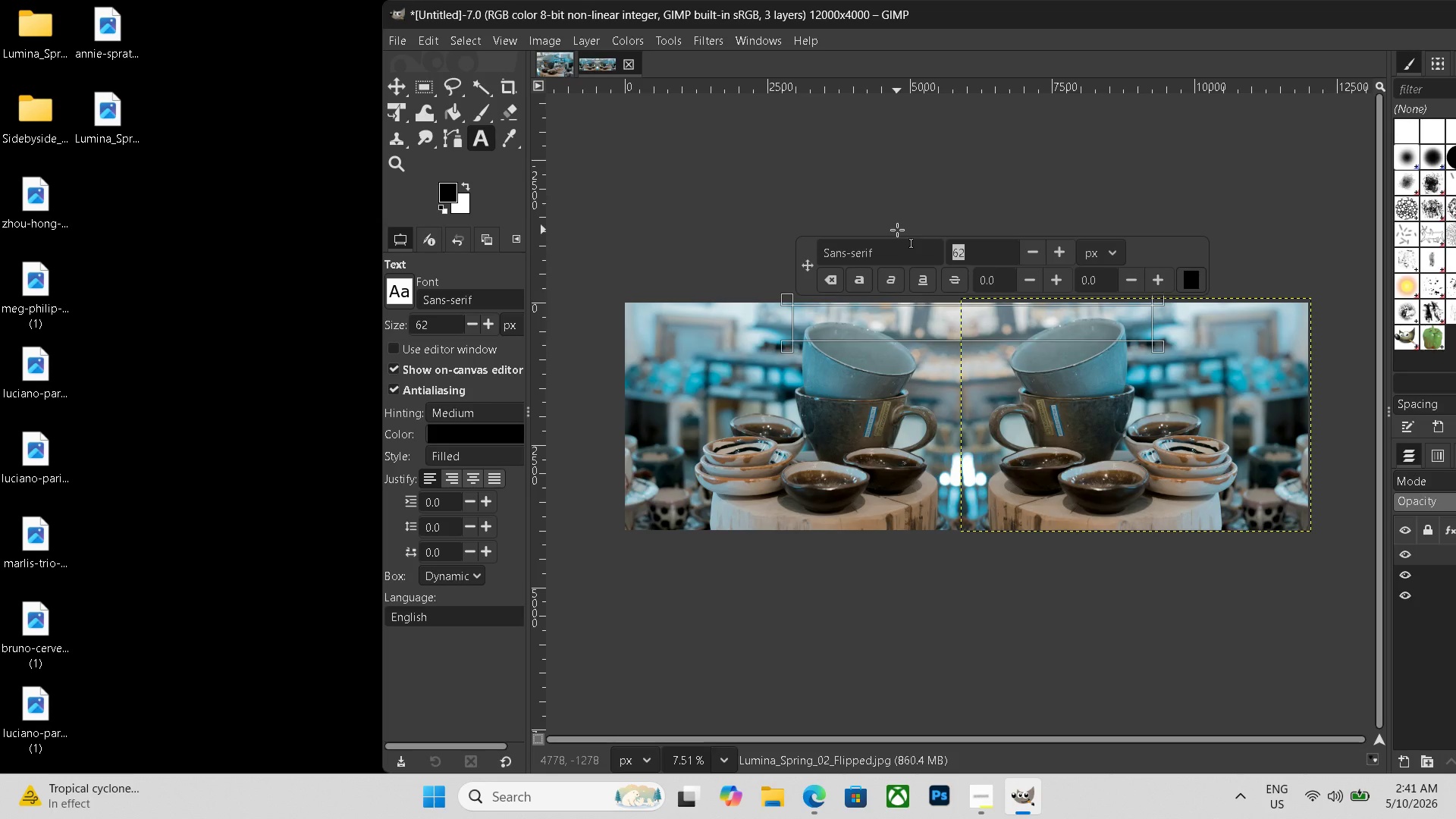 
key(Numpad2)
 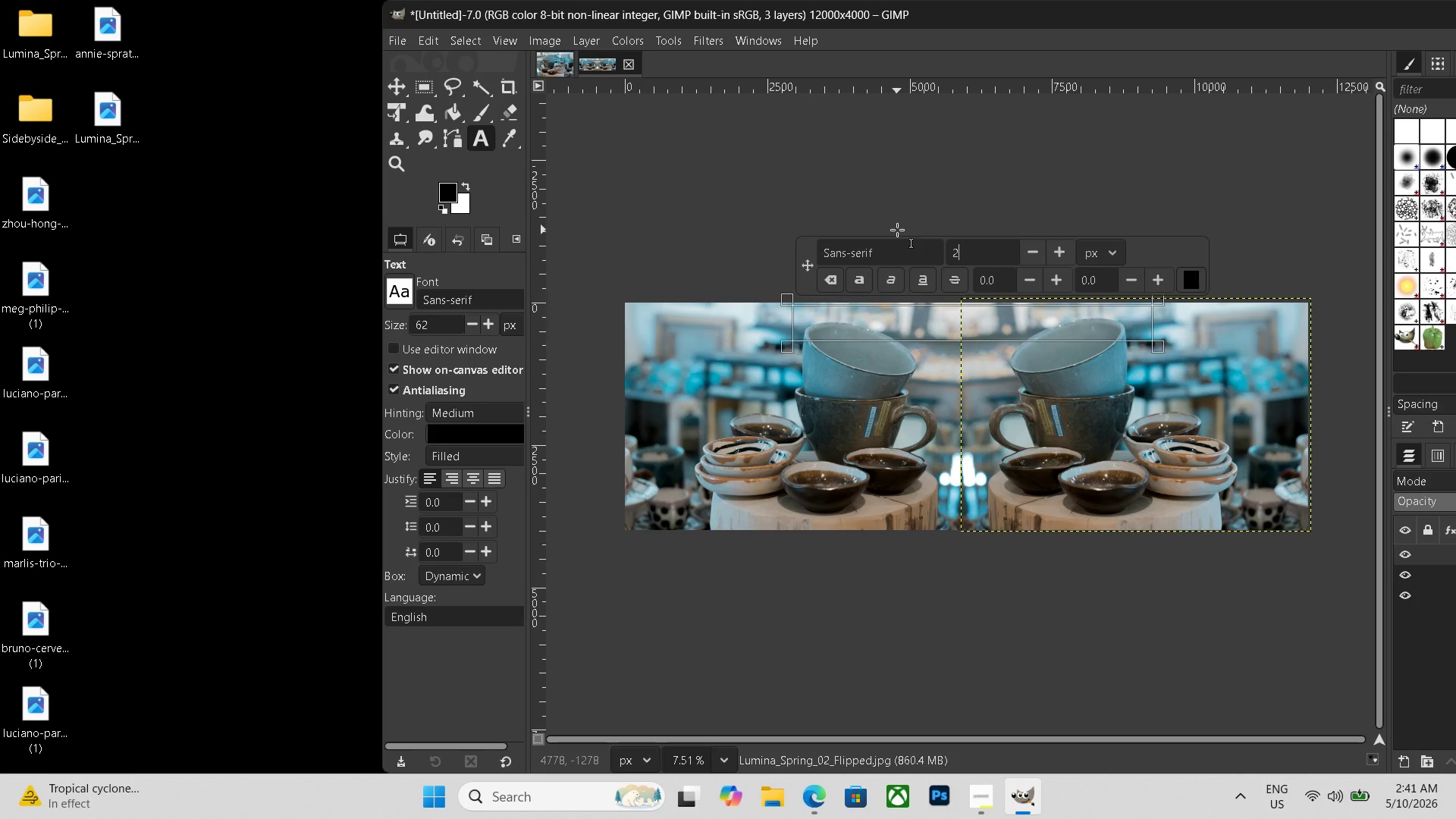 
key(Numpad0)
 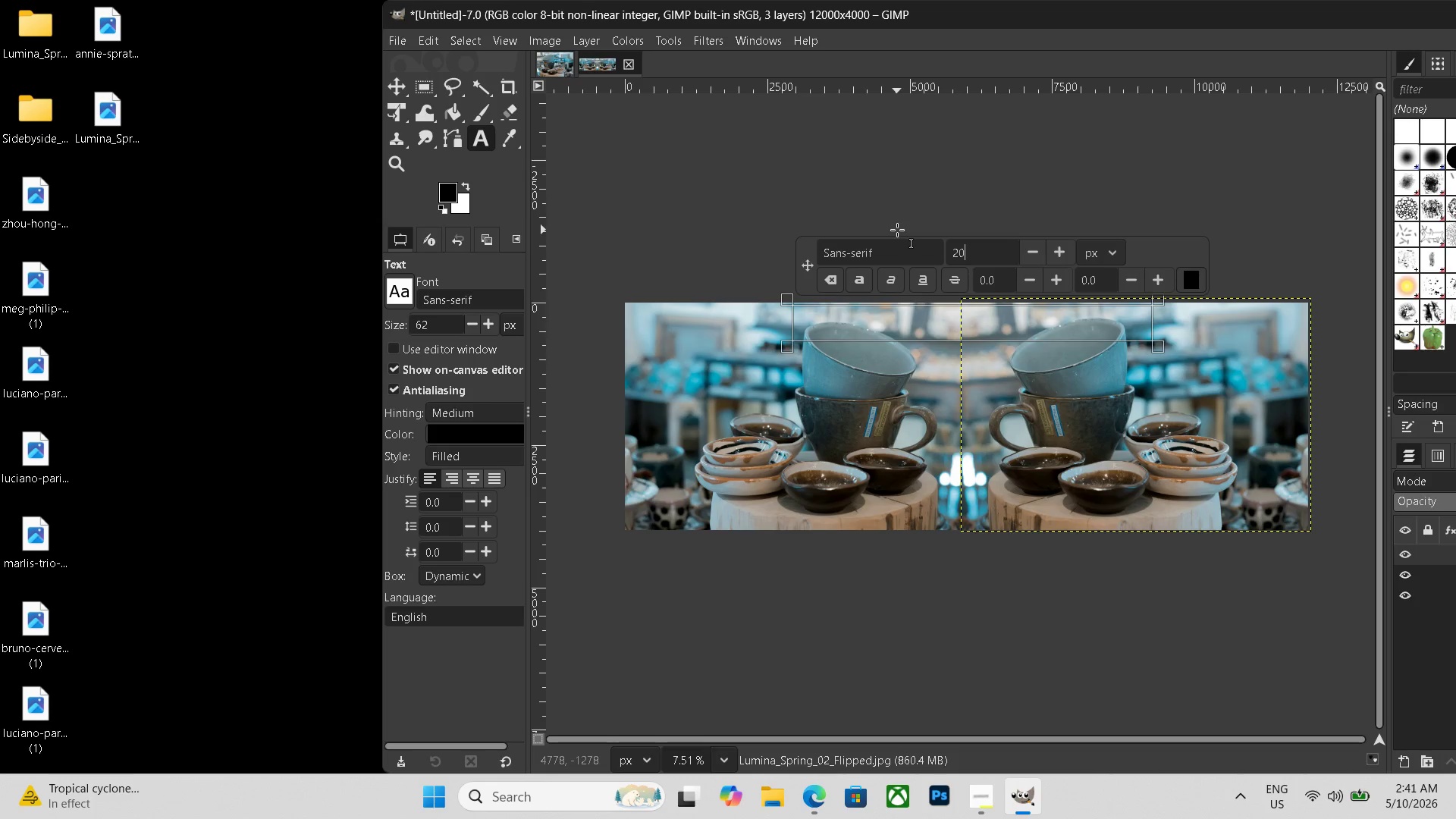 
key(Numpad0)
 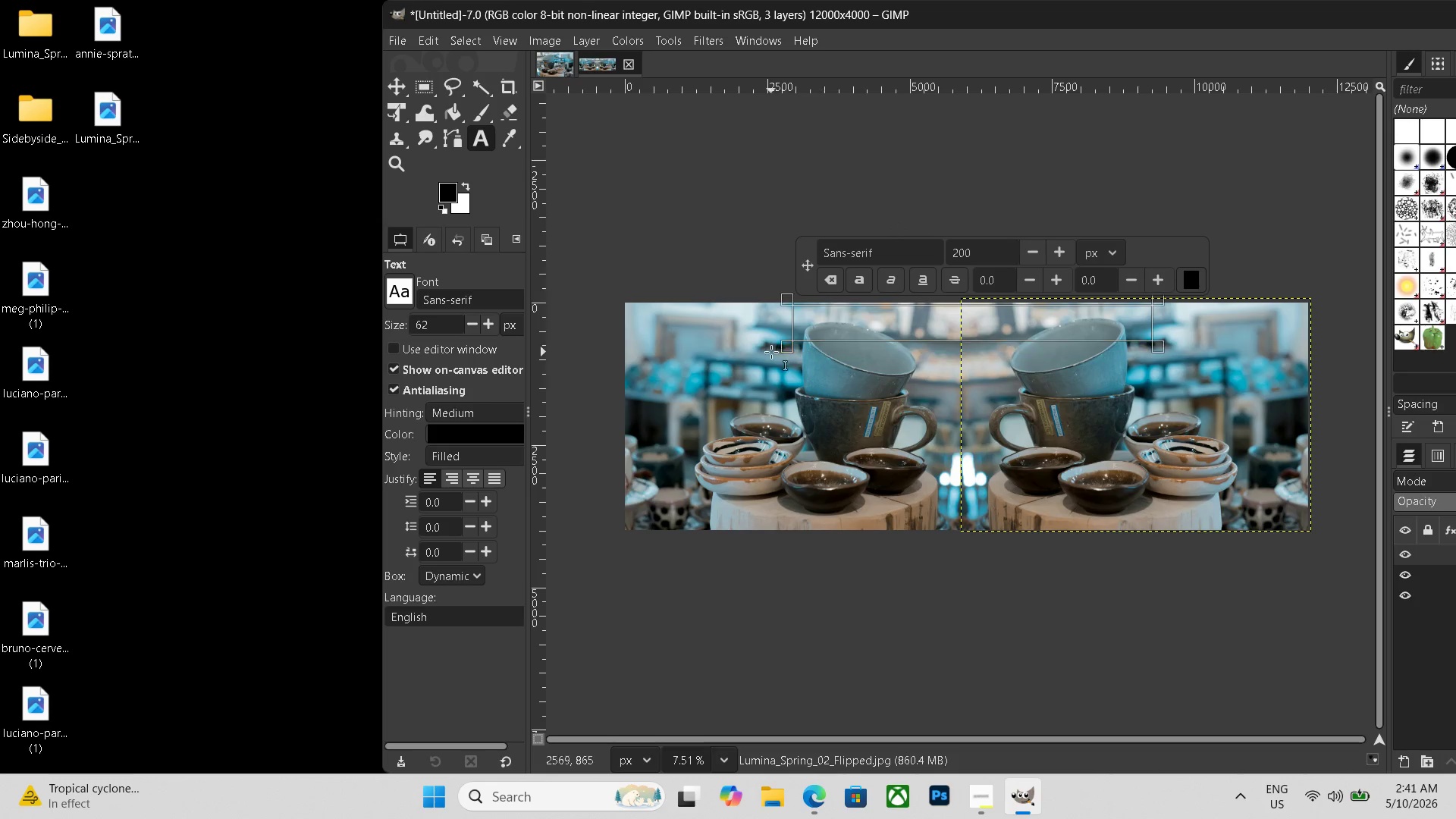 
left_click([817, 328])
 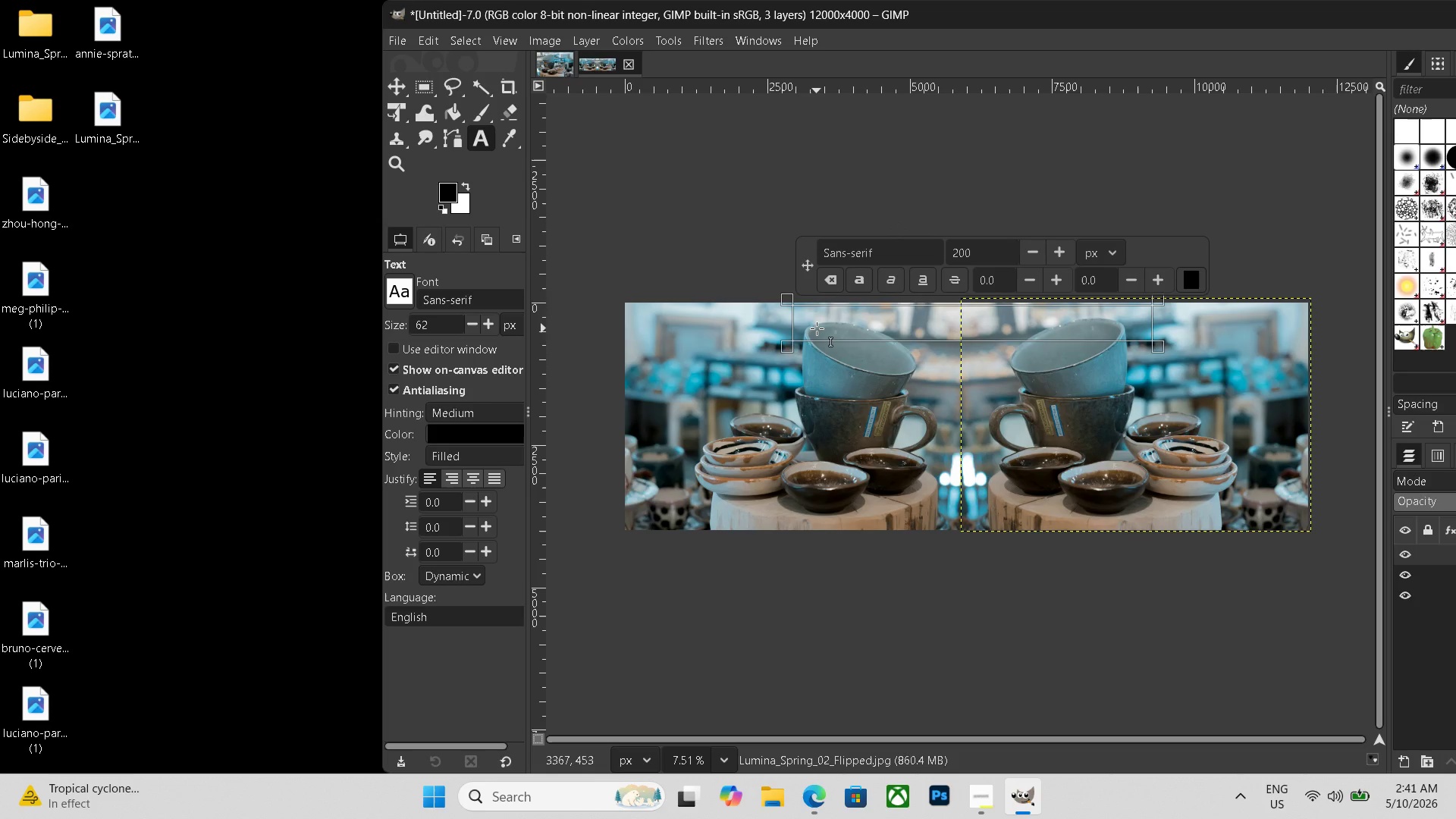 
type(BEFORE)
 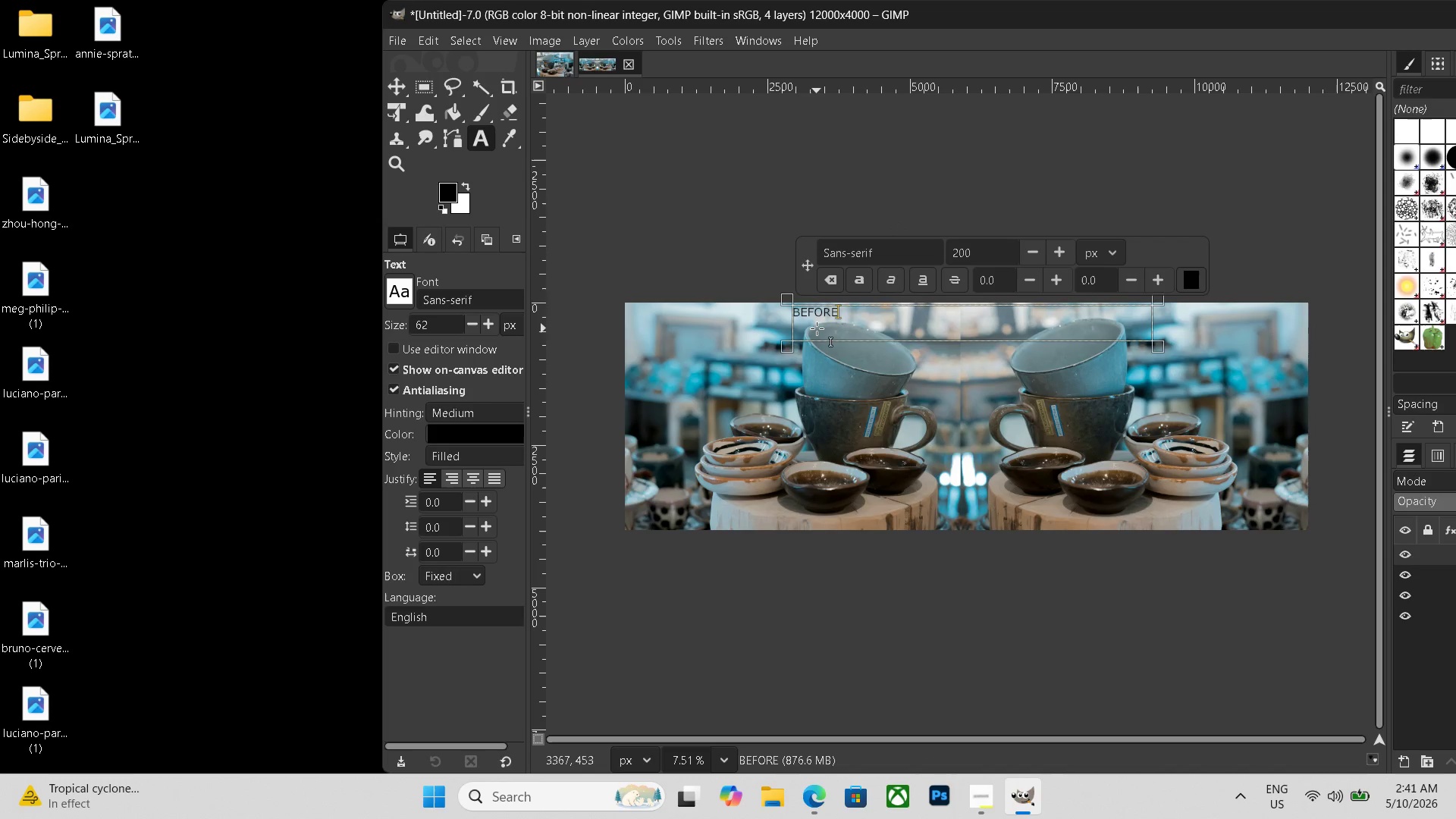 
hold_key(key=Space, duration=1.5)
 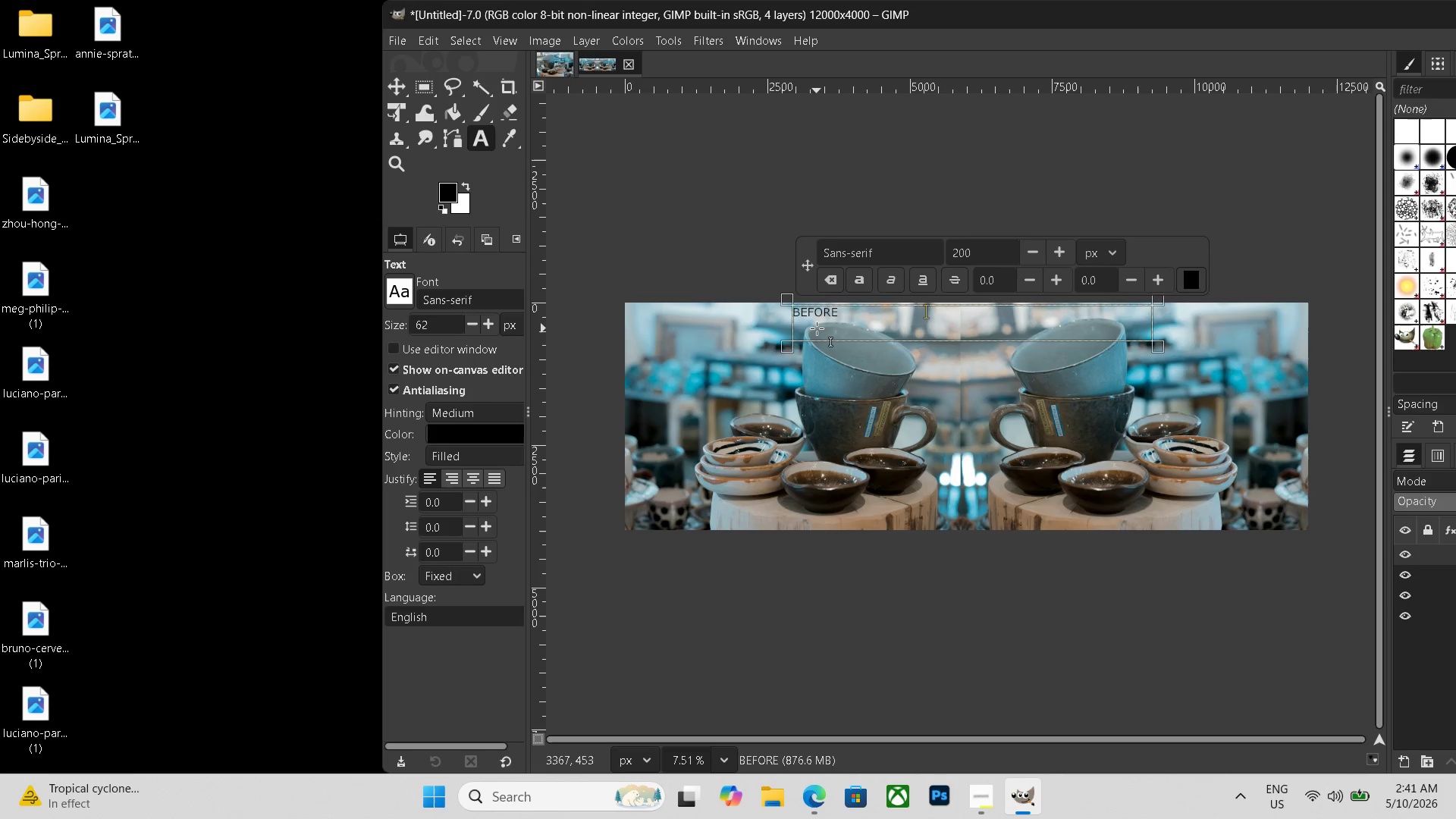 
hold_key(key=Space, duration=0.75)
 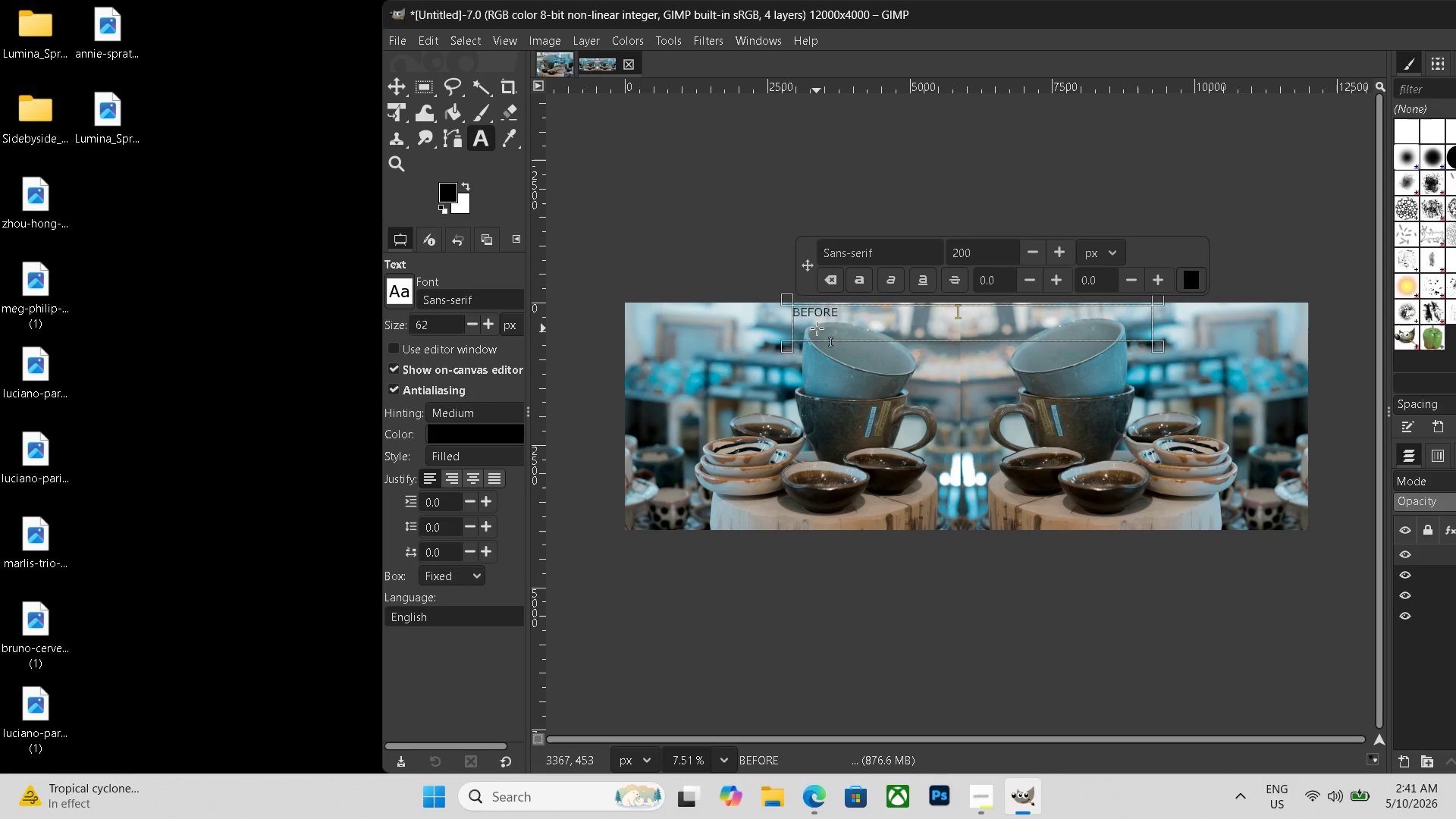 
type(  AFTER)
 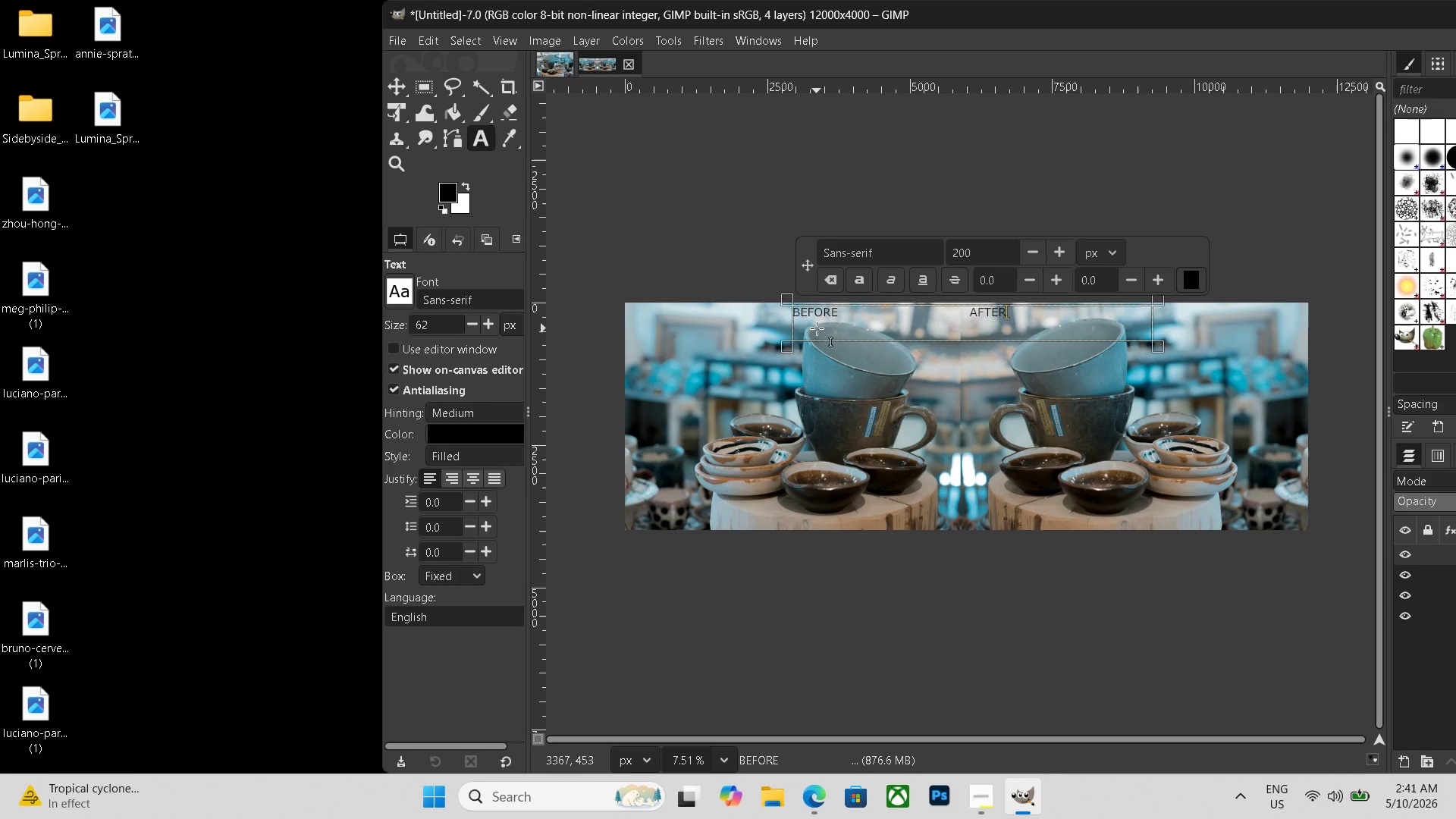 
wait(7.16)
 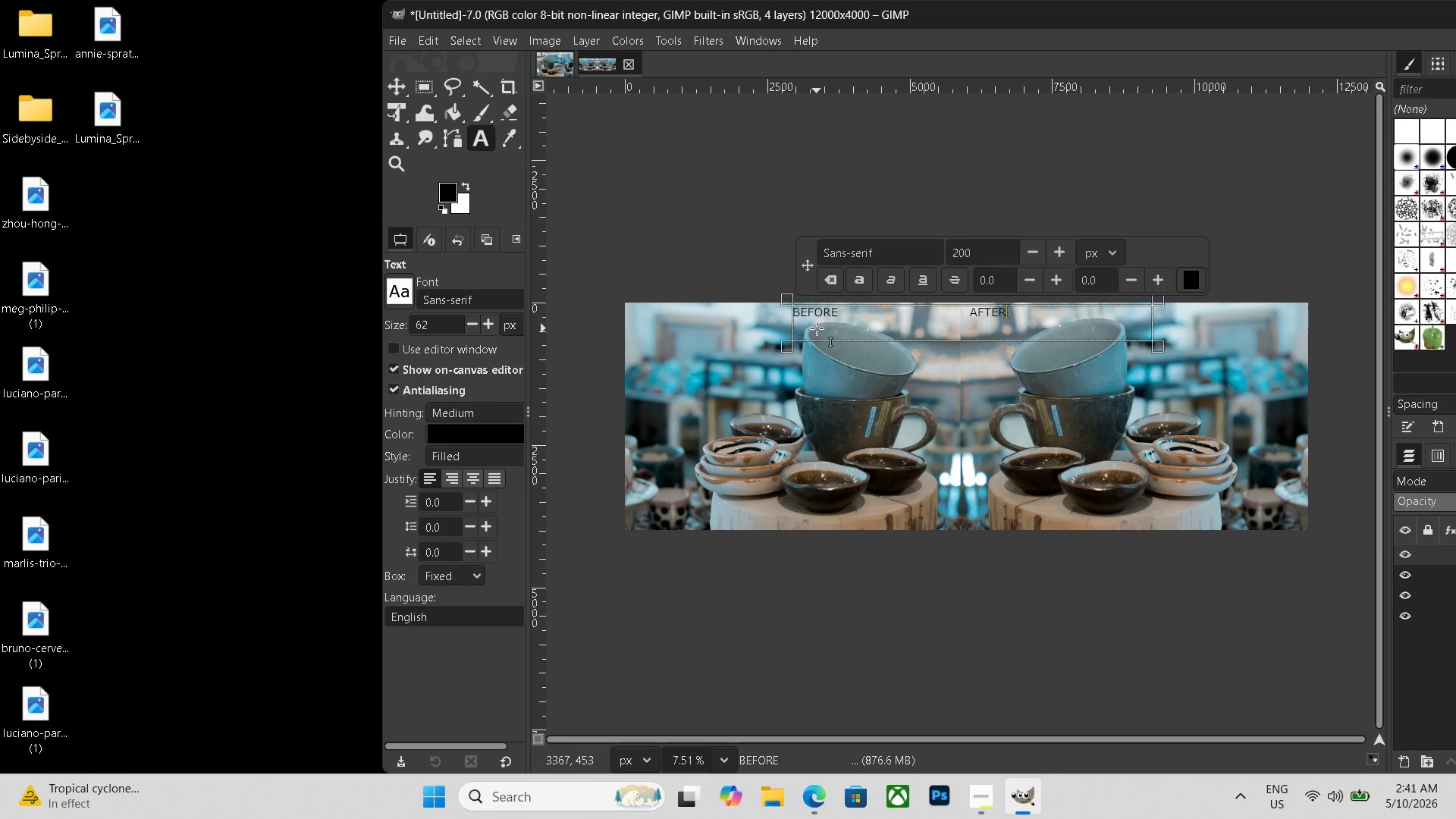 
scroll: coordinate [864, 388], scroll_direction: down, amount: 1.0
 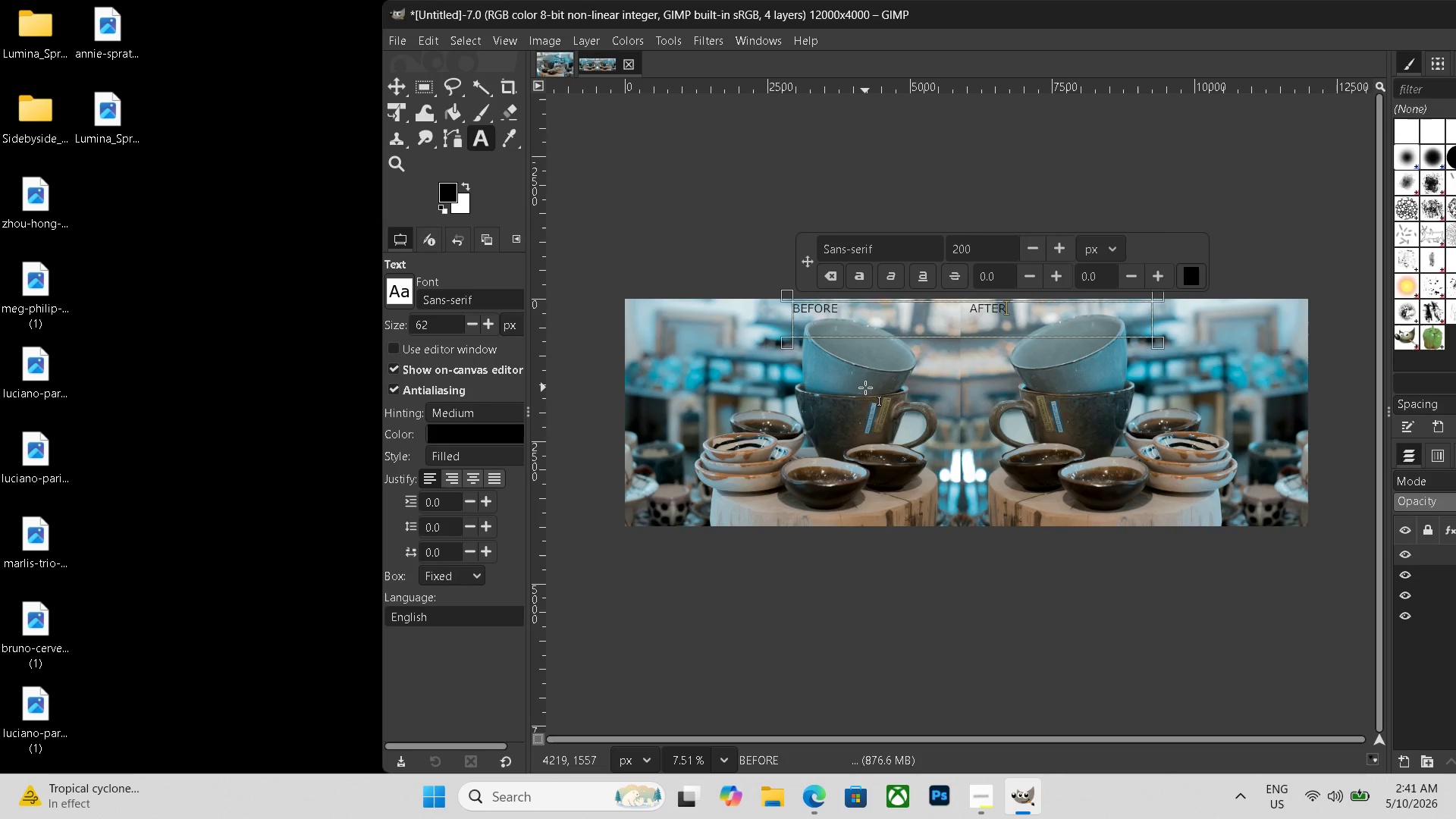 
key(Control+Shift+ShiftLeft)
 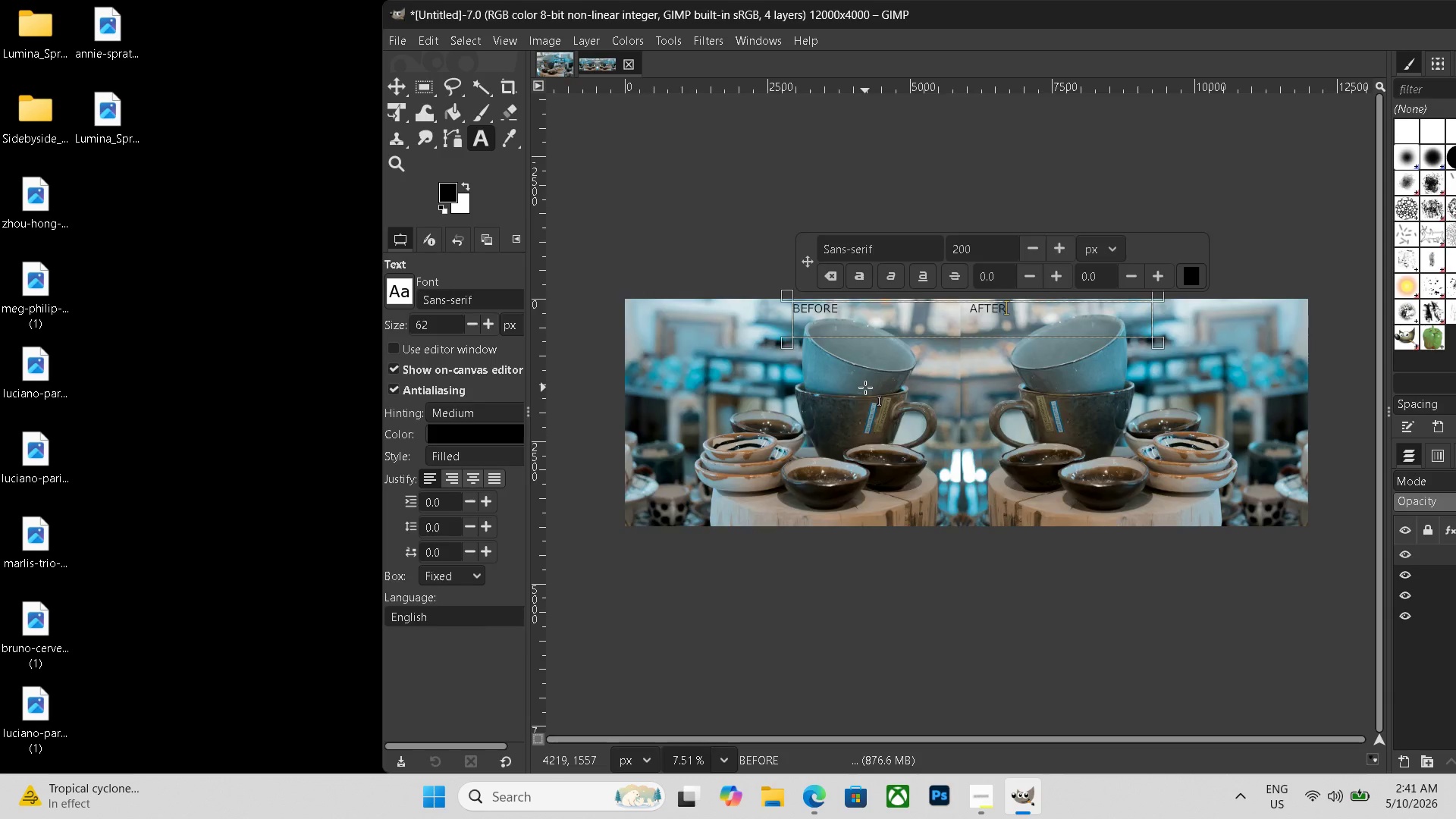 
key(Control+Shift+E)
 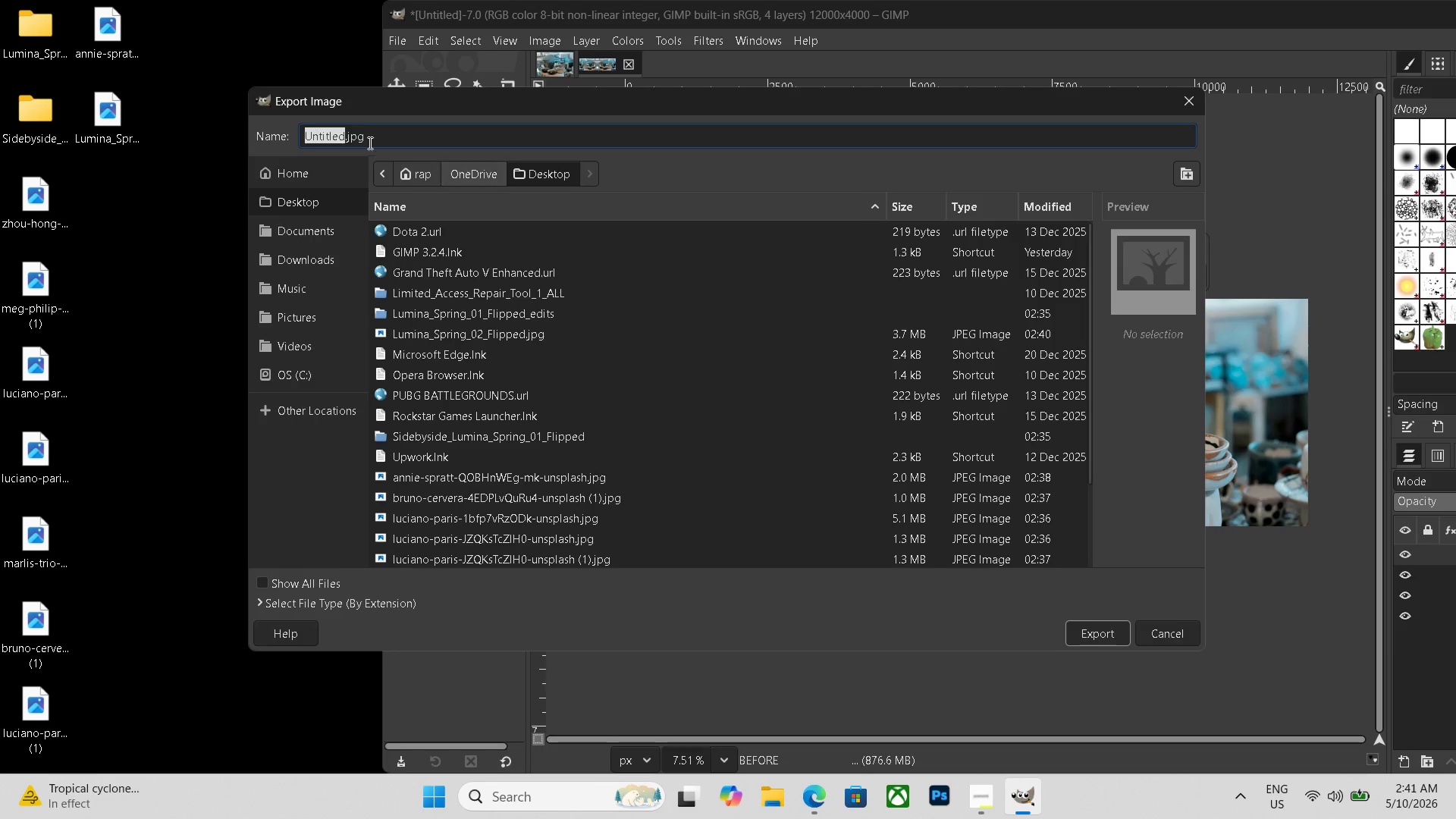 
double_click([360, 136])
 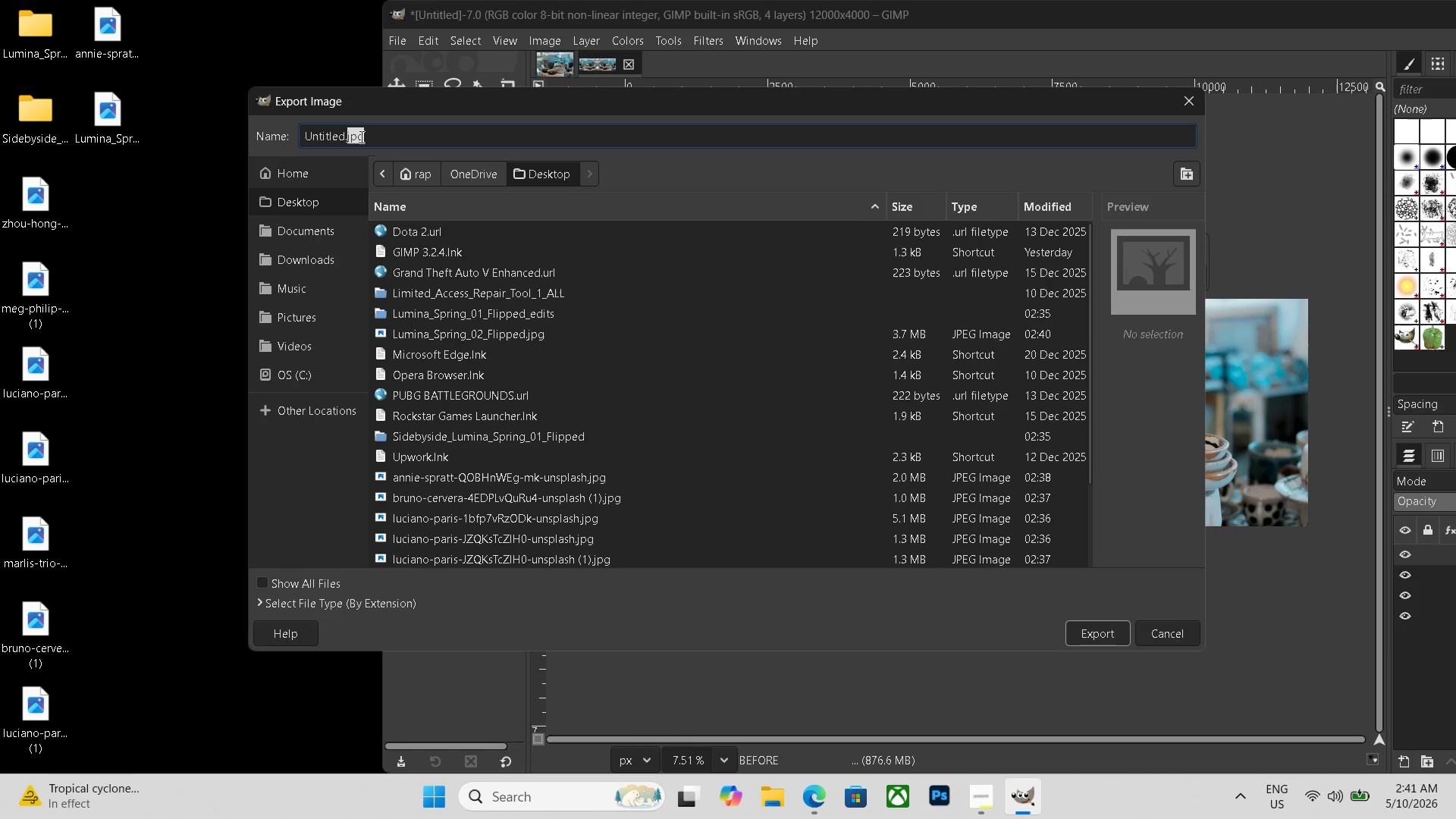 
triple_click([360, 136])
 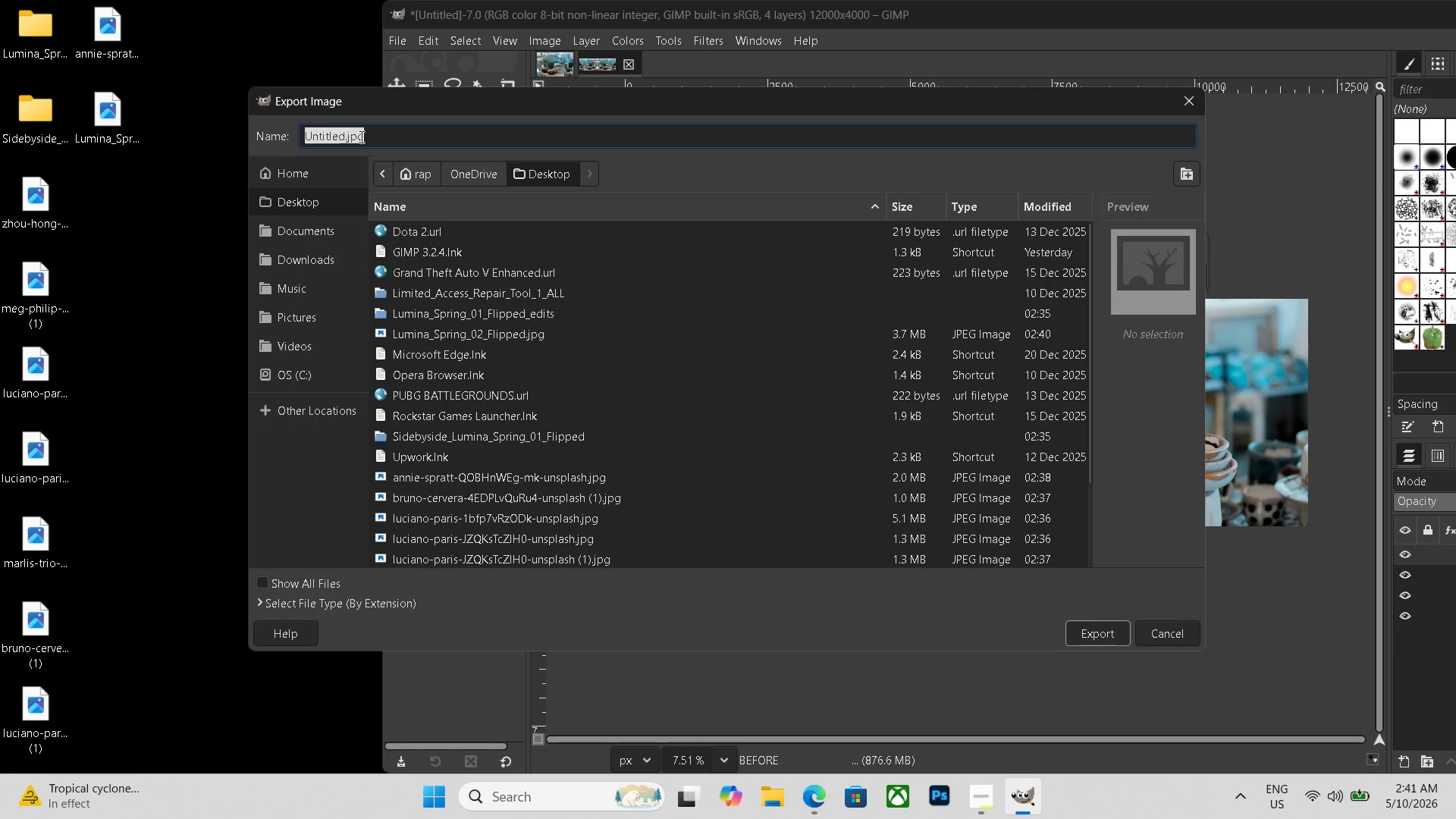 
triple_click([360, 136])
 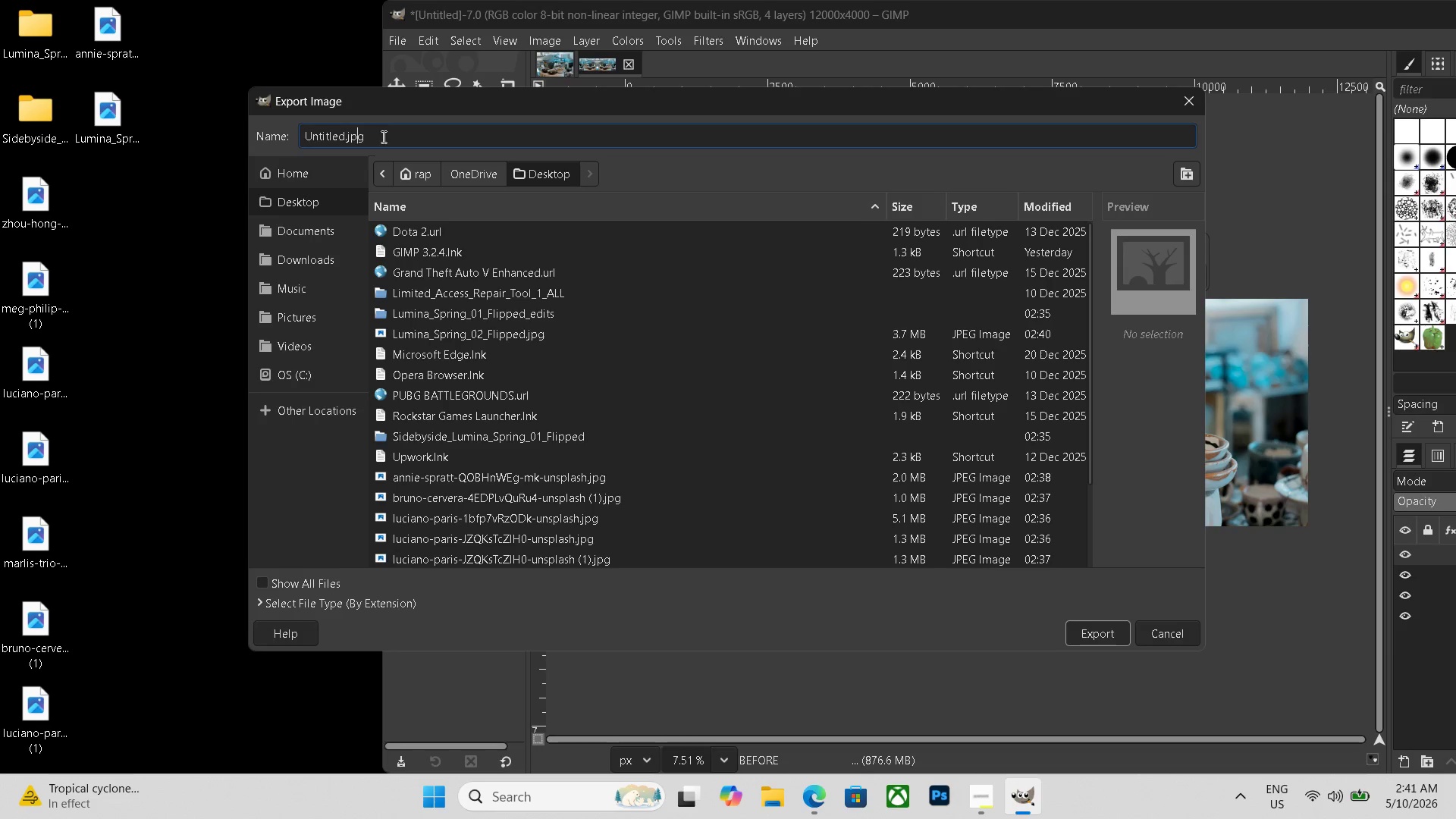 
left_click_drag(start_coordinate=[382, 136], to_coordinate=[289, 122])
 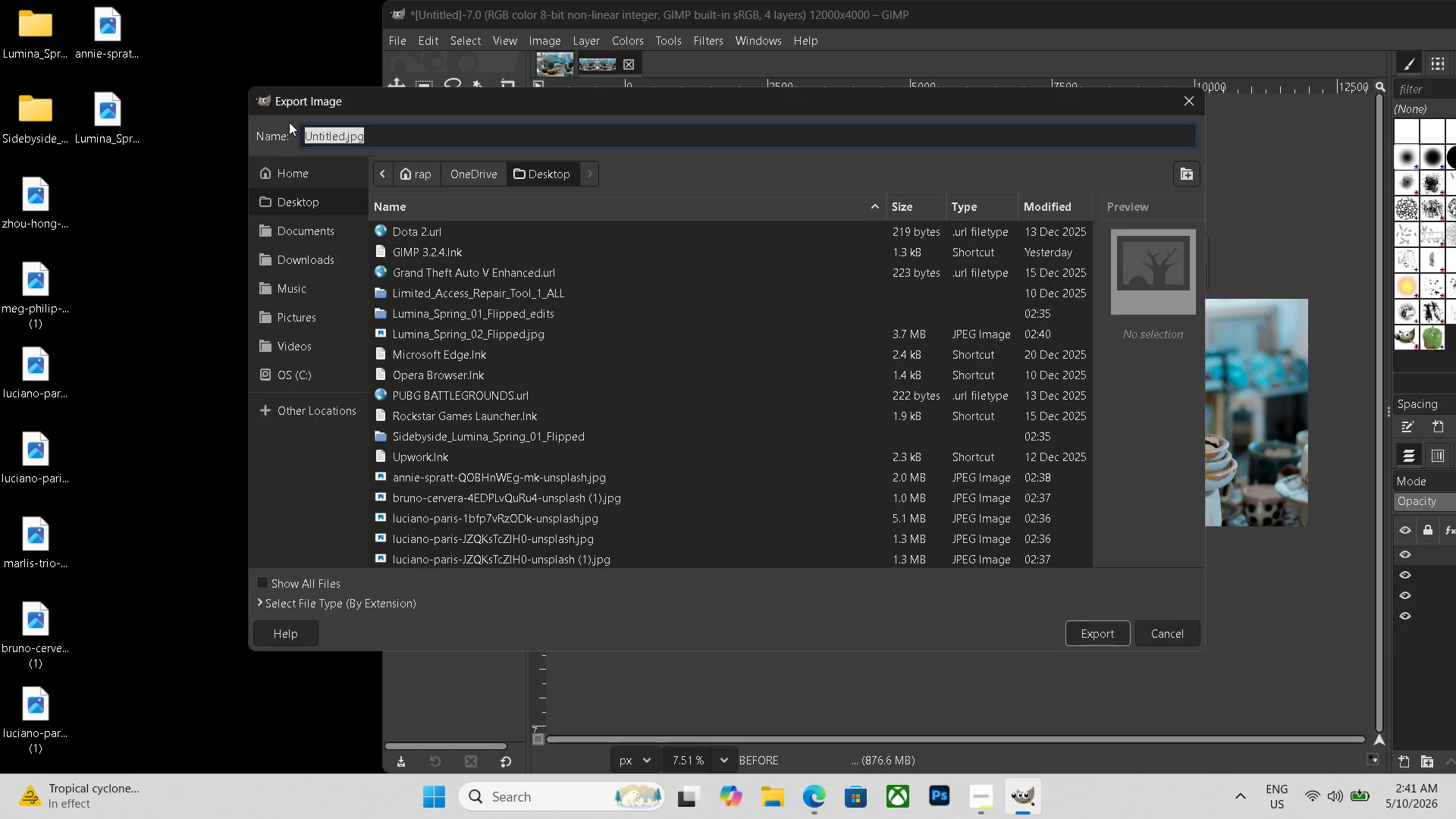 
key(Backspace)
type(sidebyside_)
 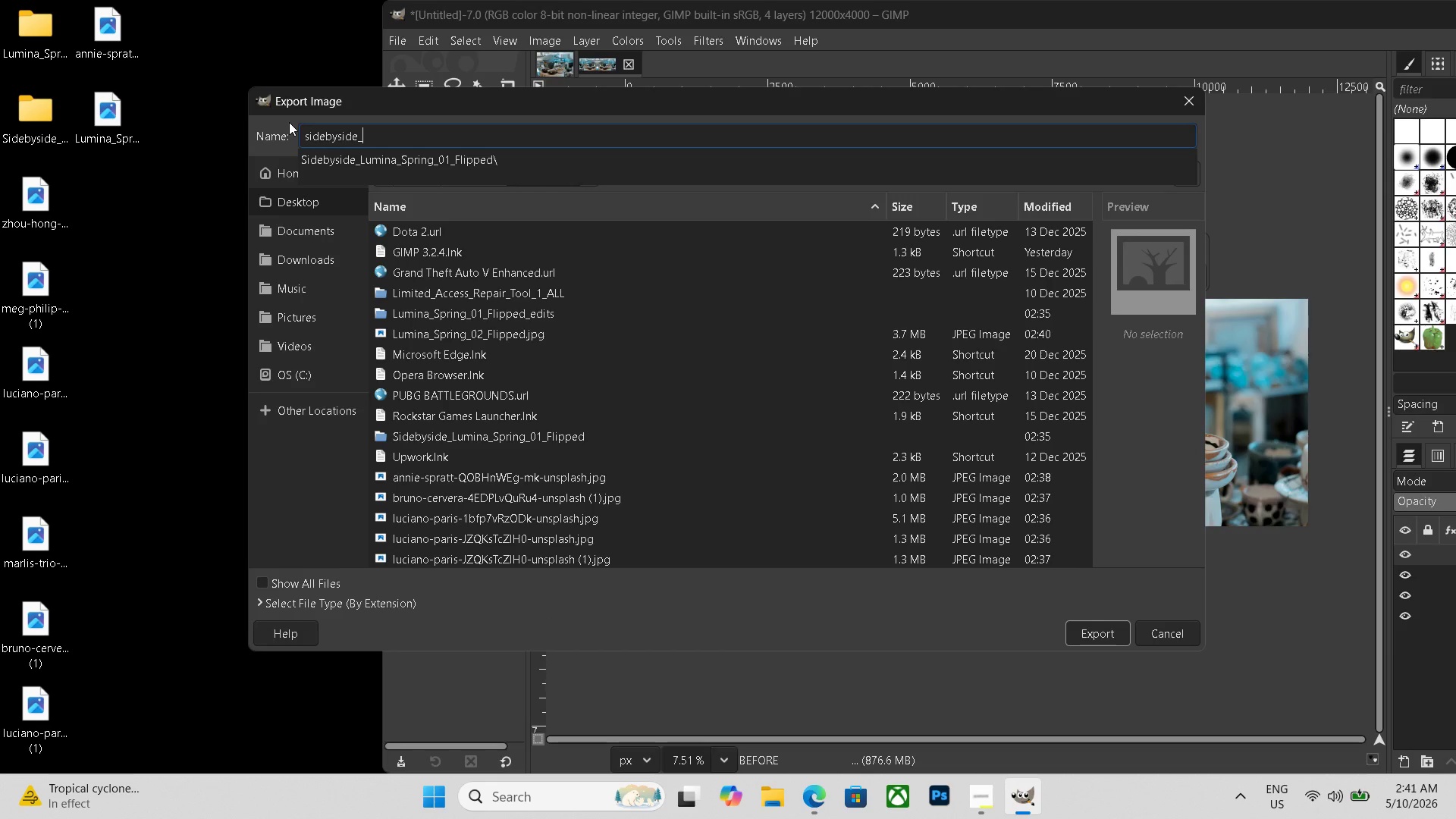 
key(Control+V)
 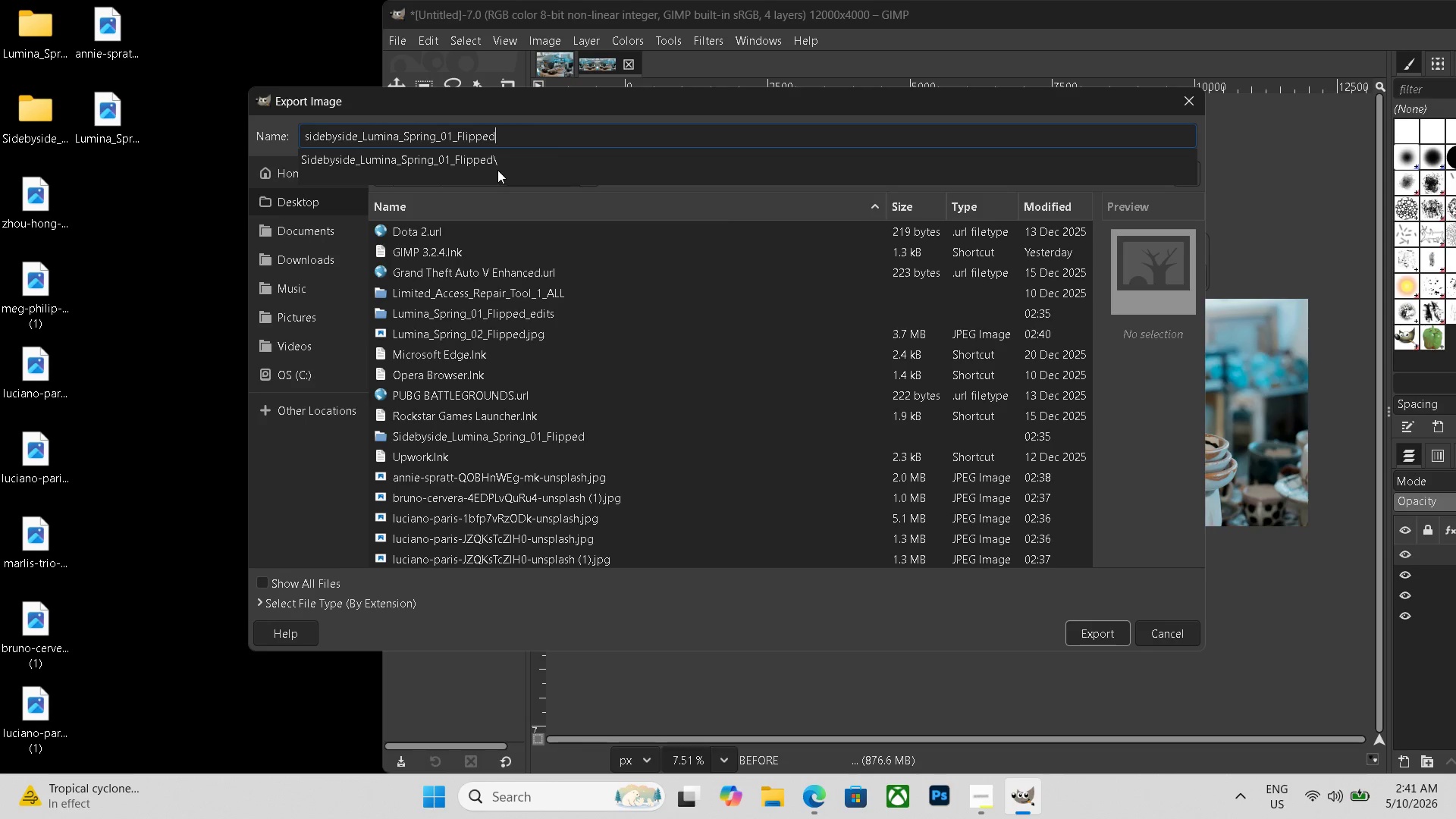 
left_click([450, 136])
 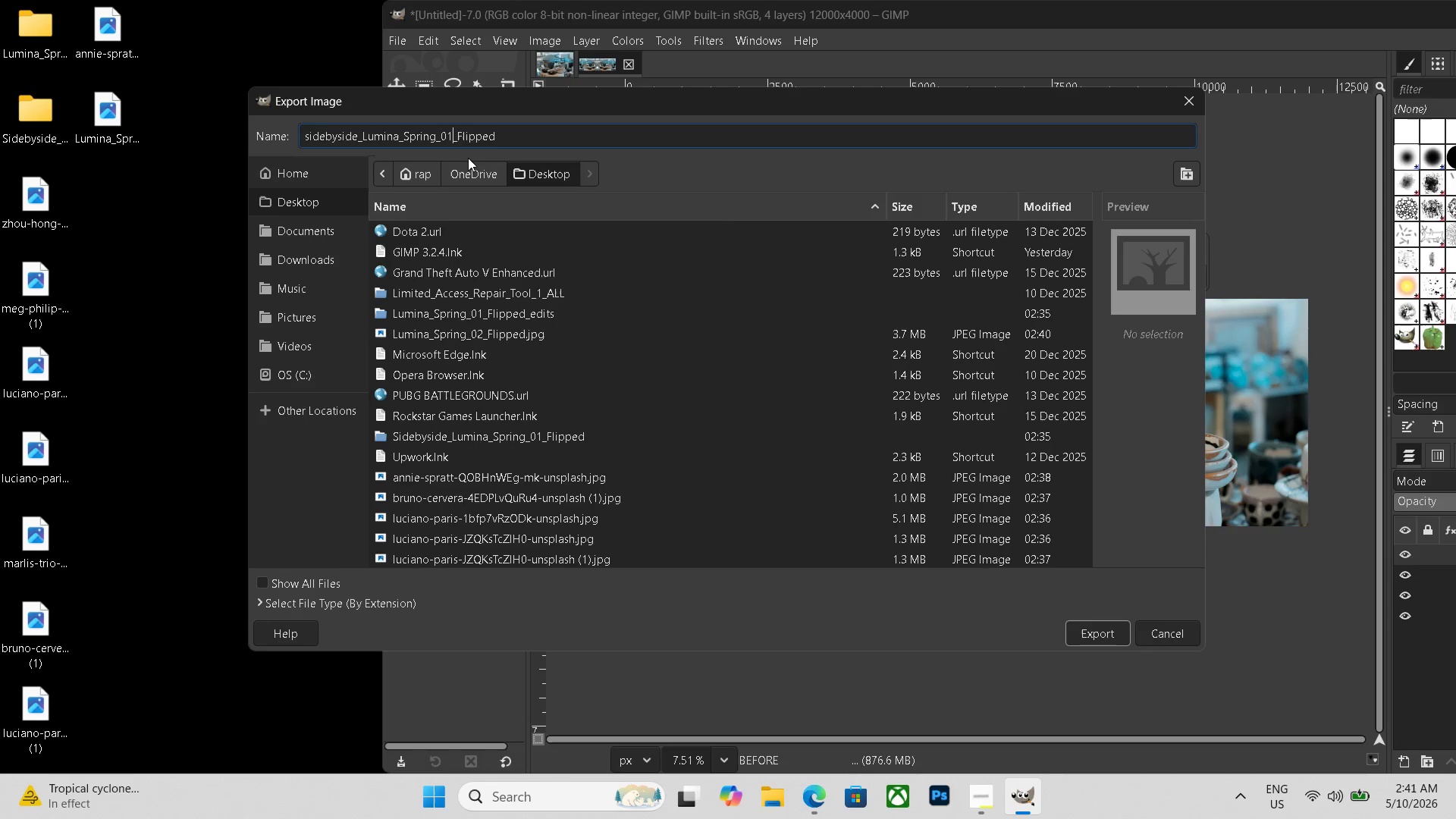 
key(Backspace)
 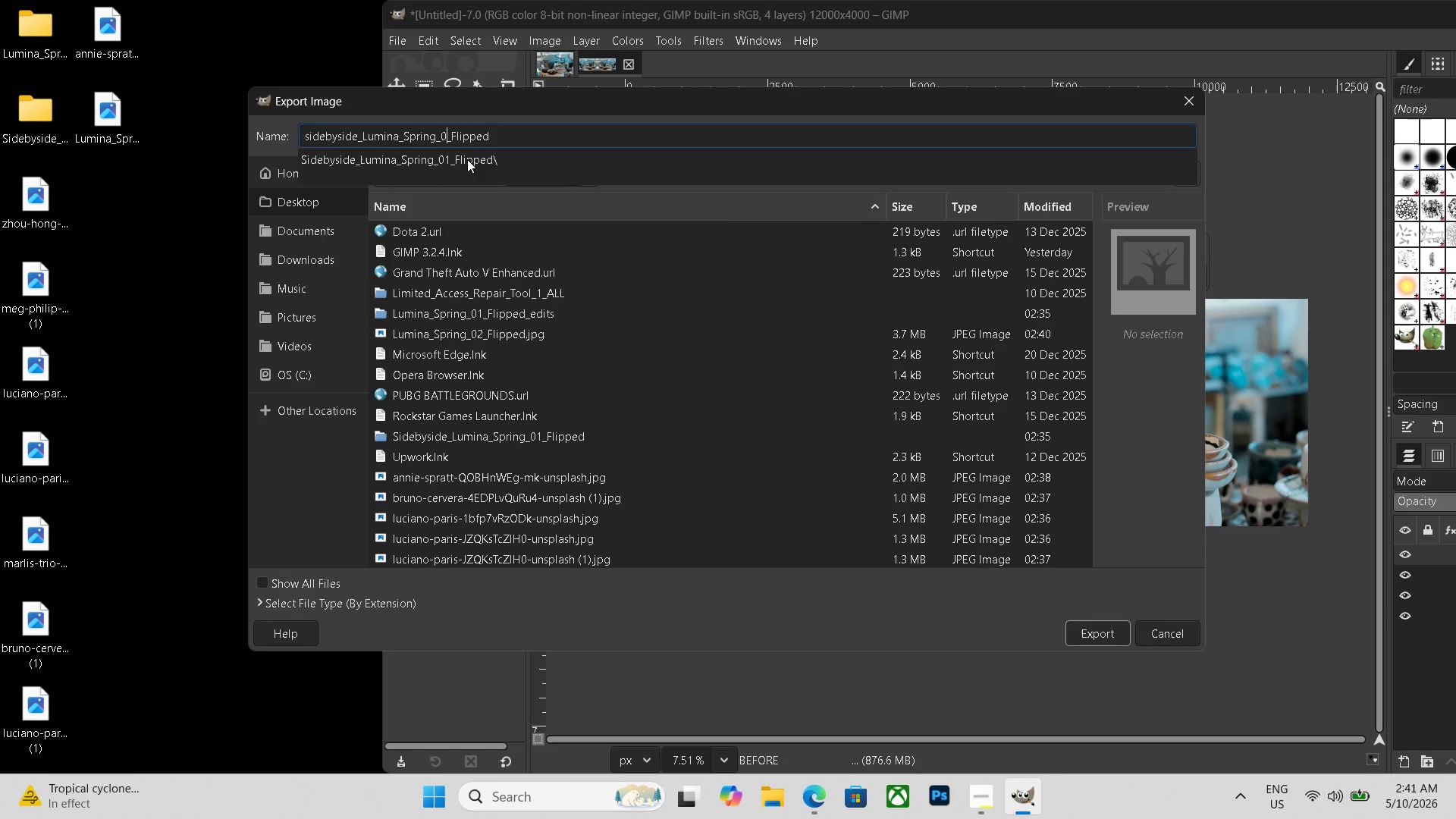 
key(Numpad2)
 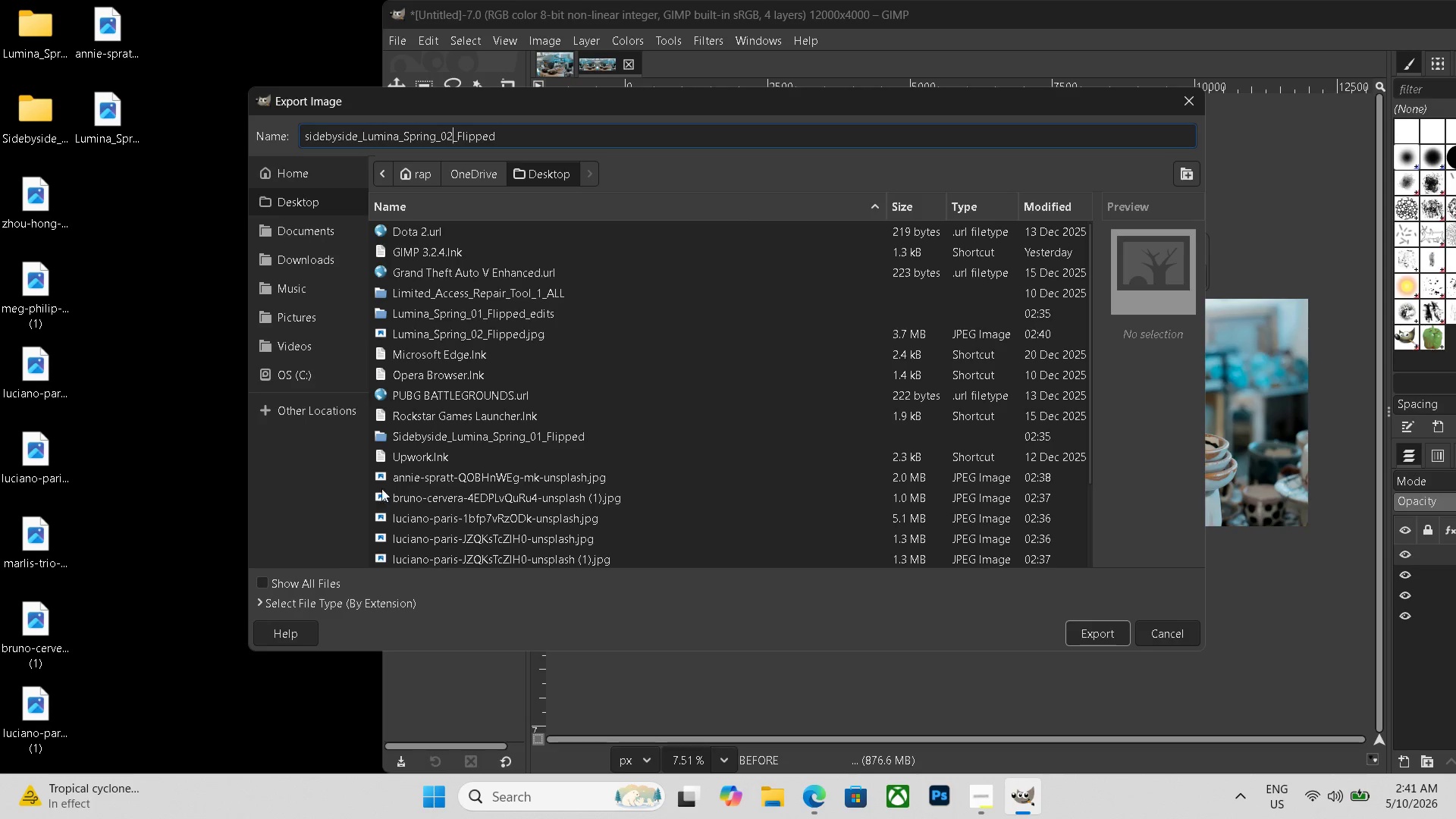 
left_click([334, 602])
 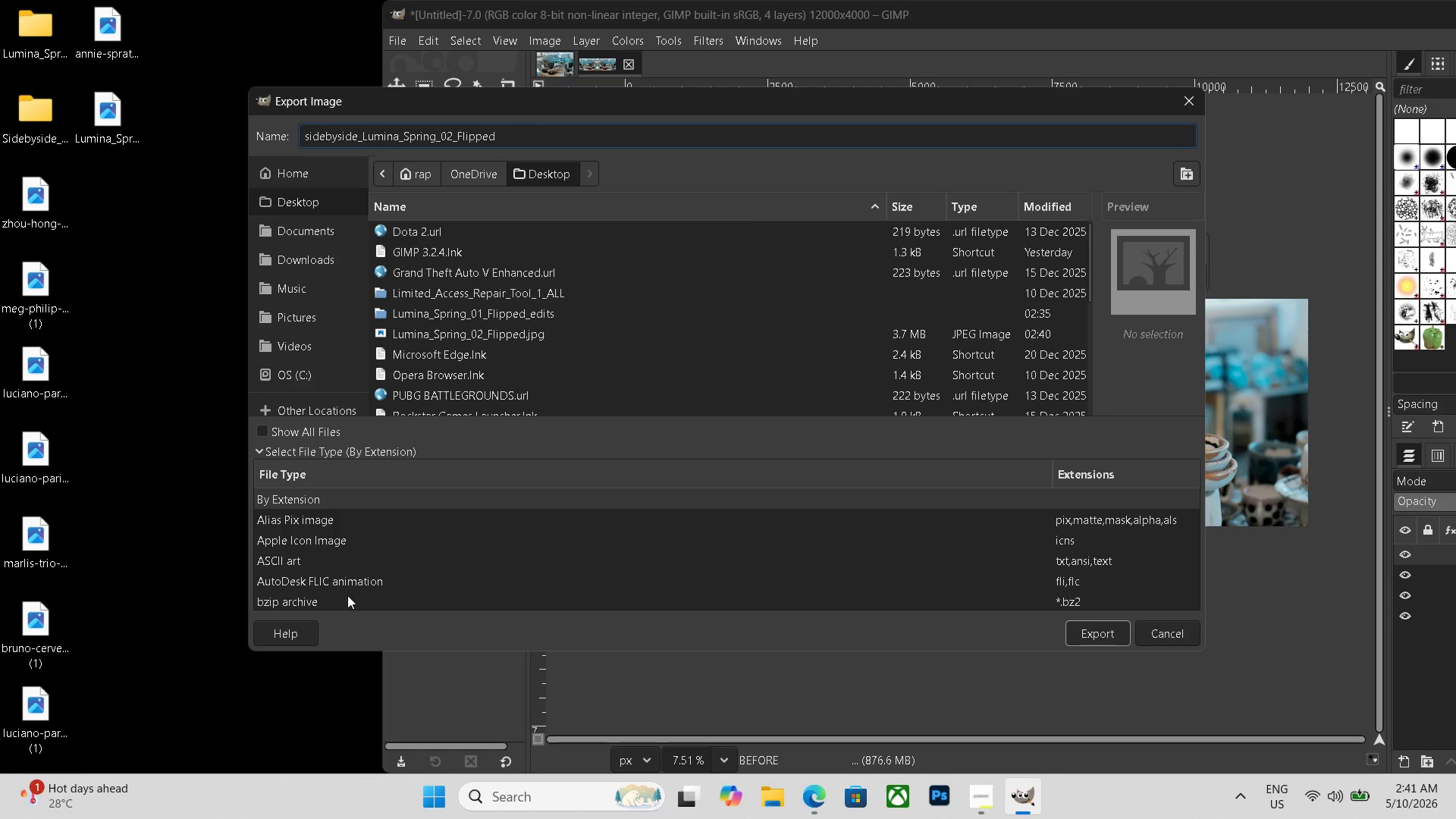 
scroll: coordinate [384, 570], scroll_direction: down, amount: 21.0
 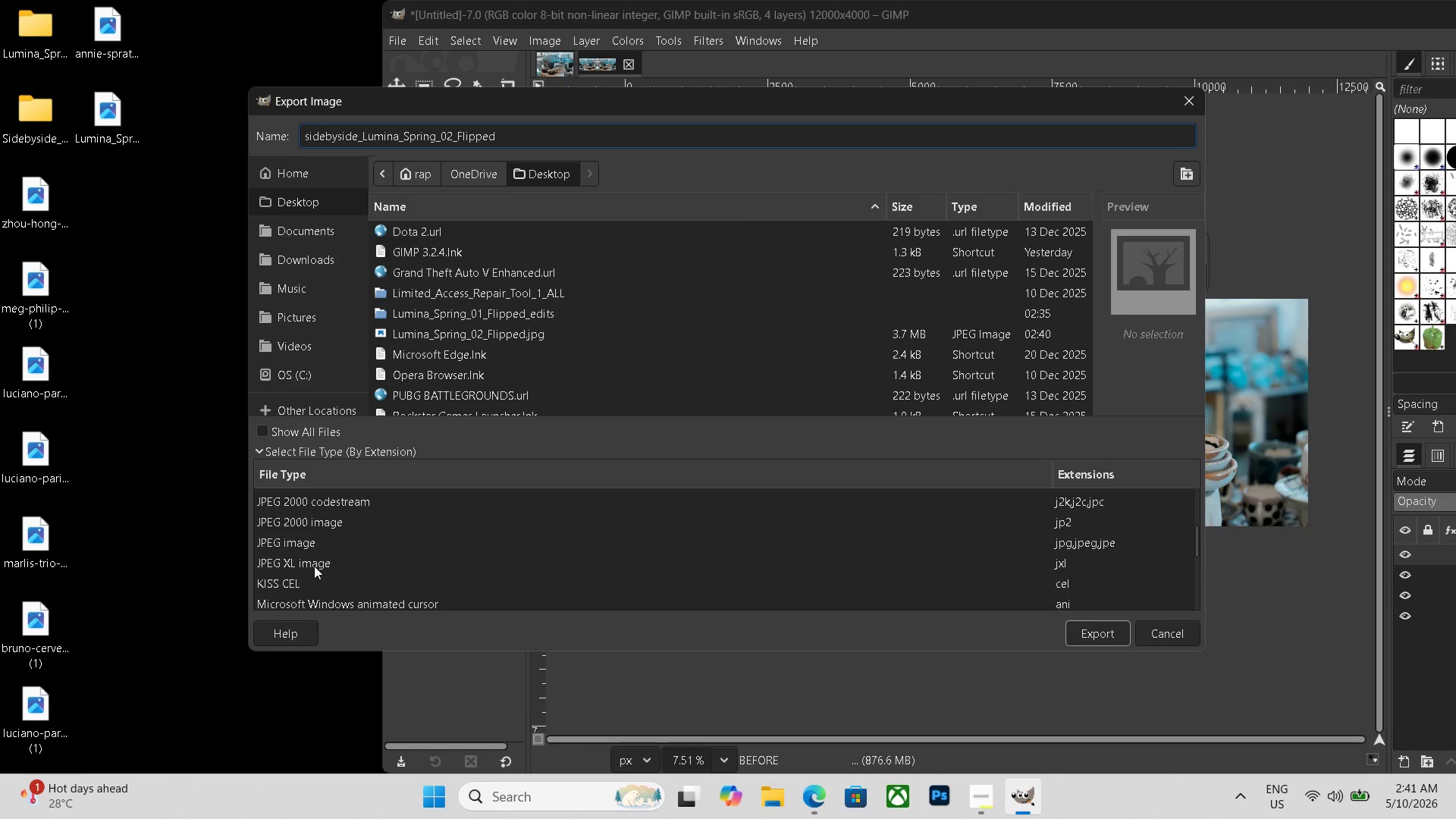 
left_click([315, 551])
 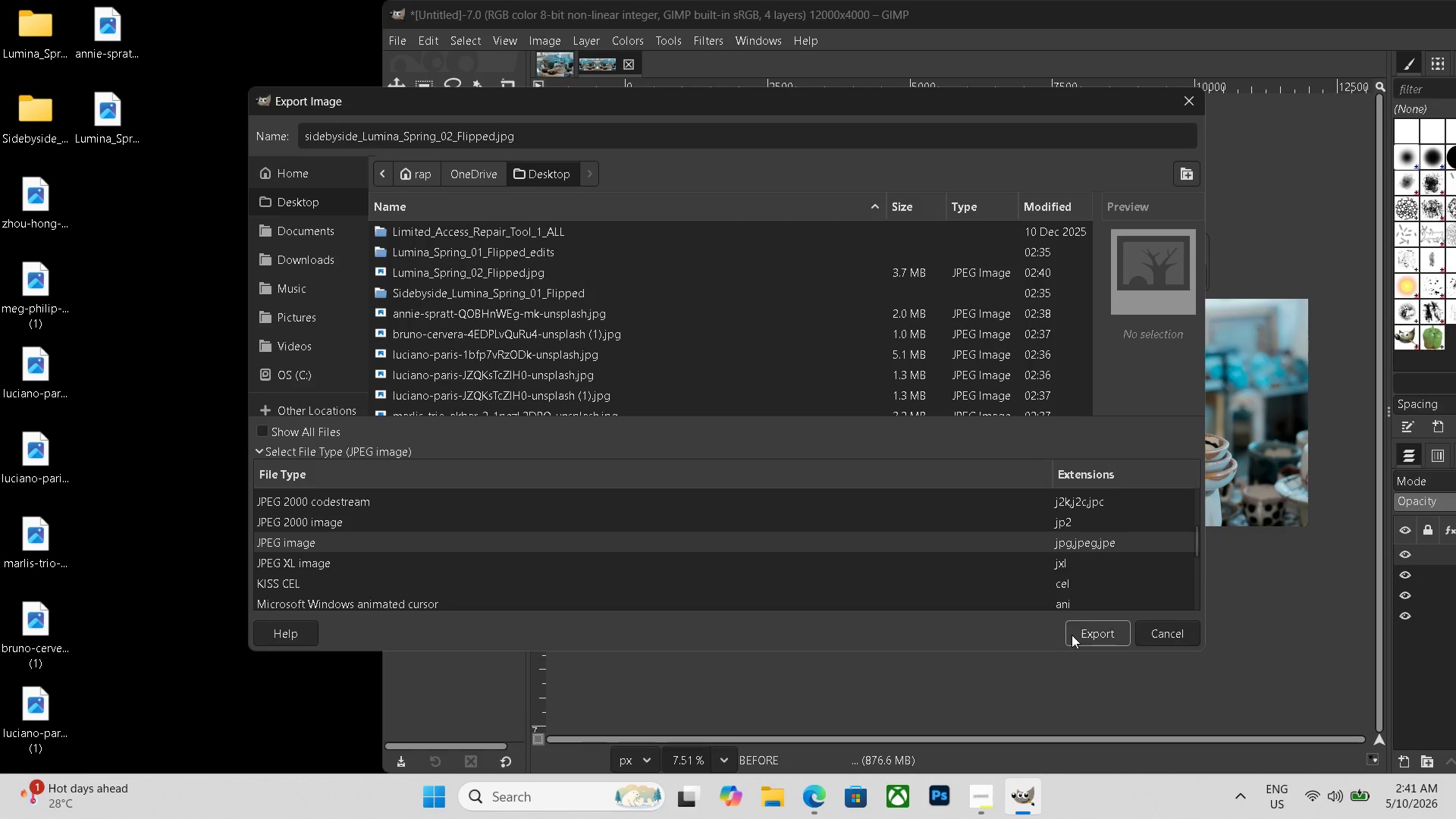 
double_click([1072, 635])
 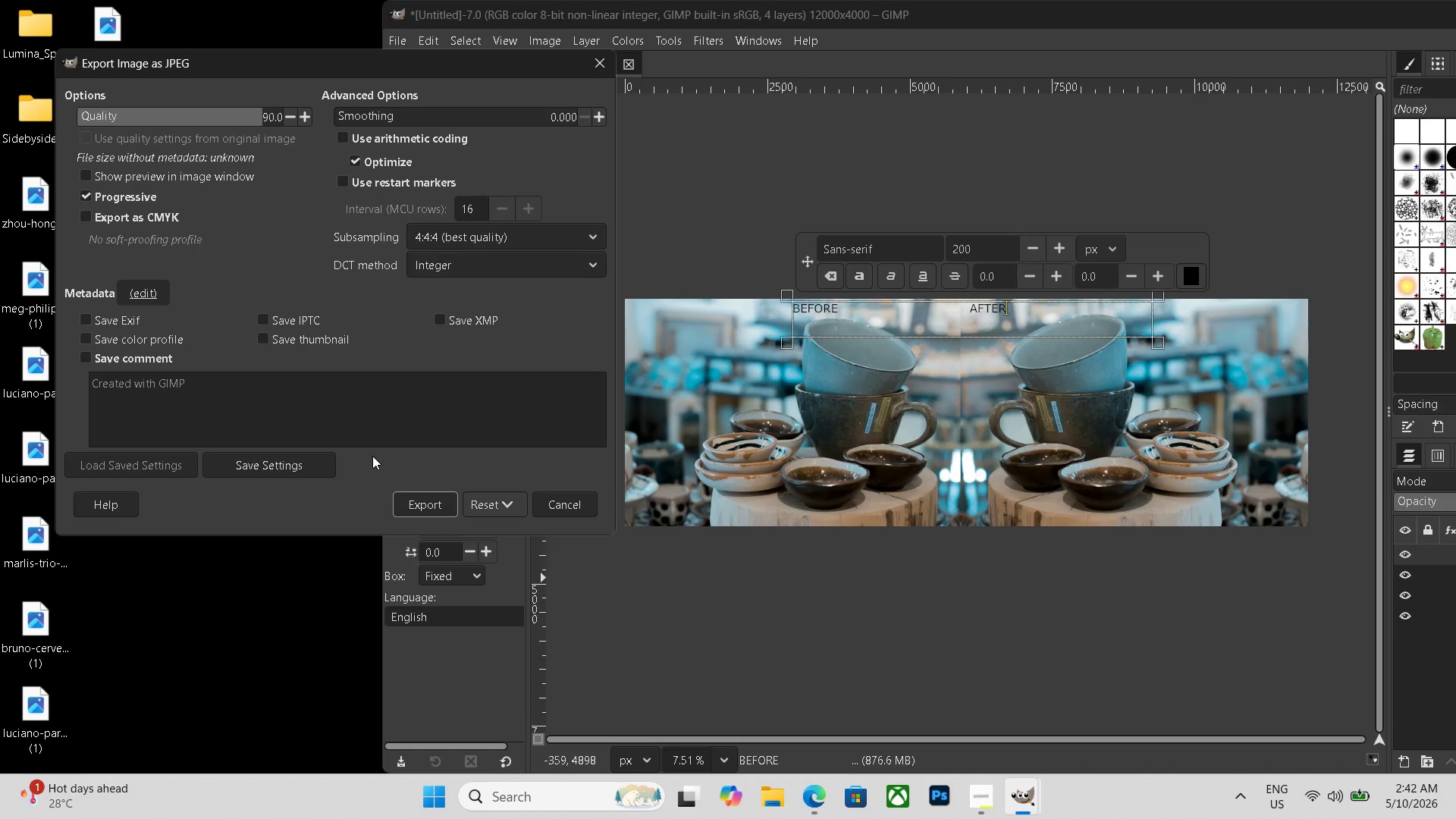 
left_click([428, 510])
 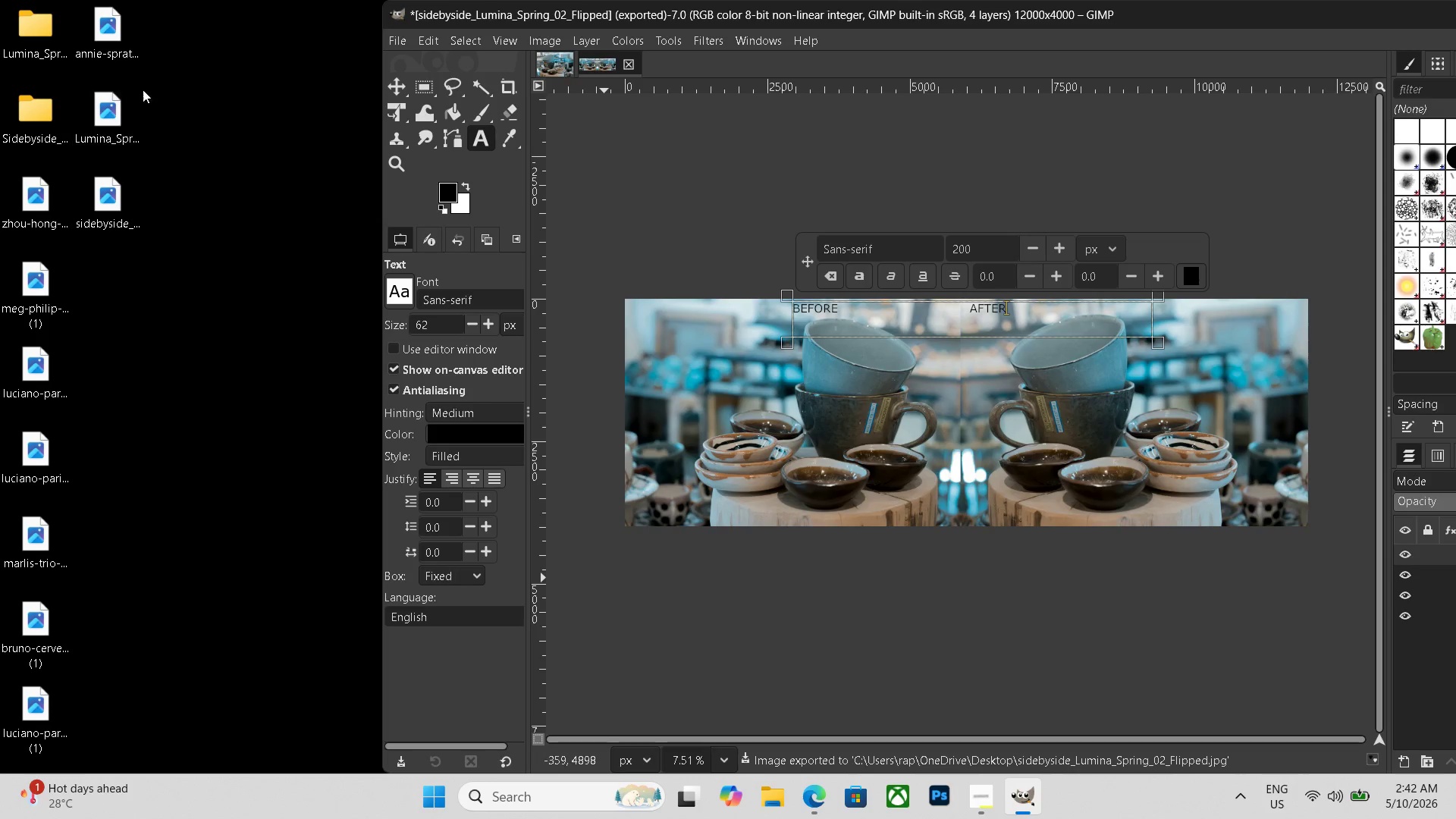 
wait(5.84)
 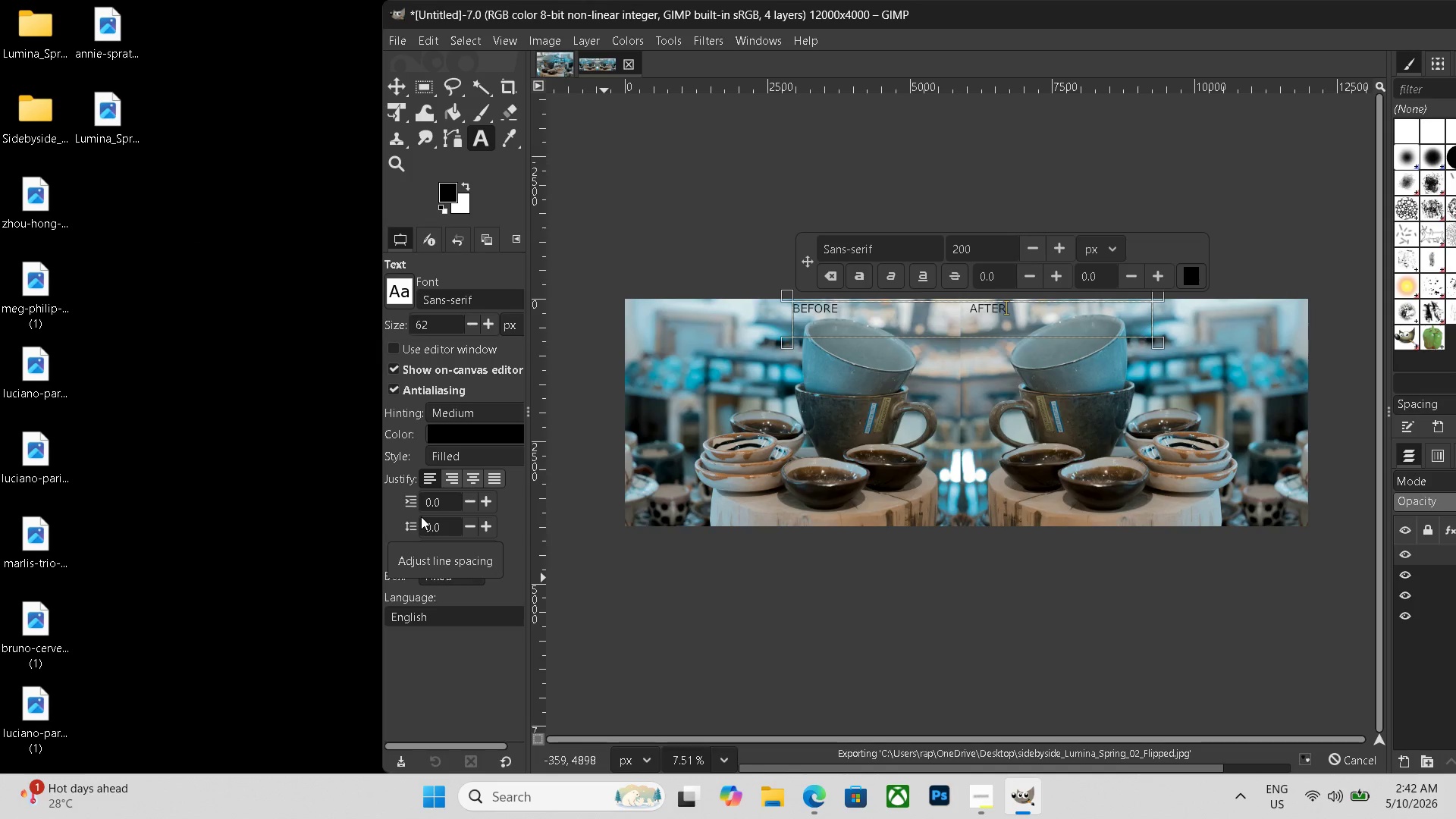 
left_click_drag(start_coordinate=[115, 132], to_coordinate=[35, 58])
 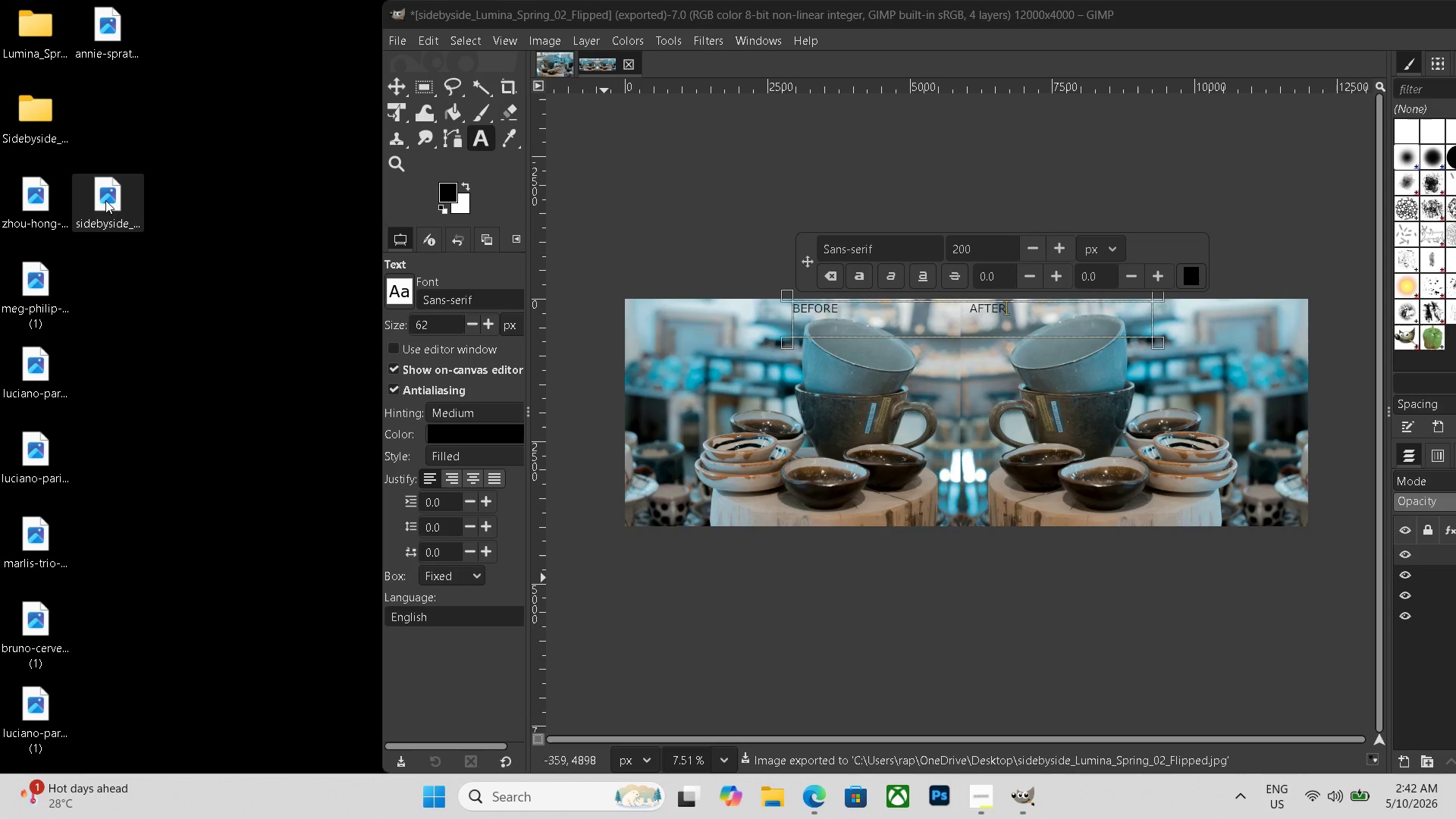 
left_click_drag(start_coordinate=[107, 196], to_coordinate=[36, 124])
 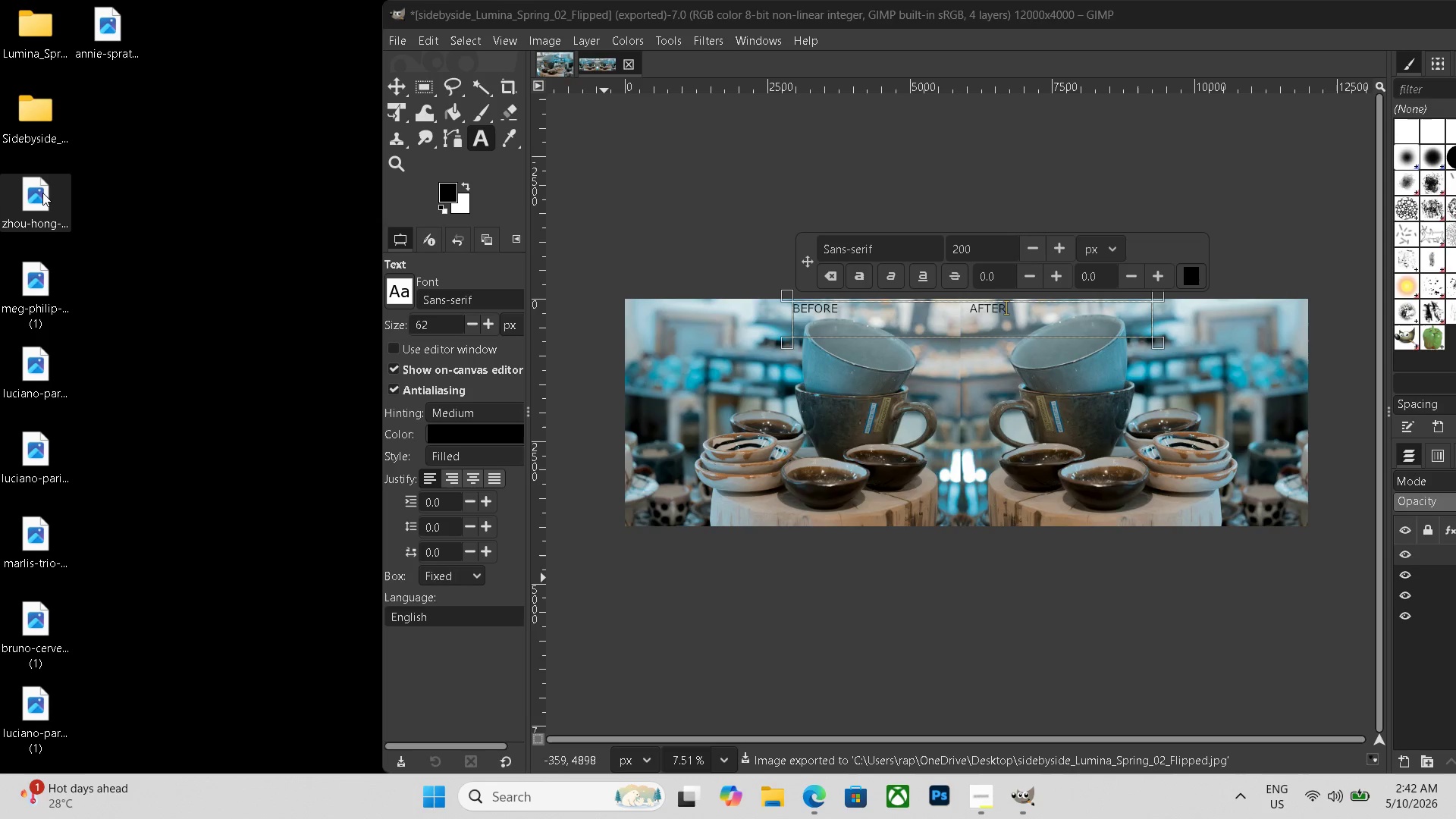 
left_click([43, 193])
 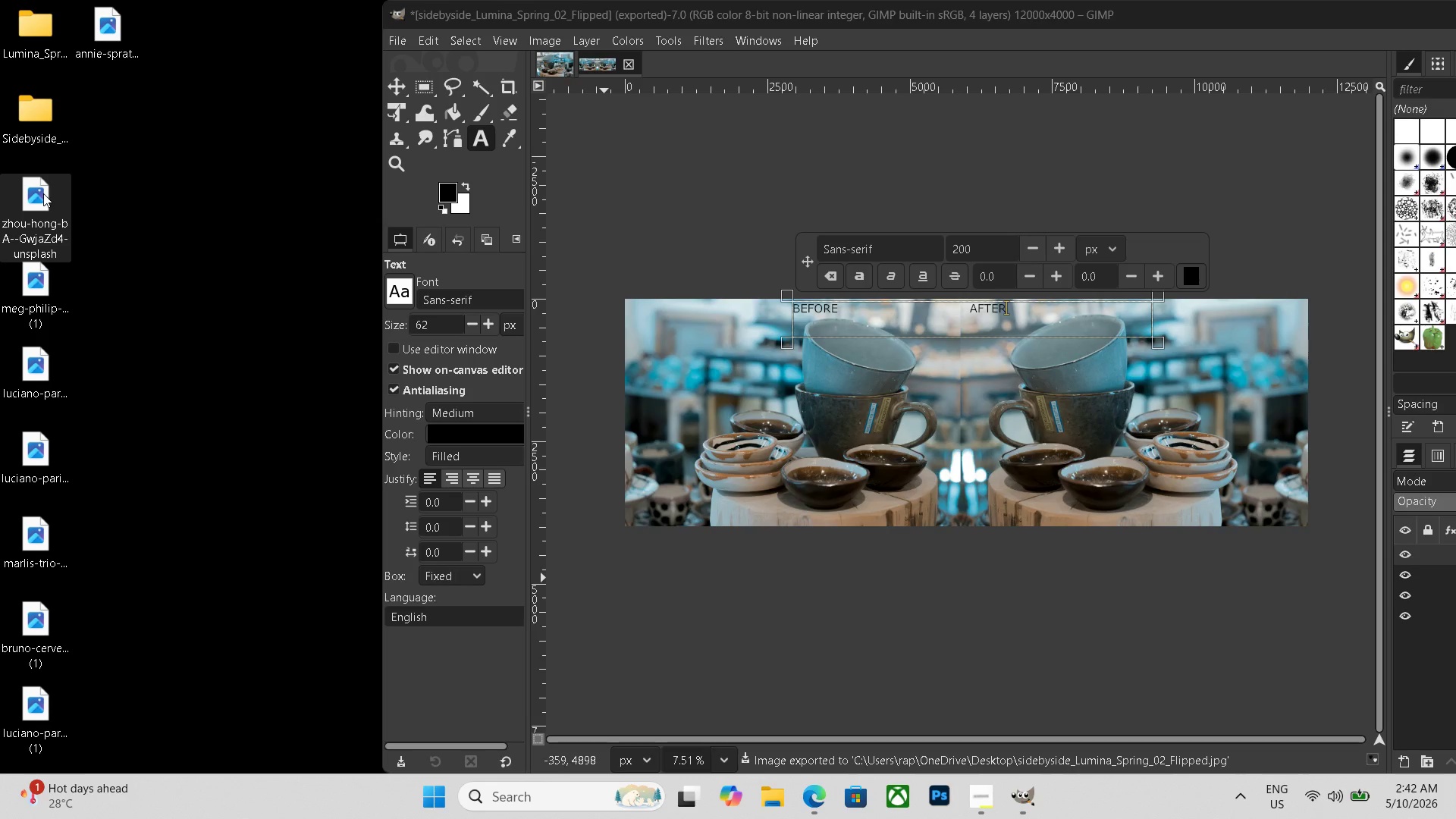 
key(Delete)
 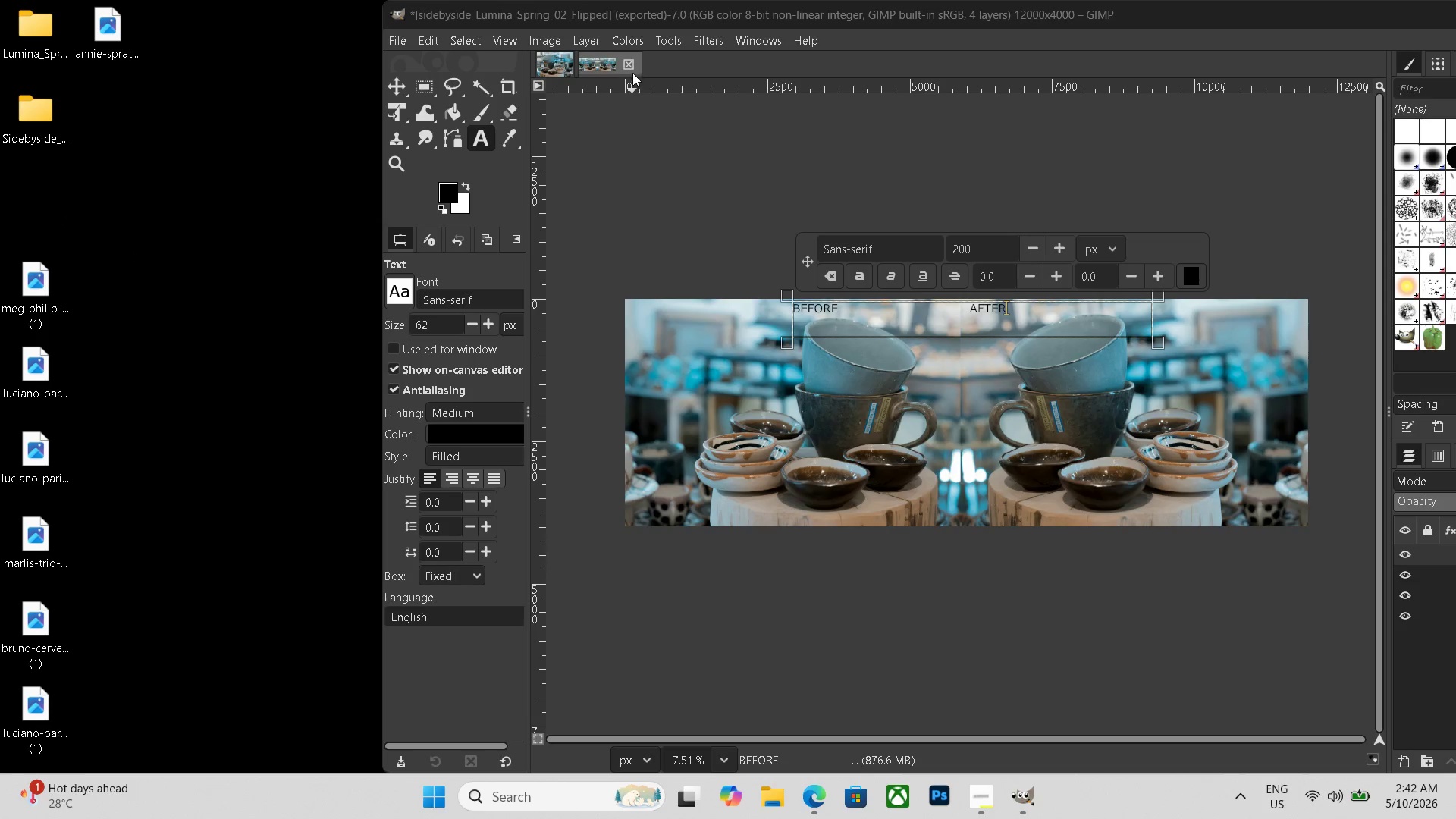 
left_click([632, 65])
 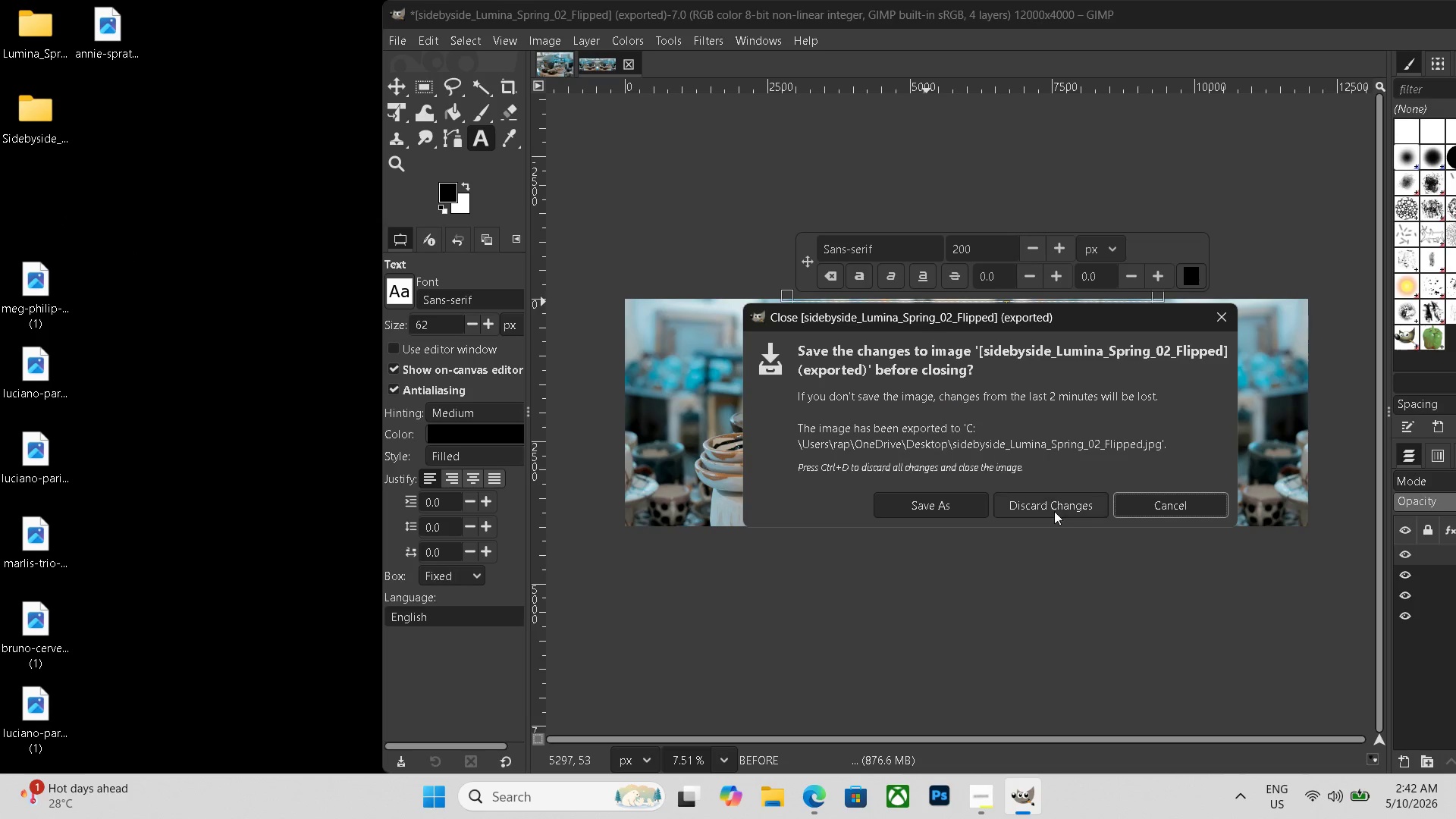 
left_click([1061, 507])
 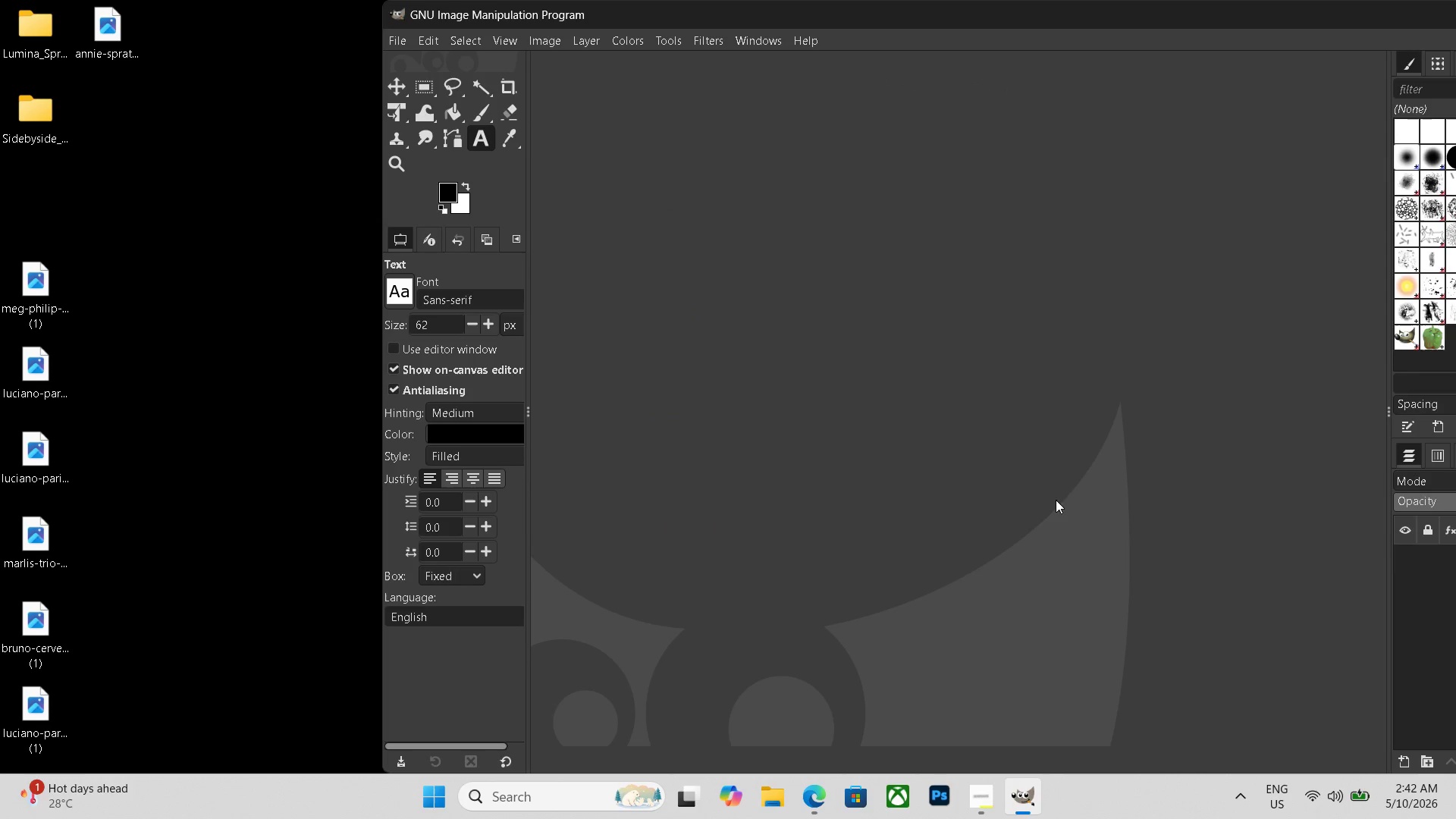 
left_click_drag(start_coordinate=[984, 8], to_coordinate=[934, 0])
 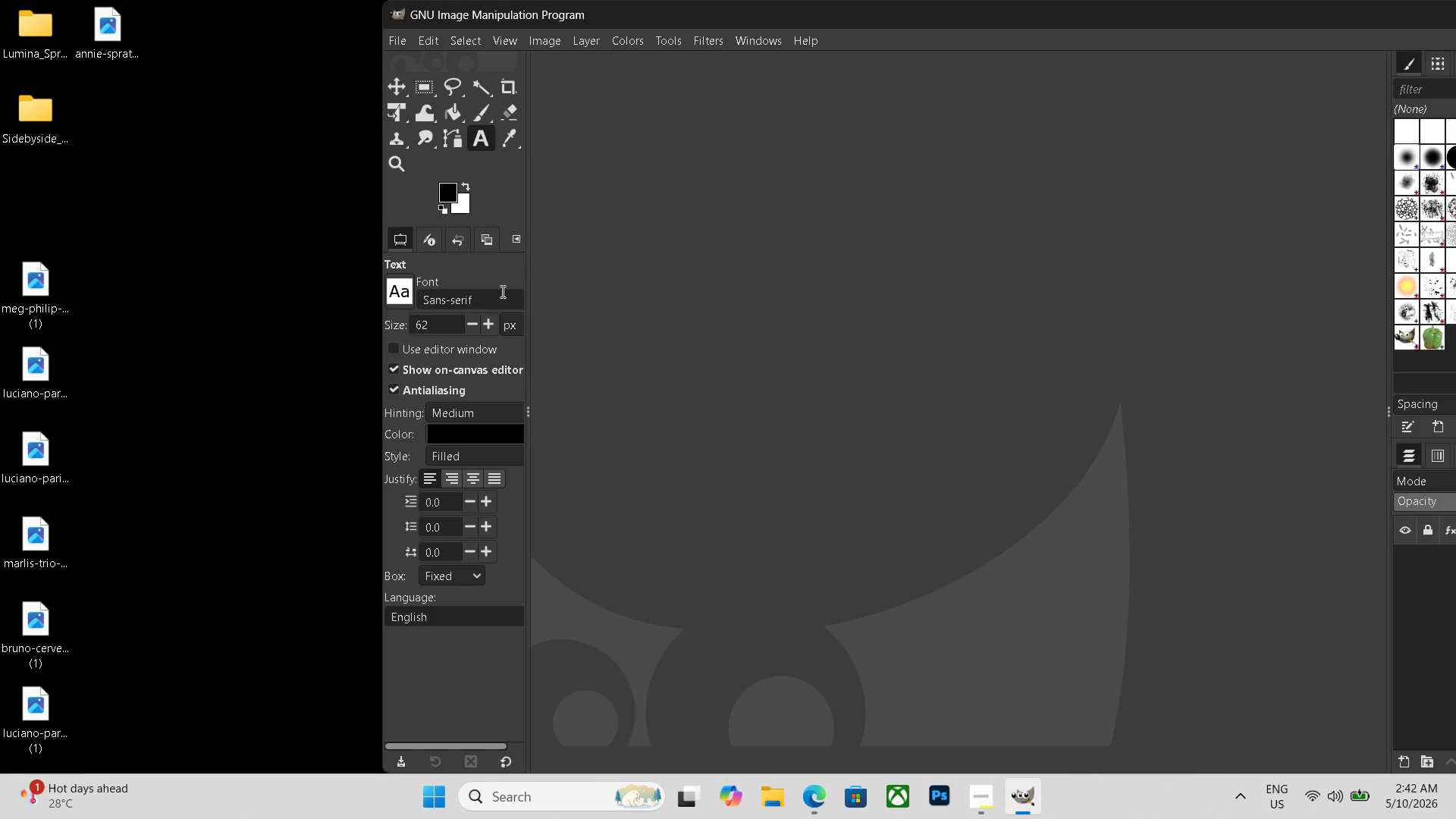 
left_click_drag(start_coordinate=[58, 300], to_coordinate=[647, 298])
 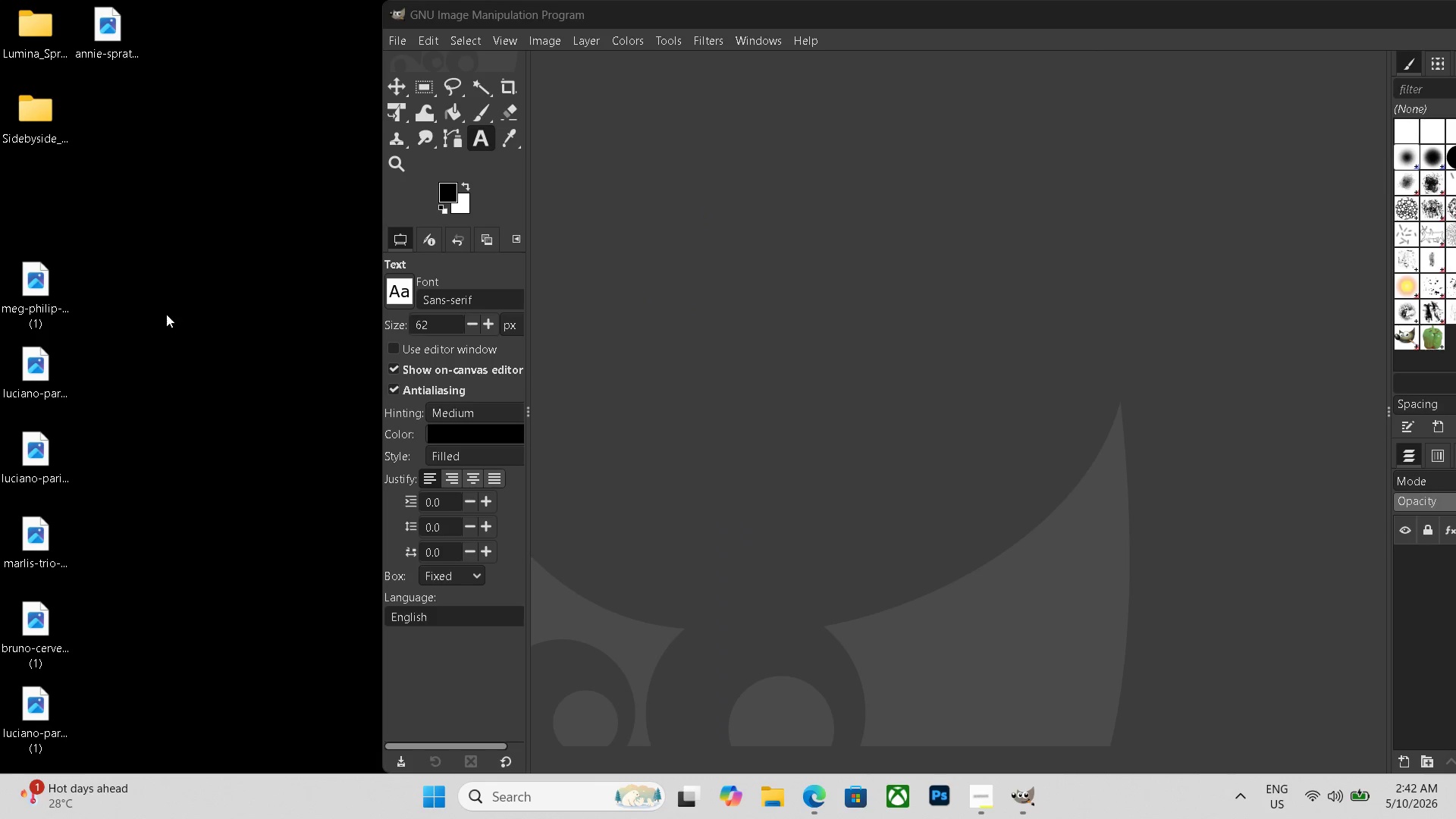 
left_click([170, 302])
 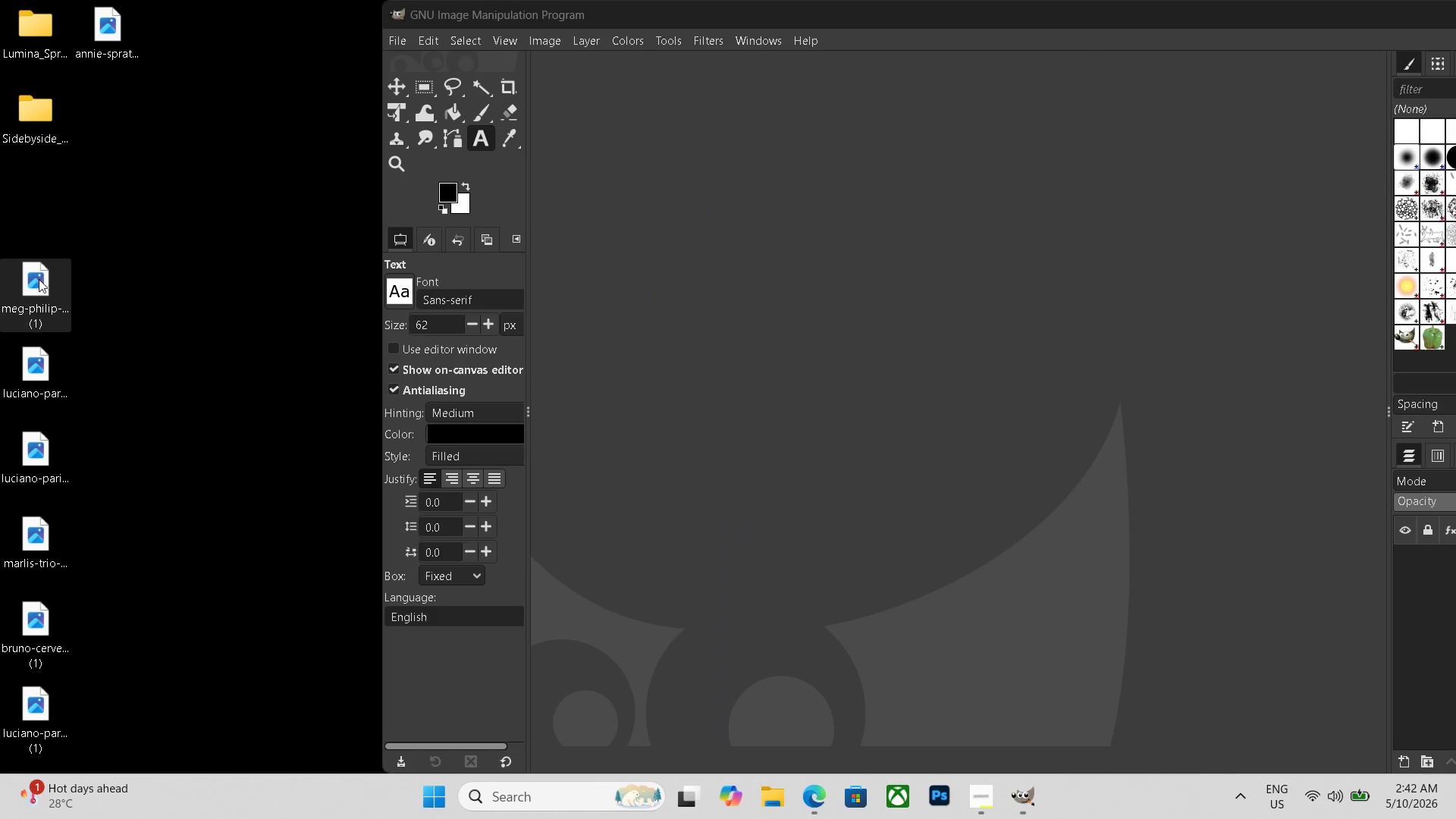 
left_click_drag(start_coordinate=[39, 278], to_coordinate=[835, 263])
 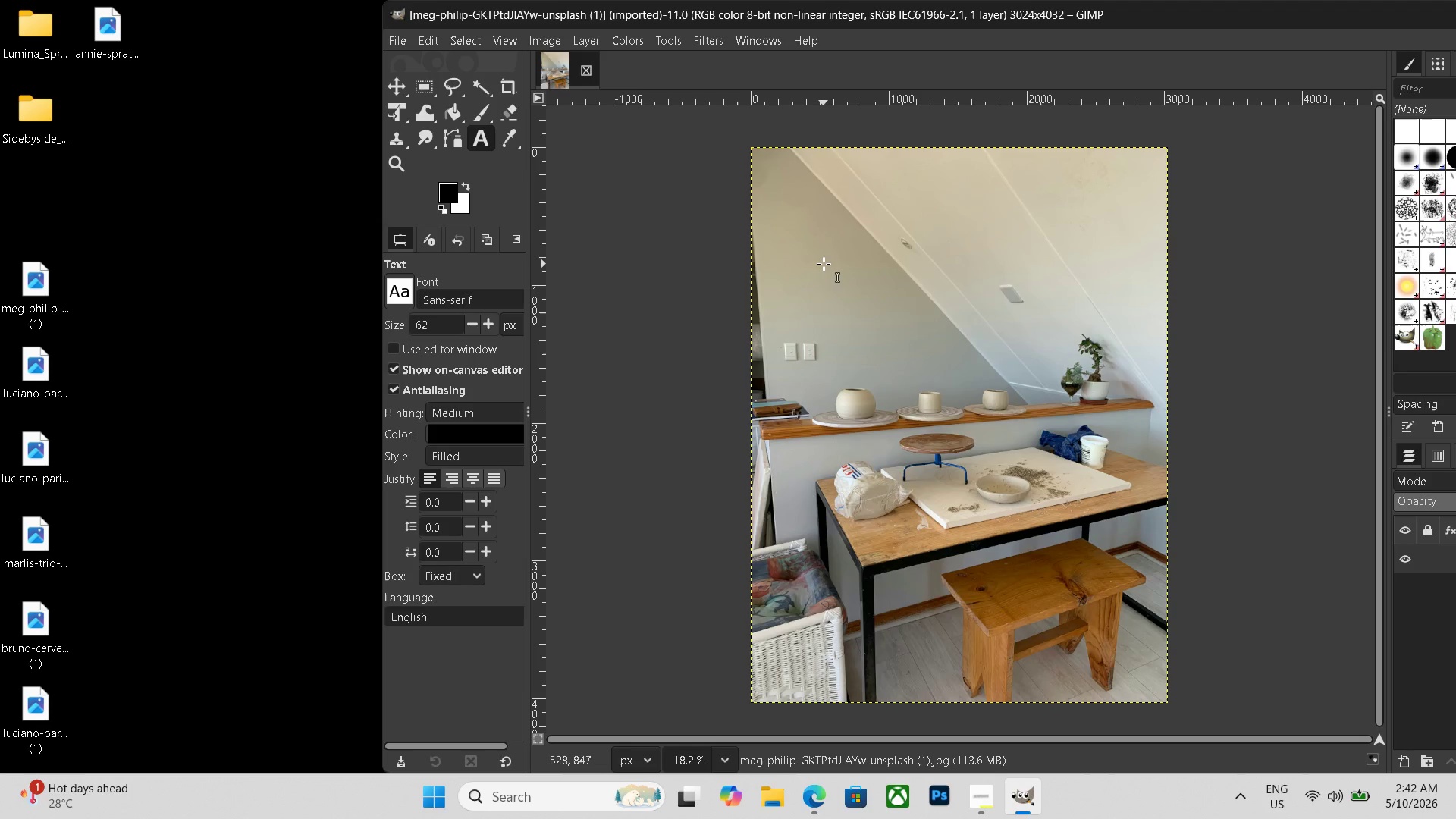 
wait(5.64)
 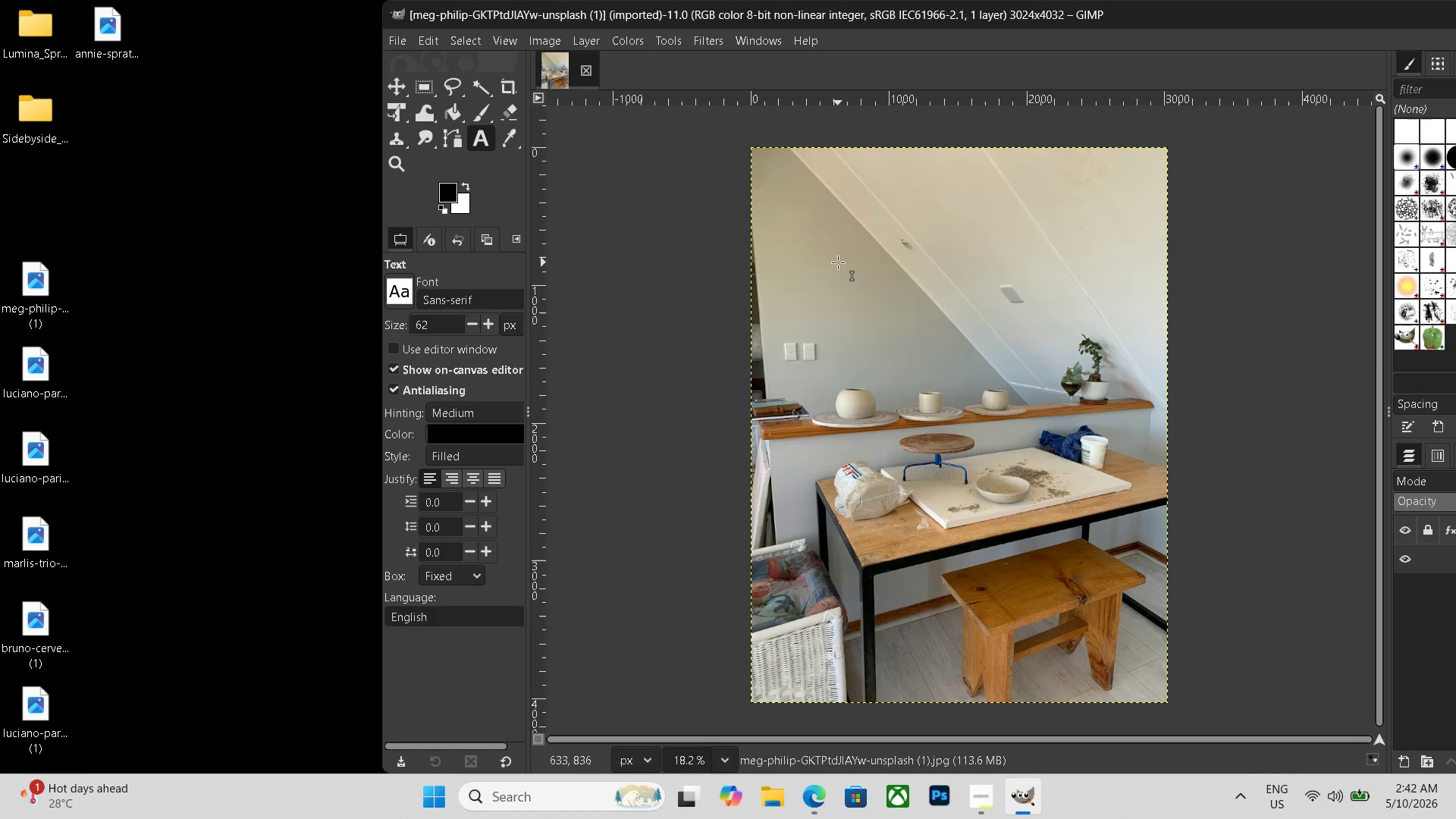 
scroll: coordinate [838, 287], scroll_direction: down, amount: 2.0
 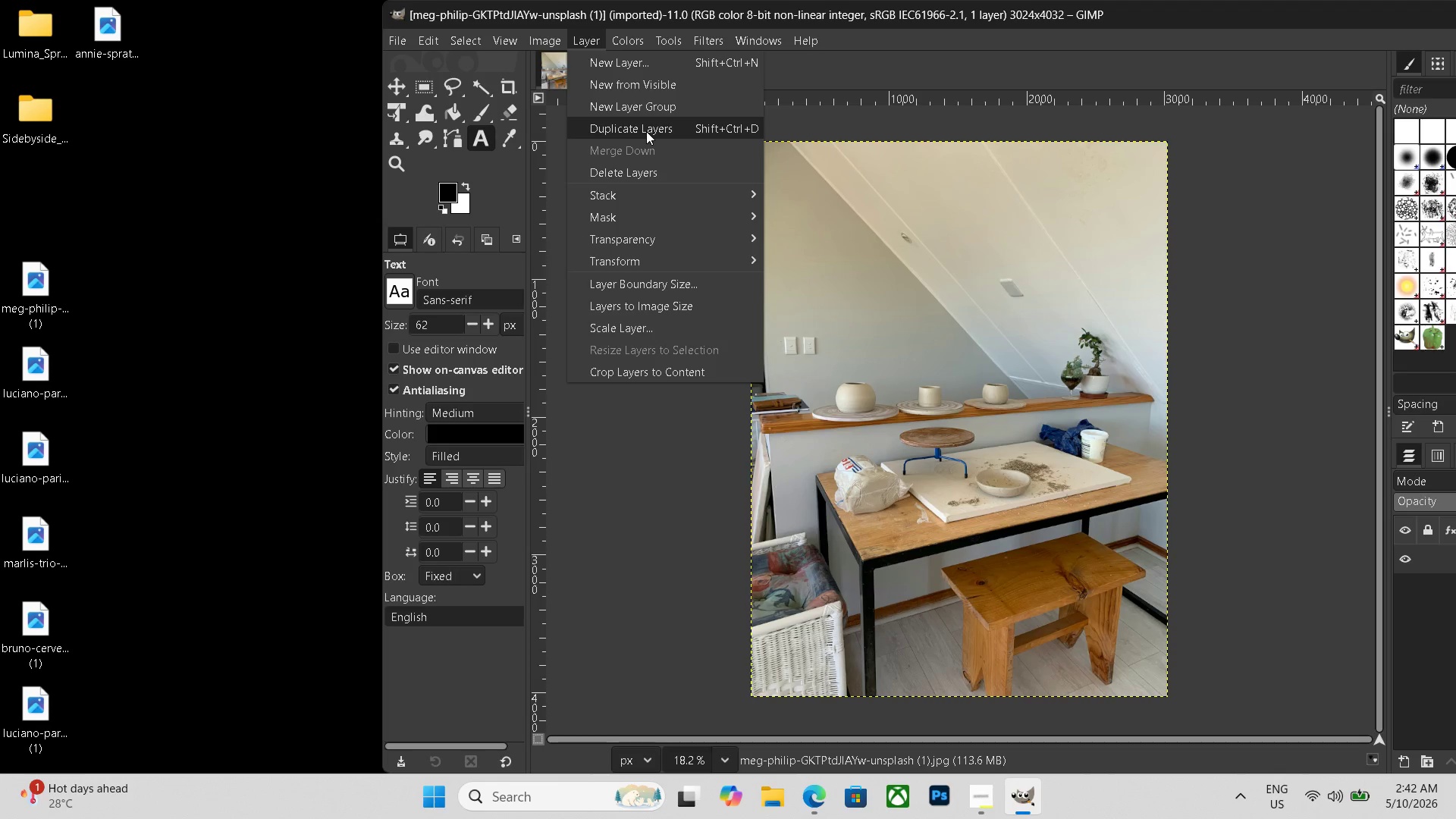 
left_click([648, 236])
 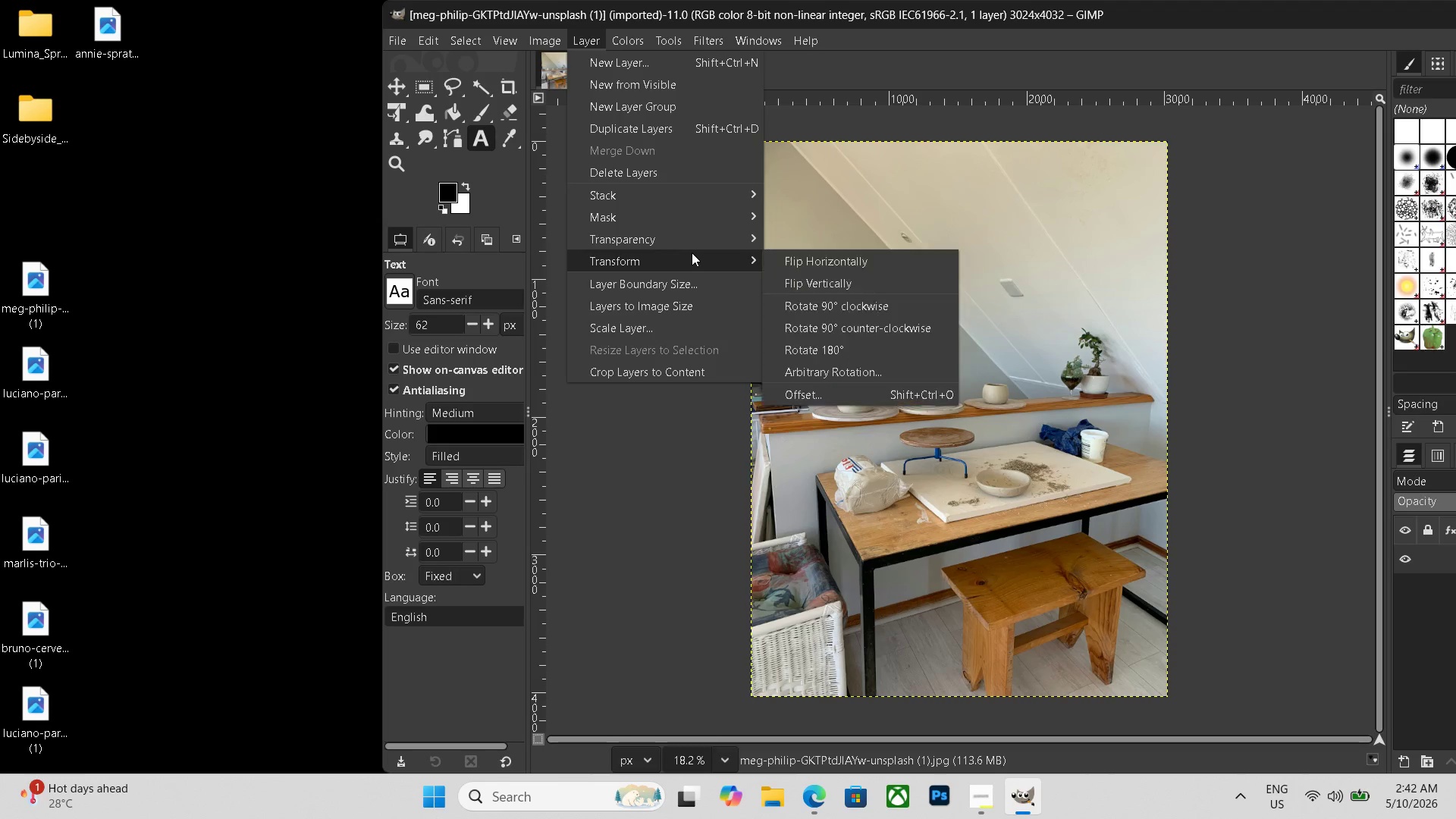 
mouse_move([684, 256])
 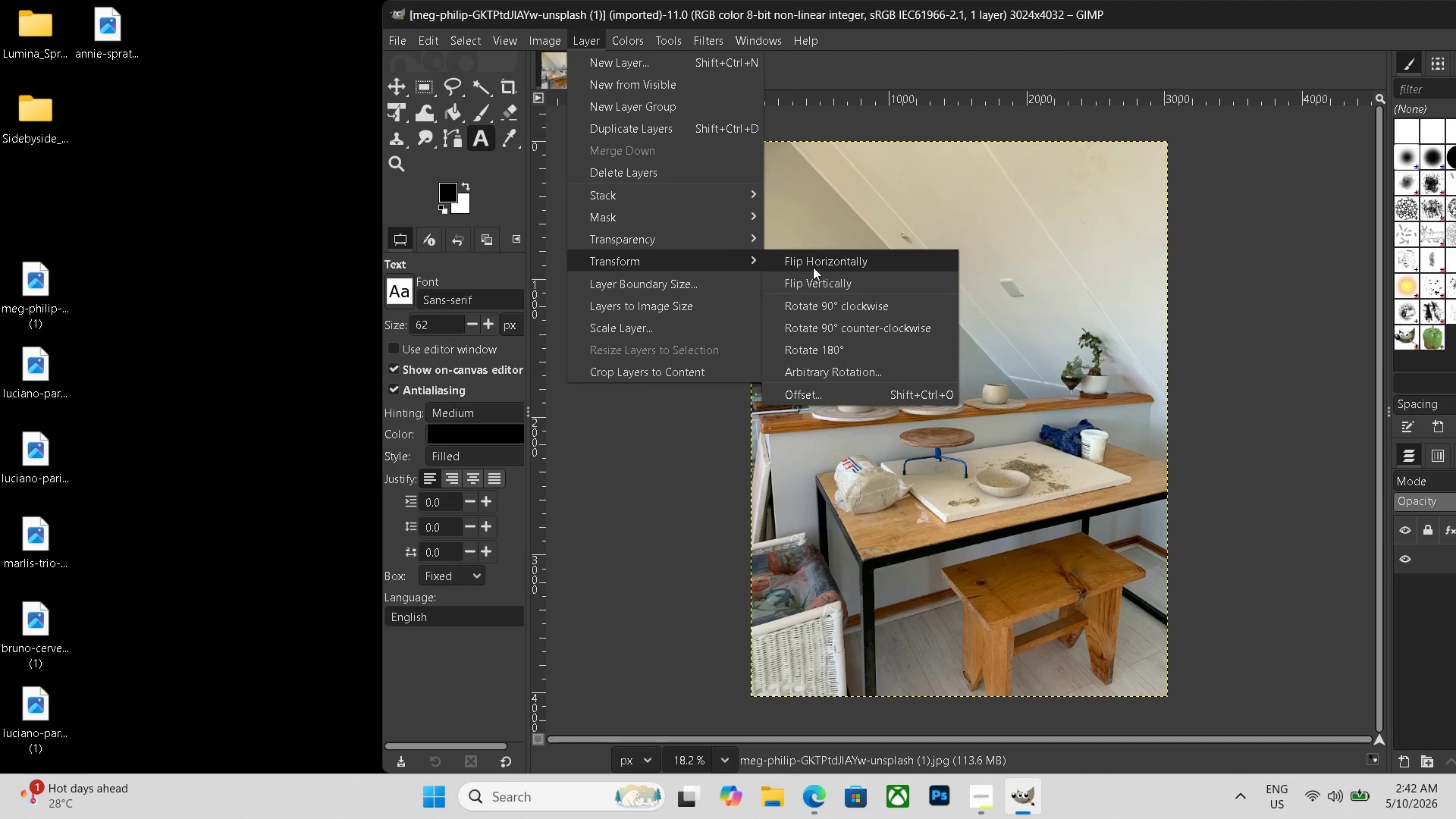 
left_click([814, 267])
 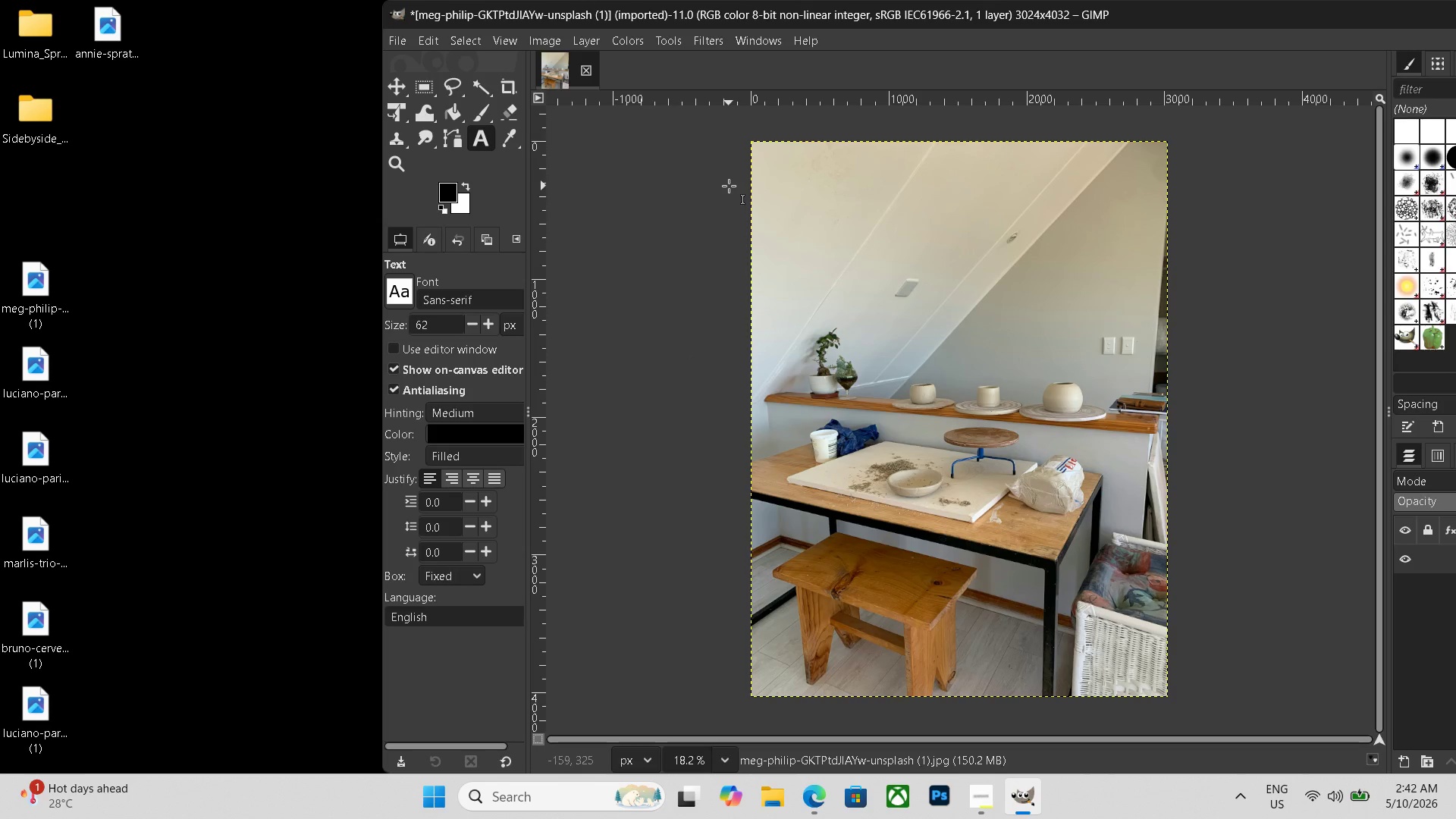 
key(Control+ControlLeft)
 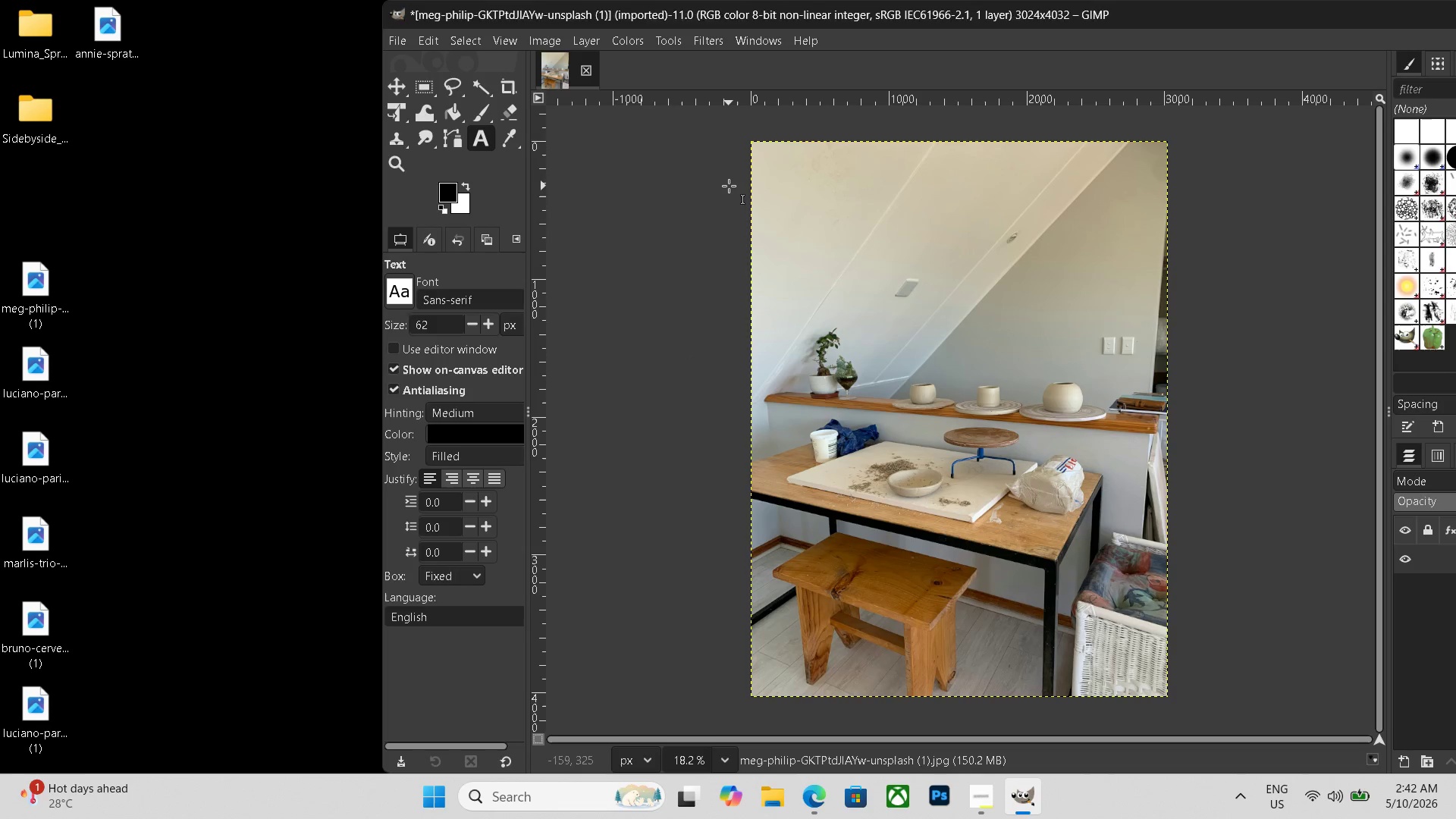 
key(Control+N)
 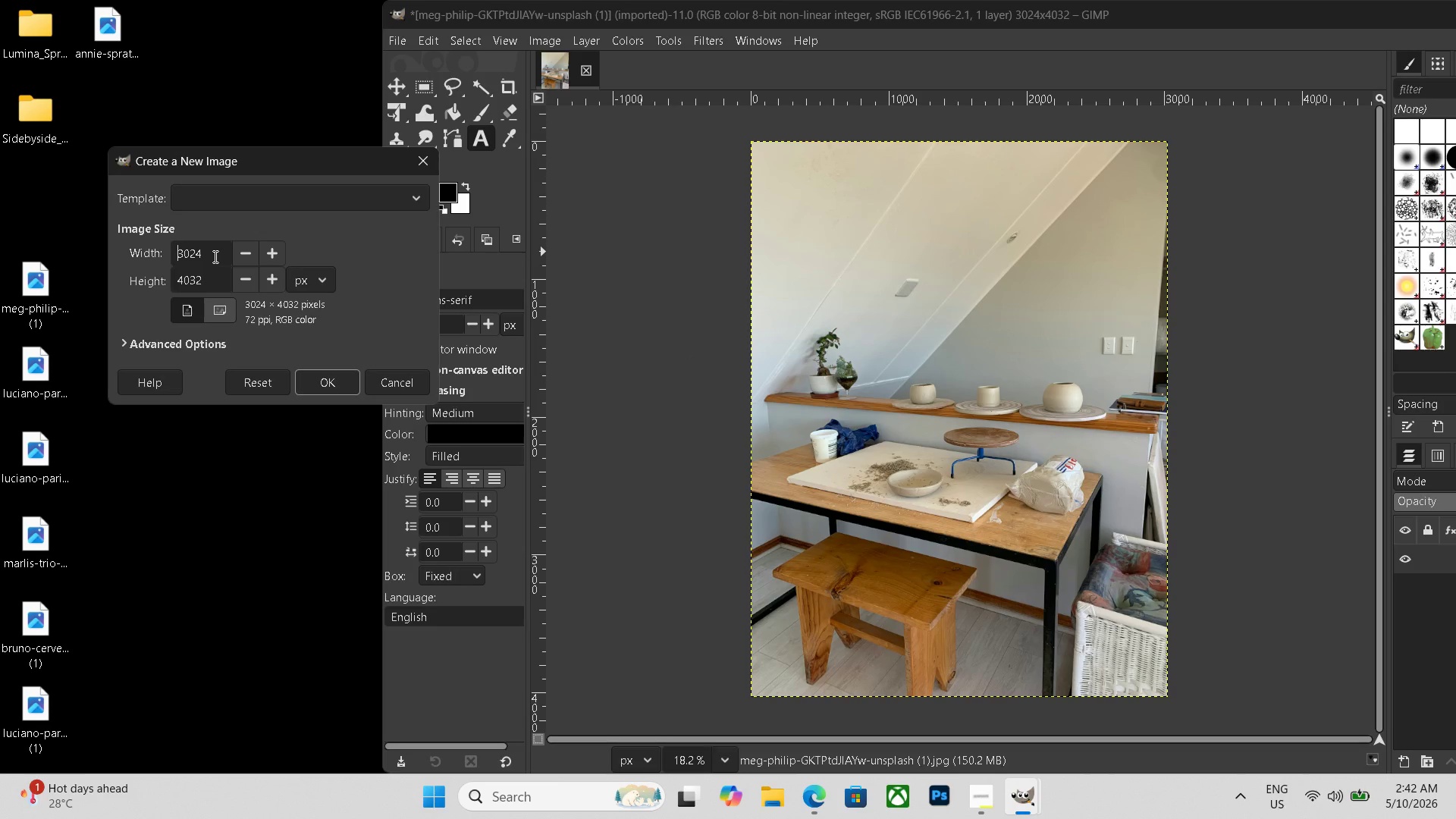 
wait(7.33)
 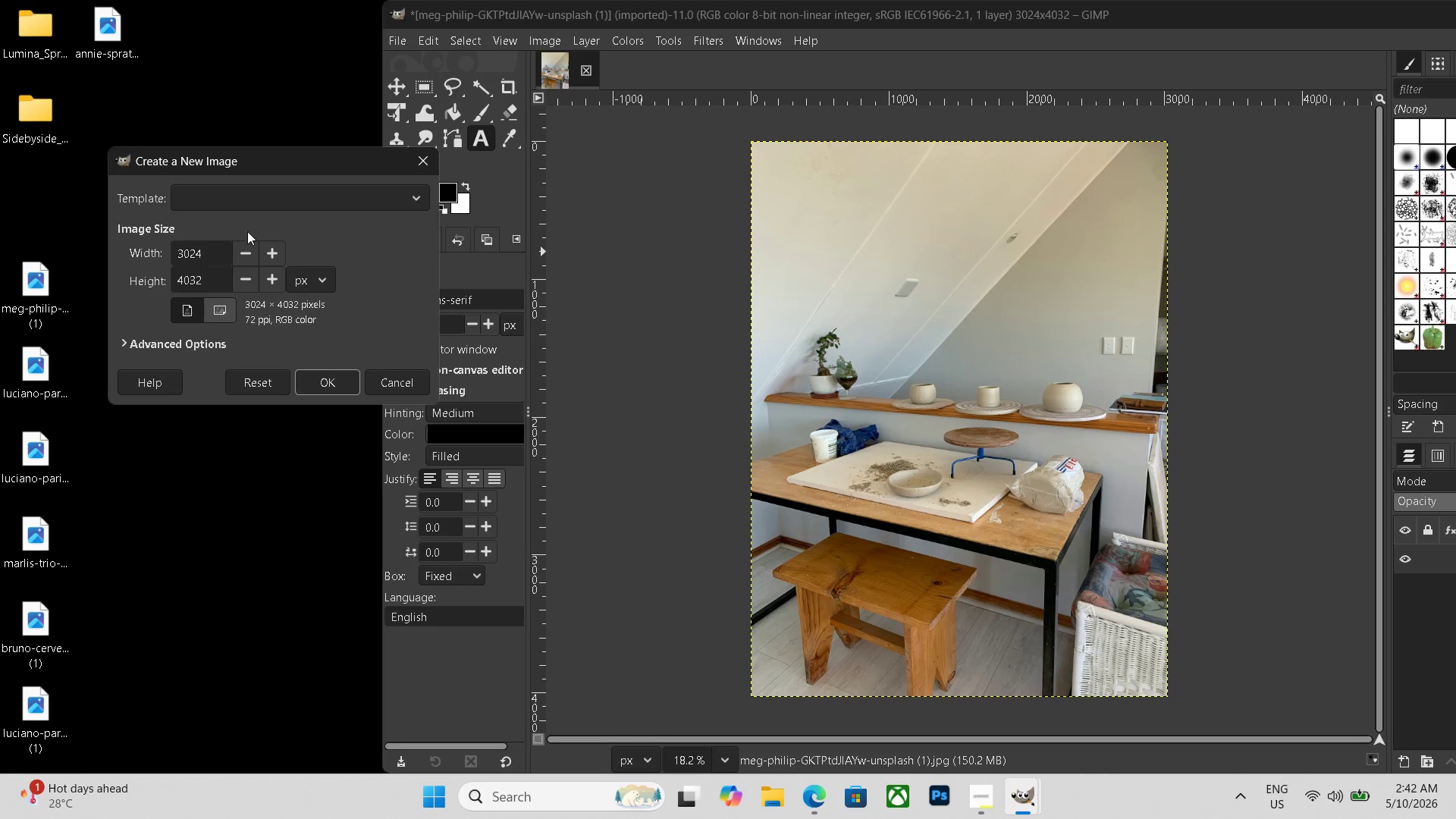 
key(Enter)
 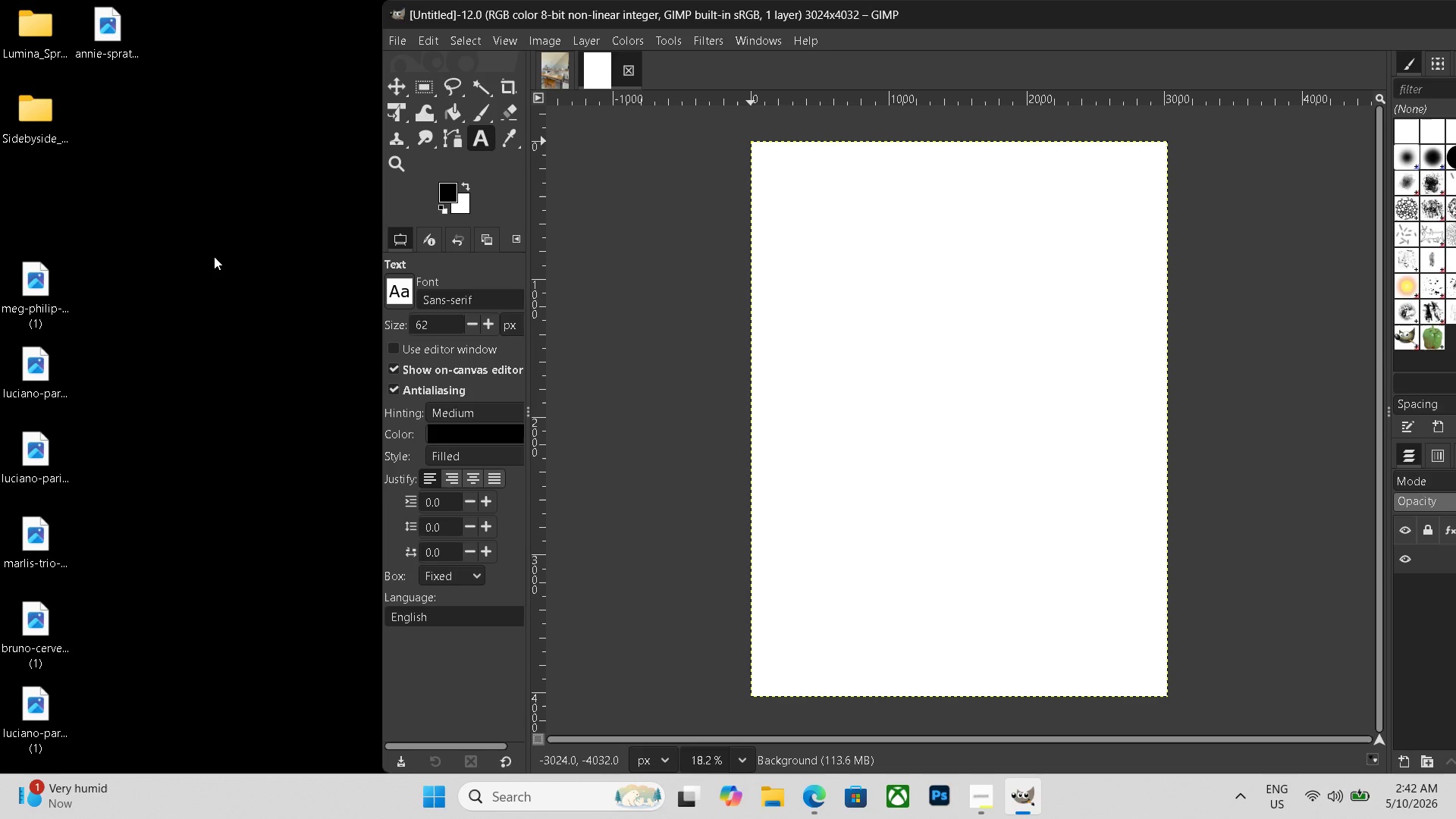 
wait(8.48)
 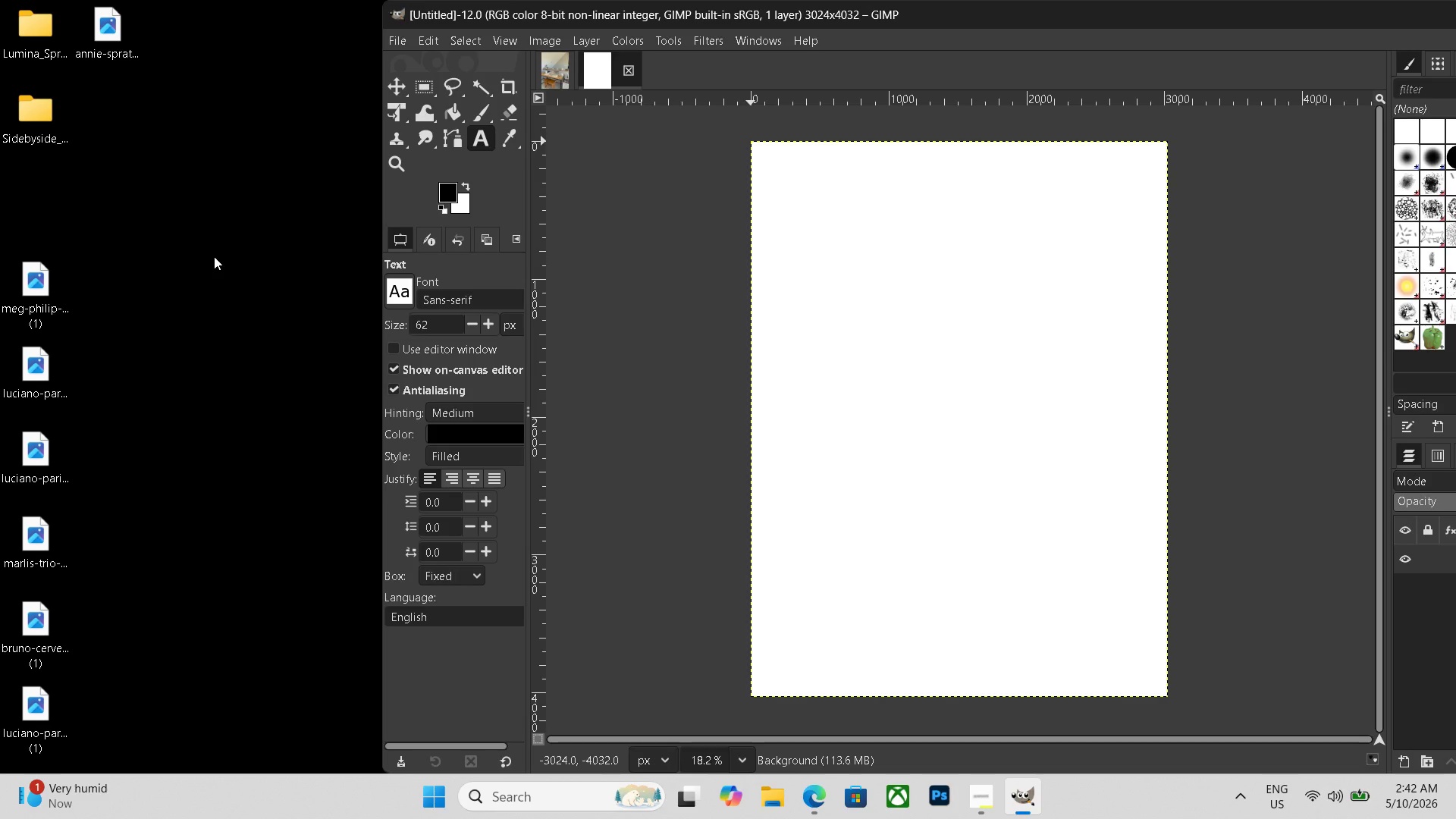 
key(Control+Z)
 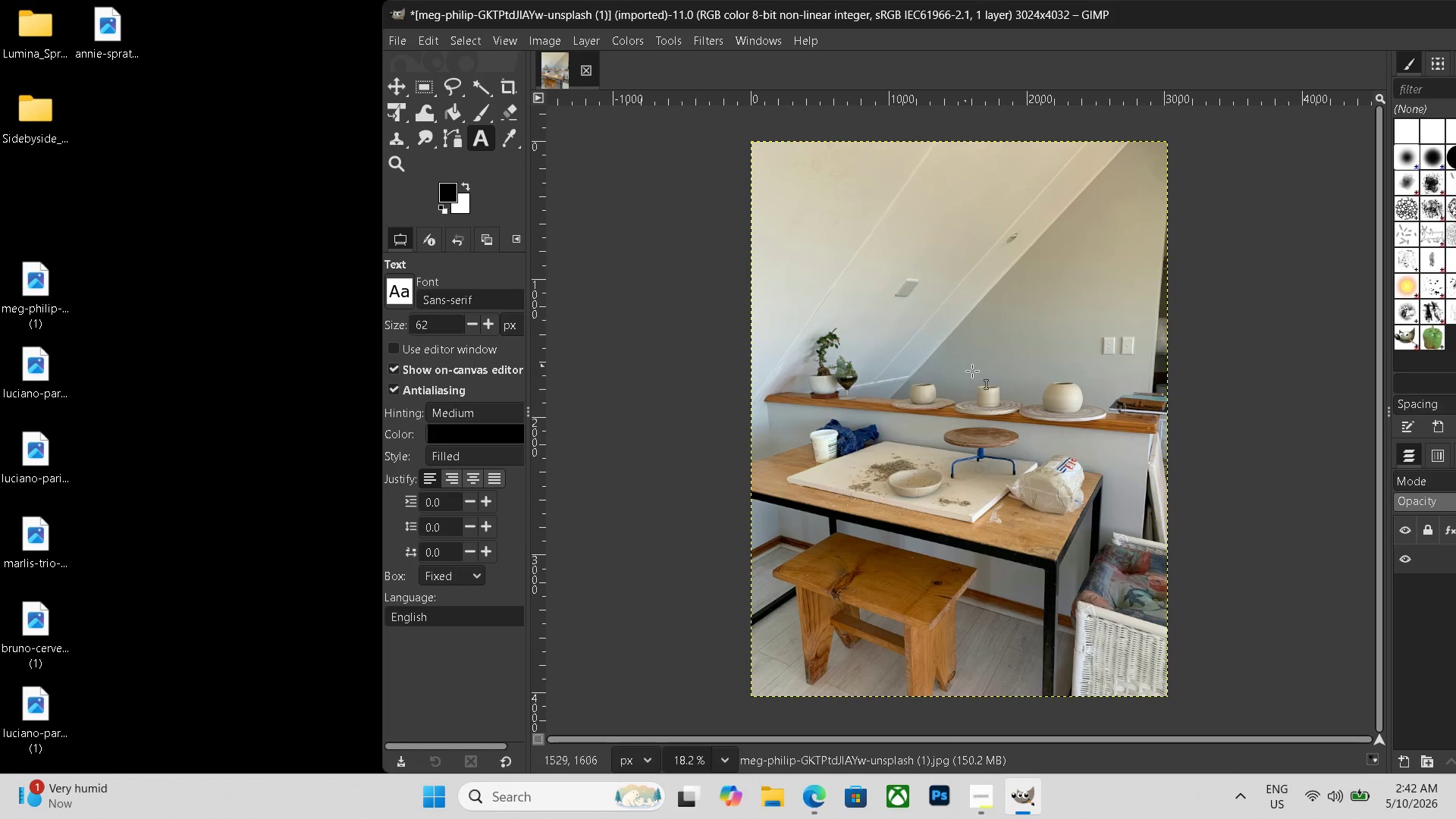 
key(Control+N)
 